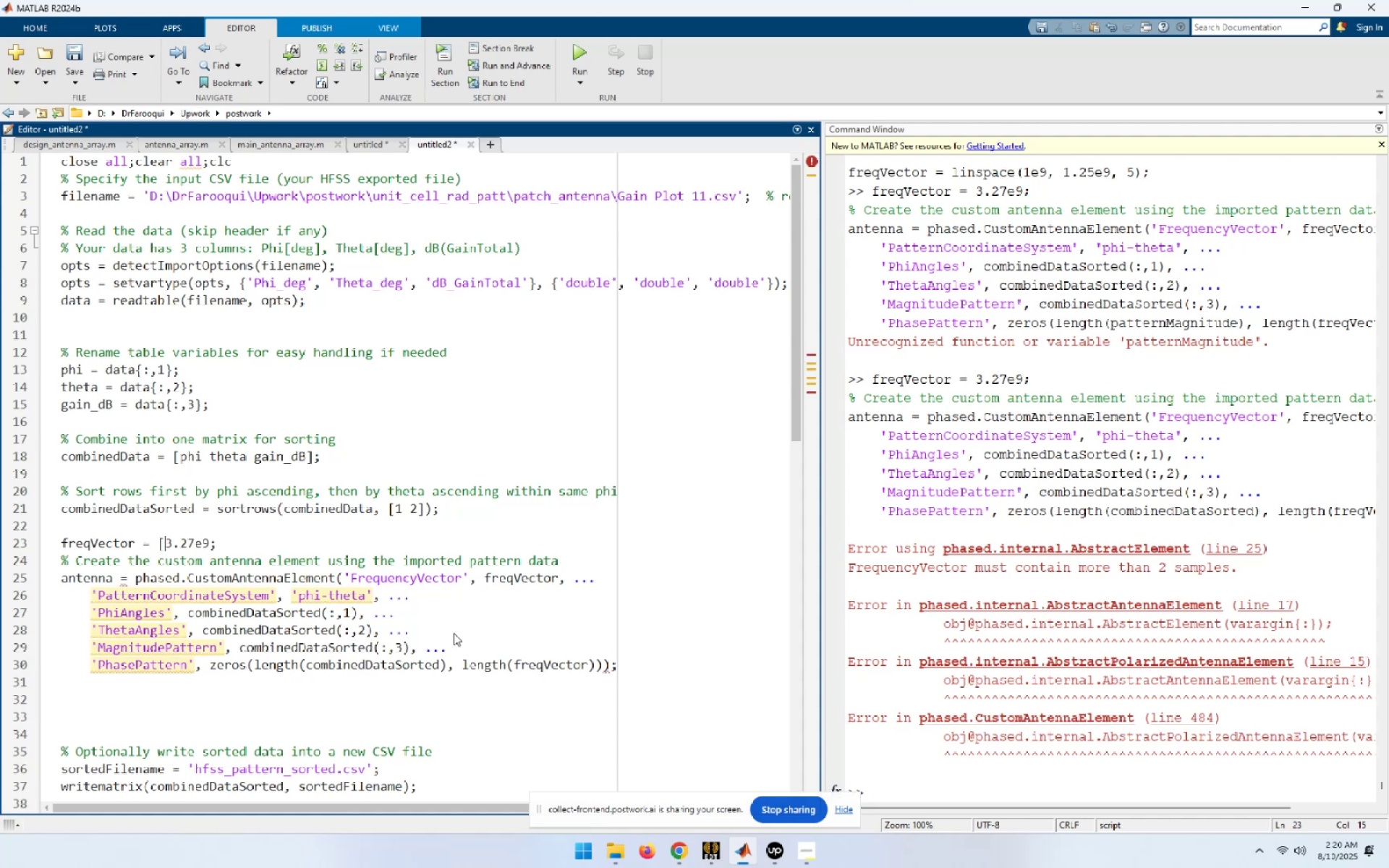 
key(End)
 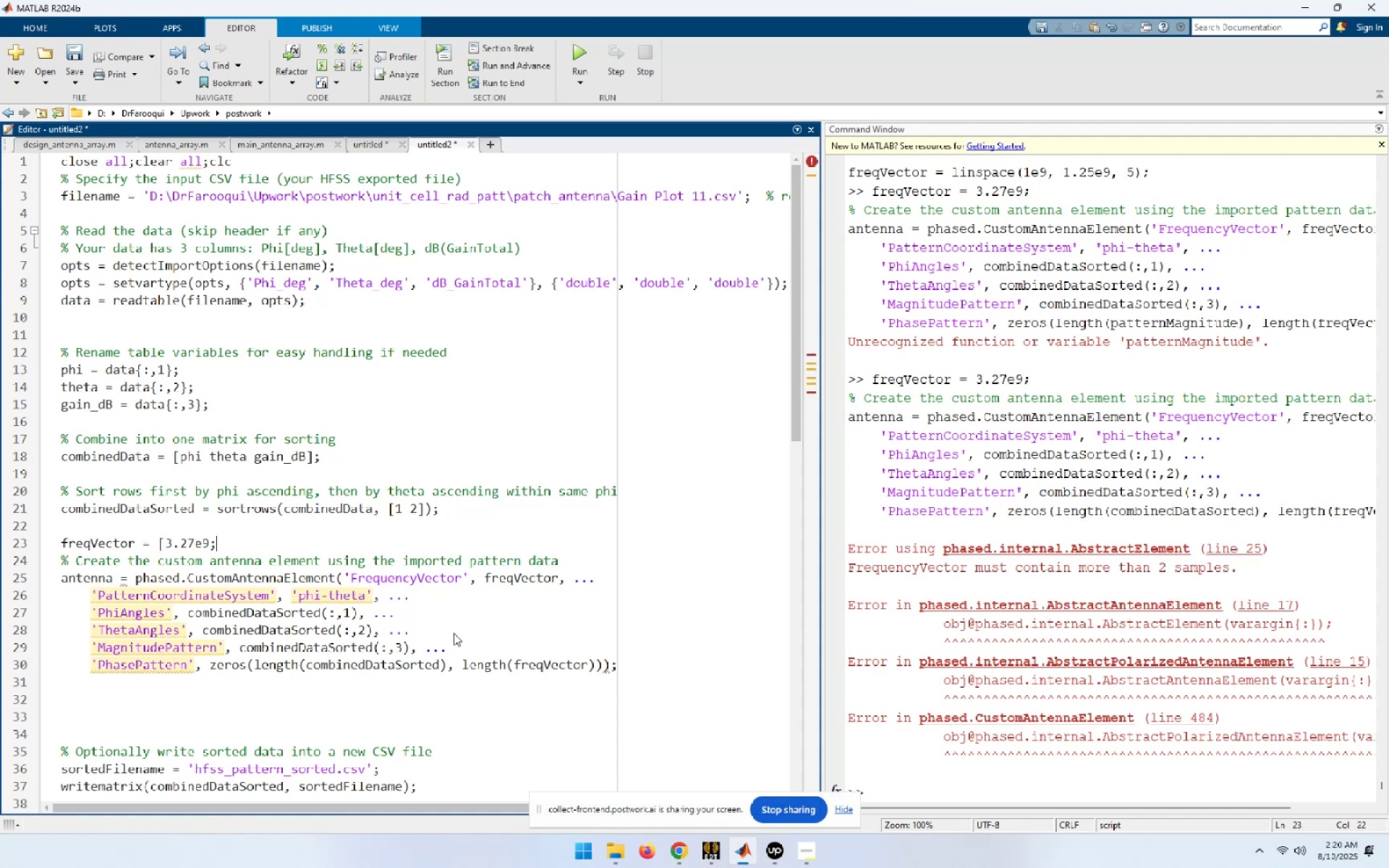 
key(ArrowLeft)
 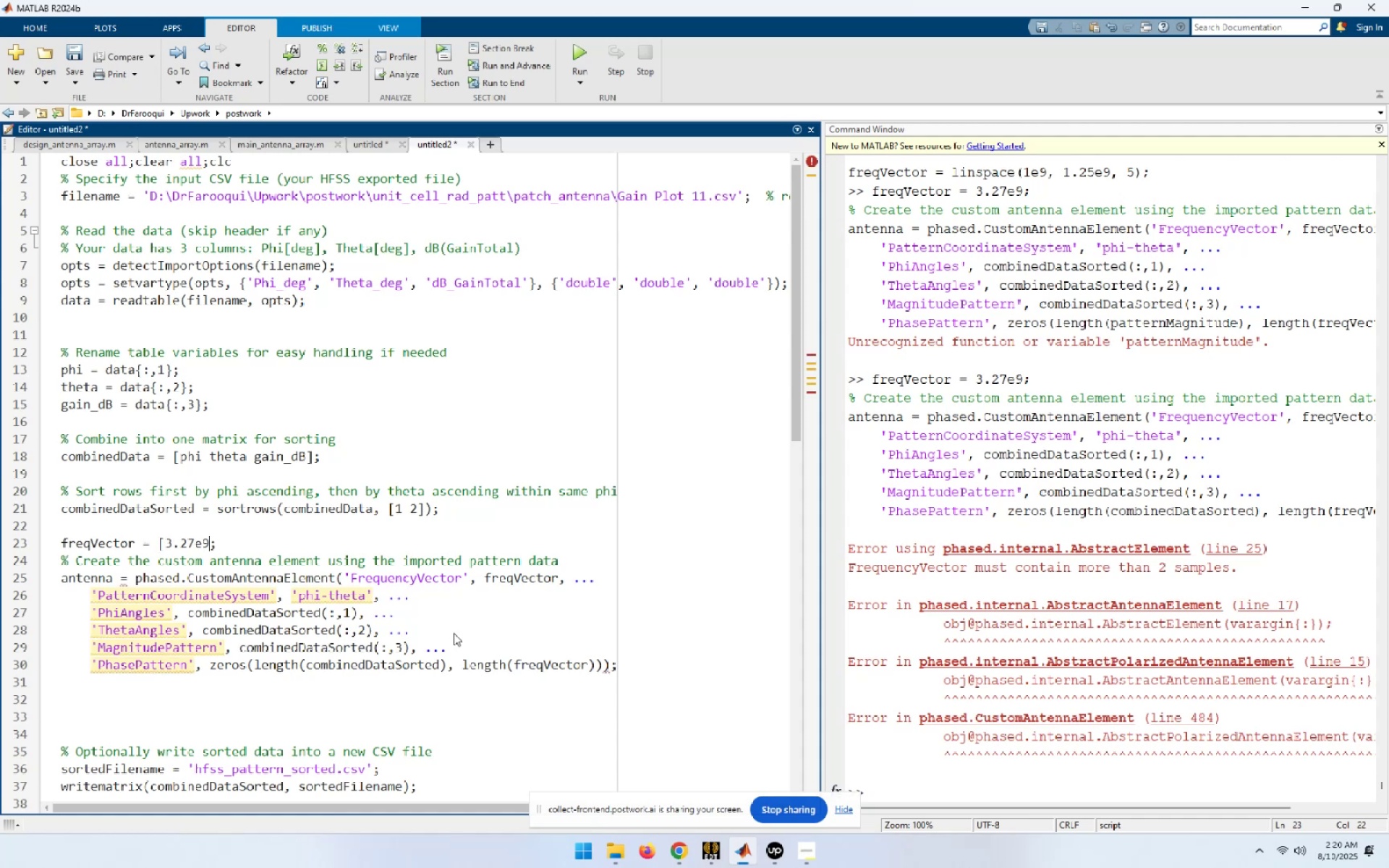 
key(ArrowLeft)
 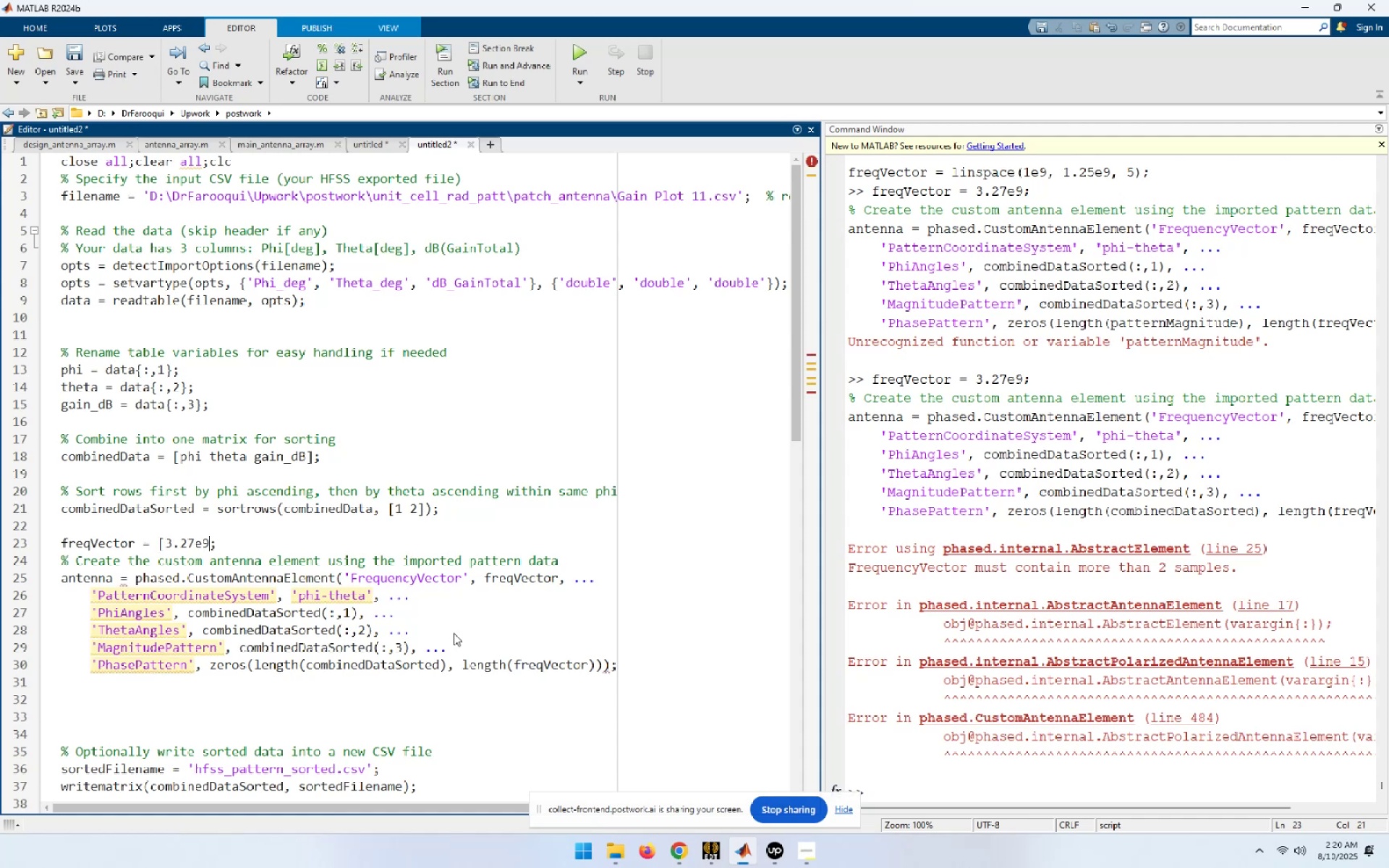 
hold_key(key=ShiftLeft, duration=0.38)
 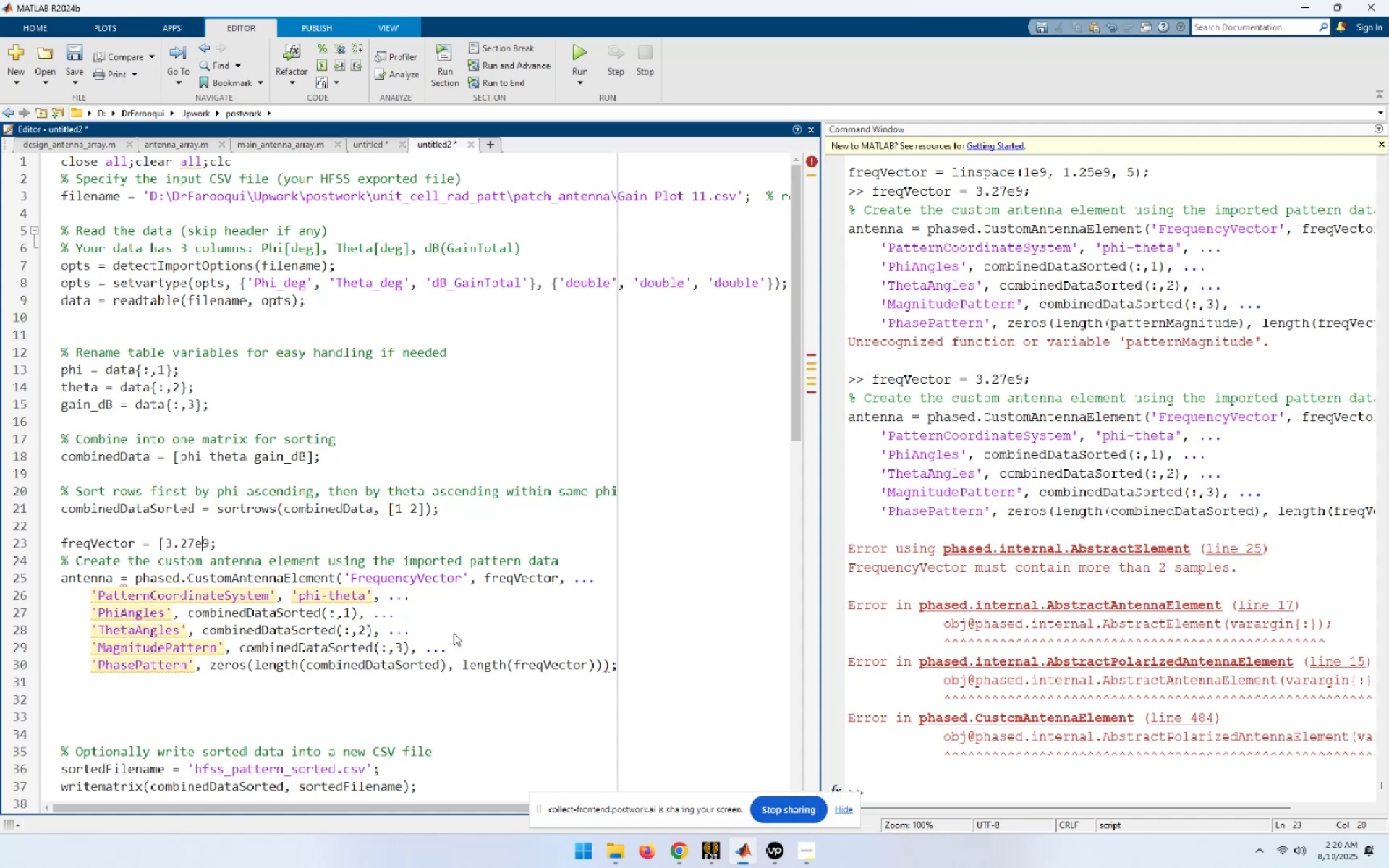 
key(ArrowRight)
 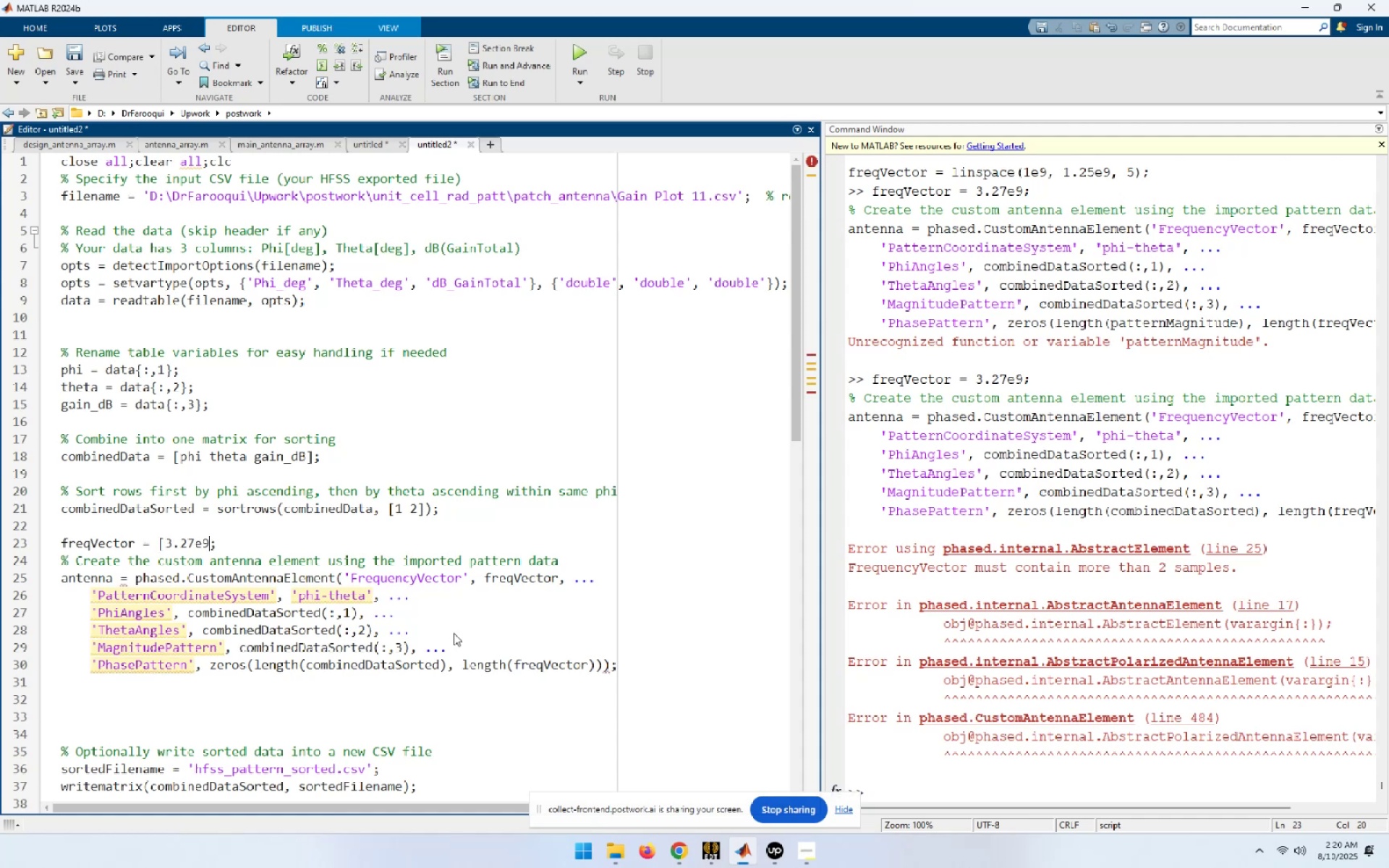 
key(Shift+ArrowLeft)
 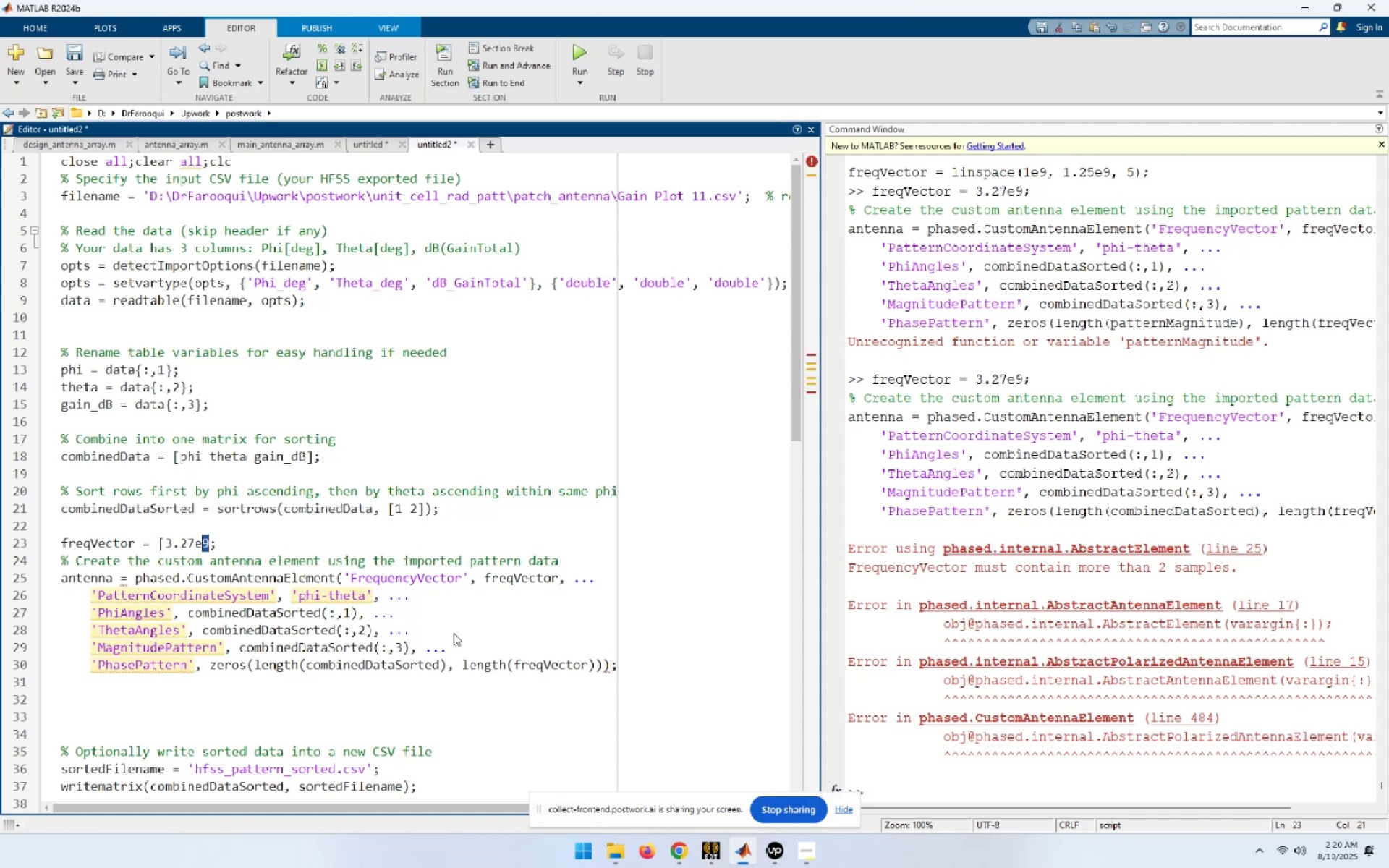 
key(Shift+ArrowLeft)
 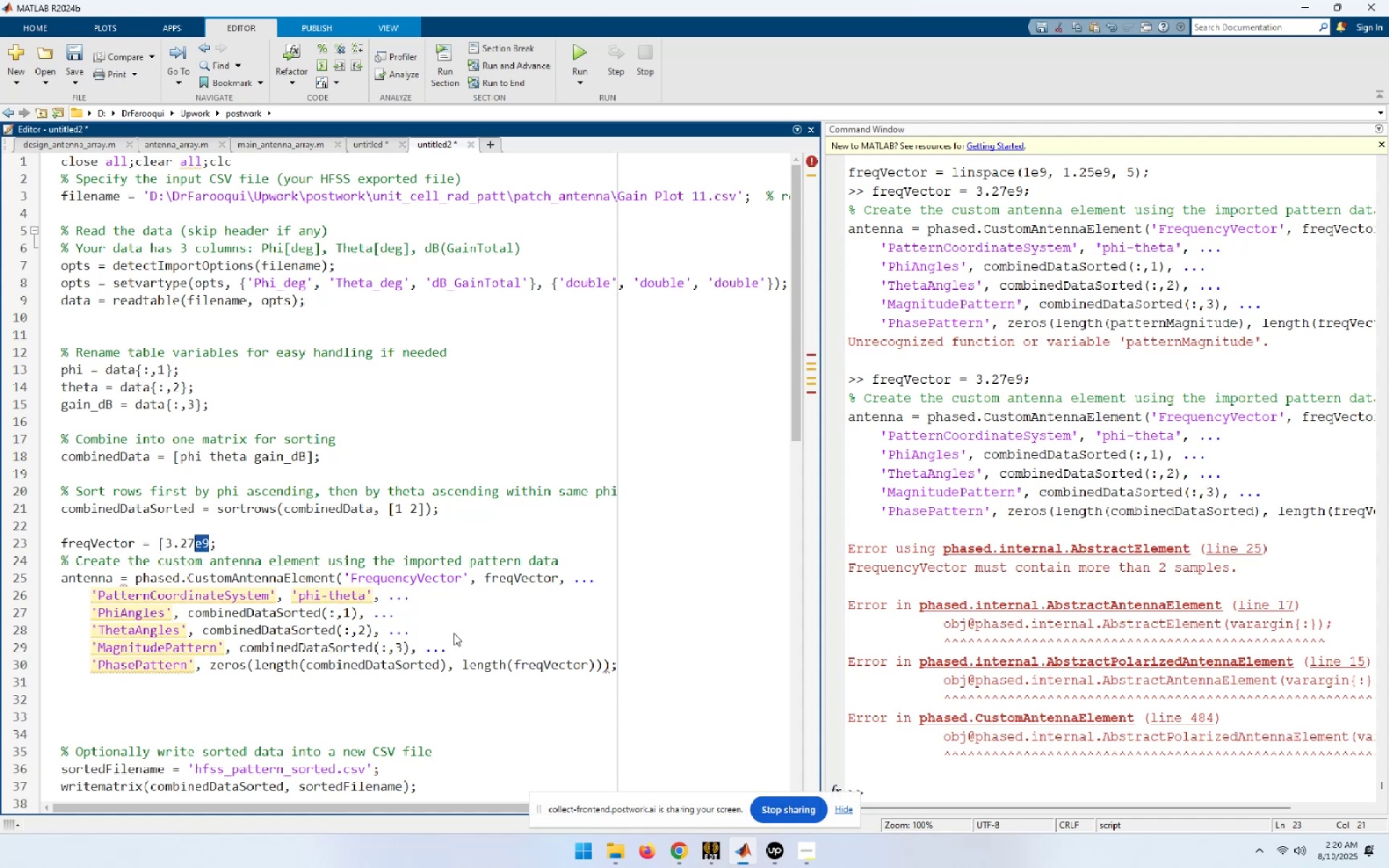 
key(Shift+ArrowLeft)
 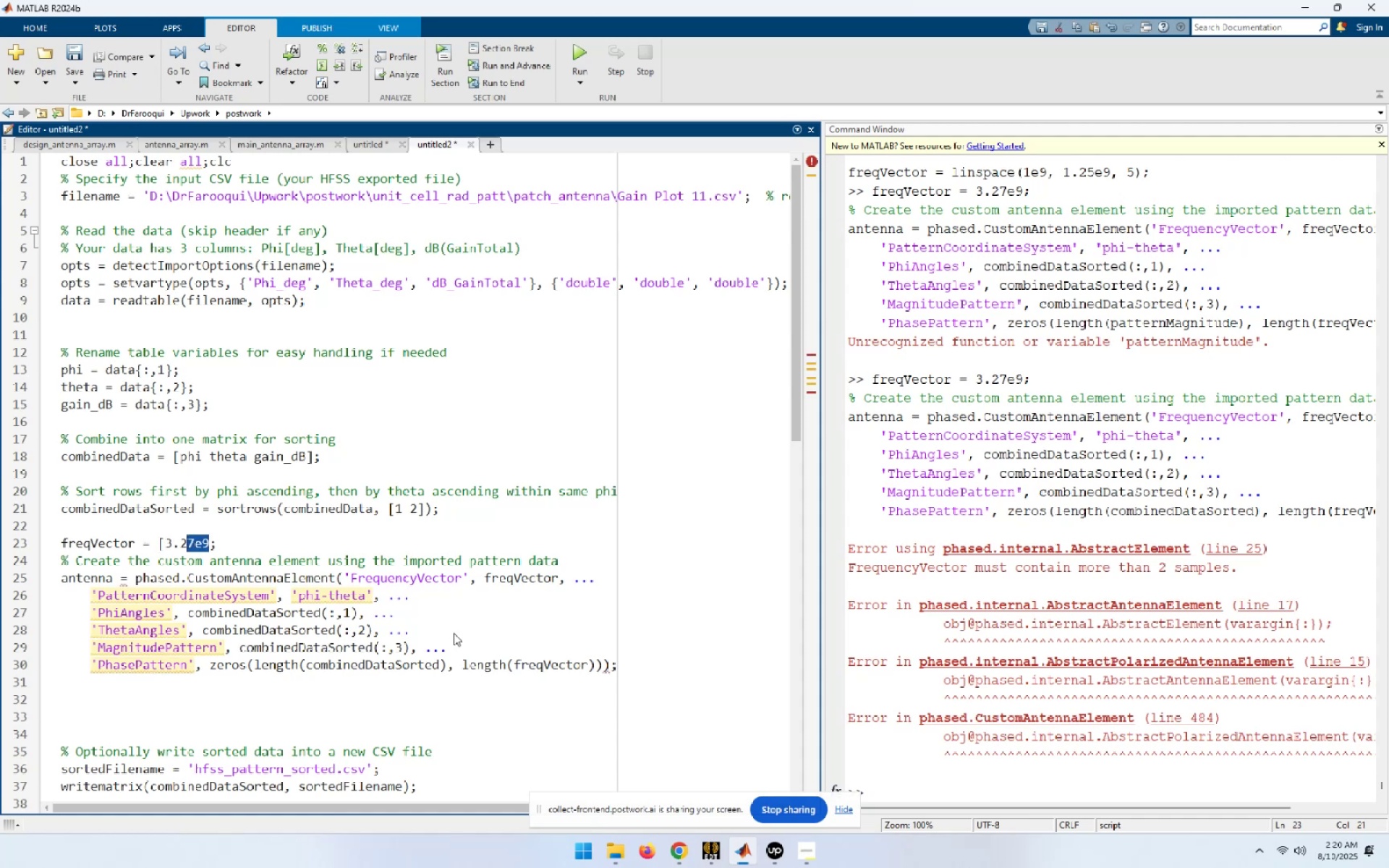 
key(Shift+ArrowLeft)
 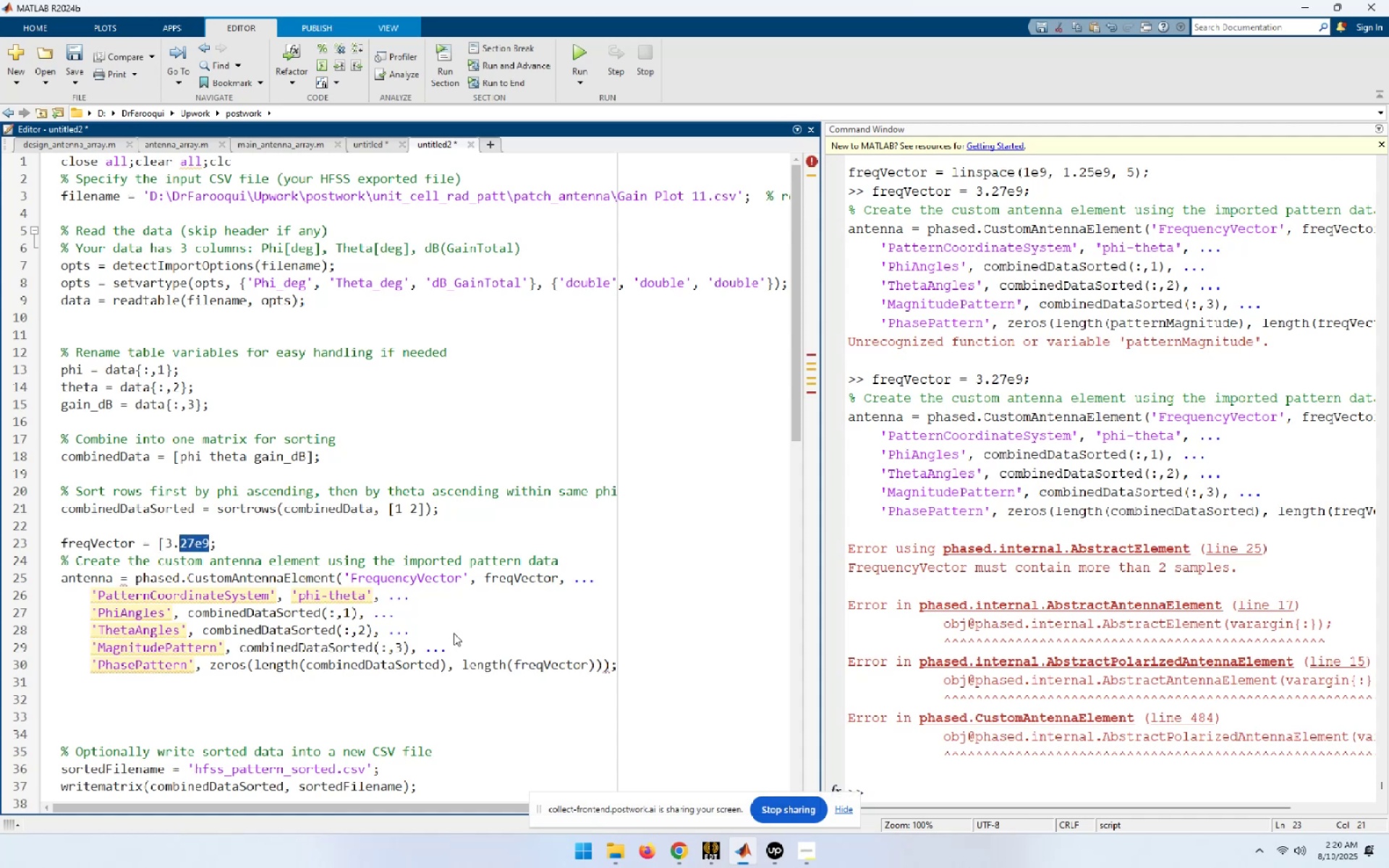 
key(Shift+ArrowLeft)
 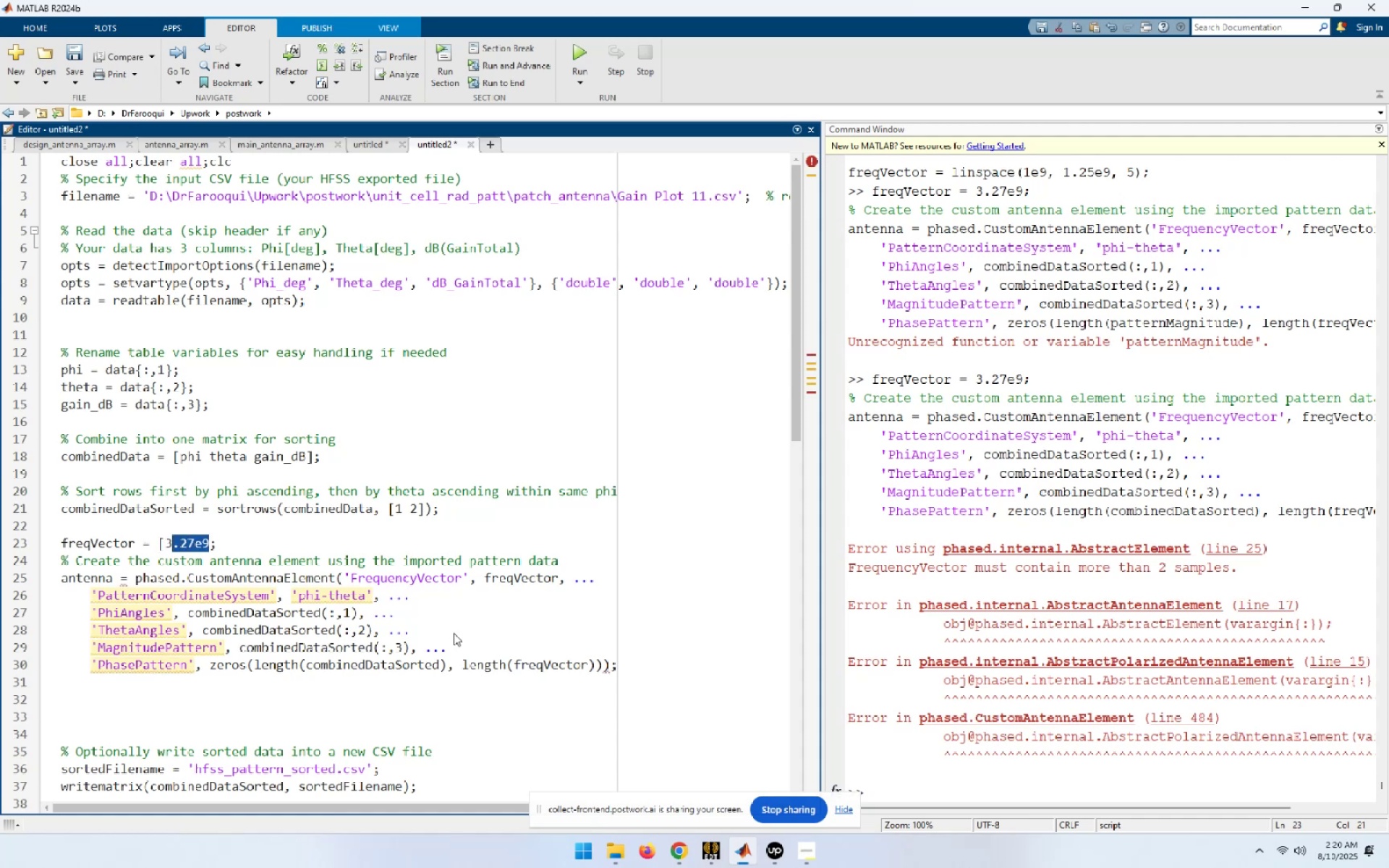 
key(Shift+ArrowLeft)
 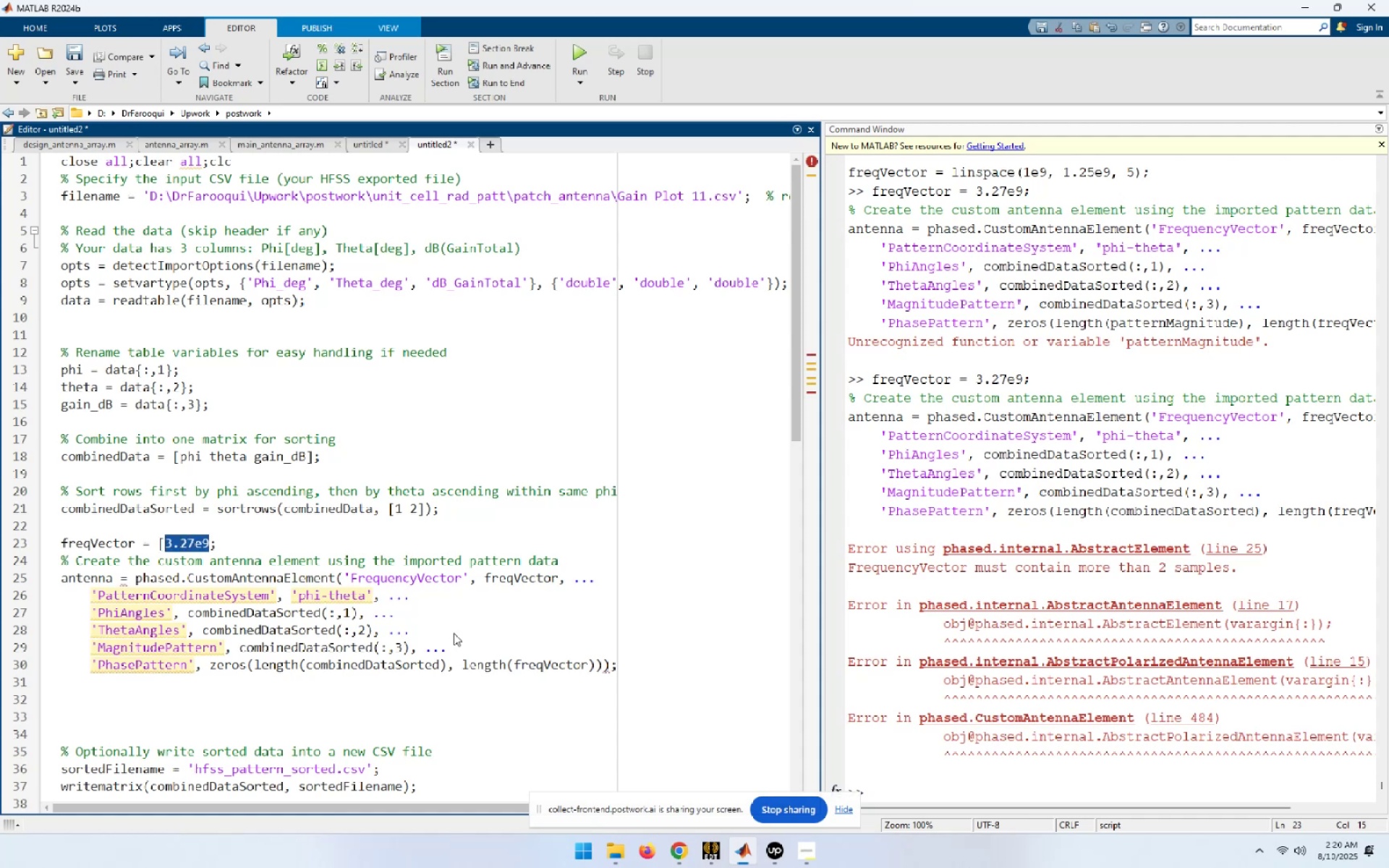 
key(Control+C)
 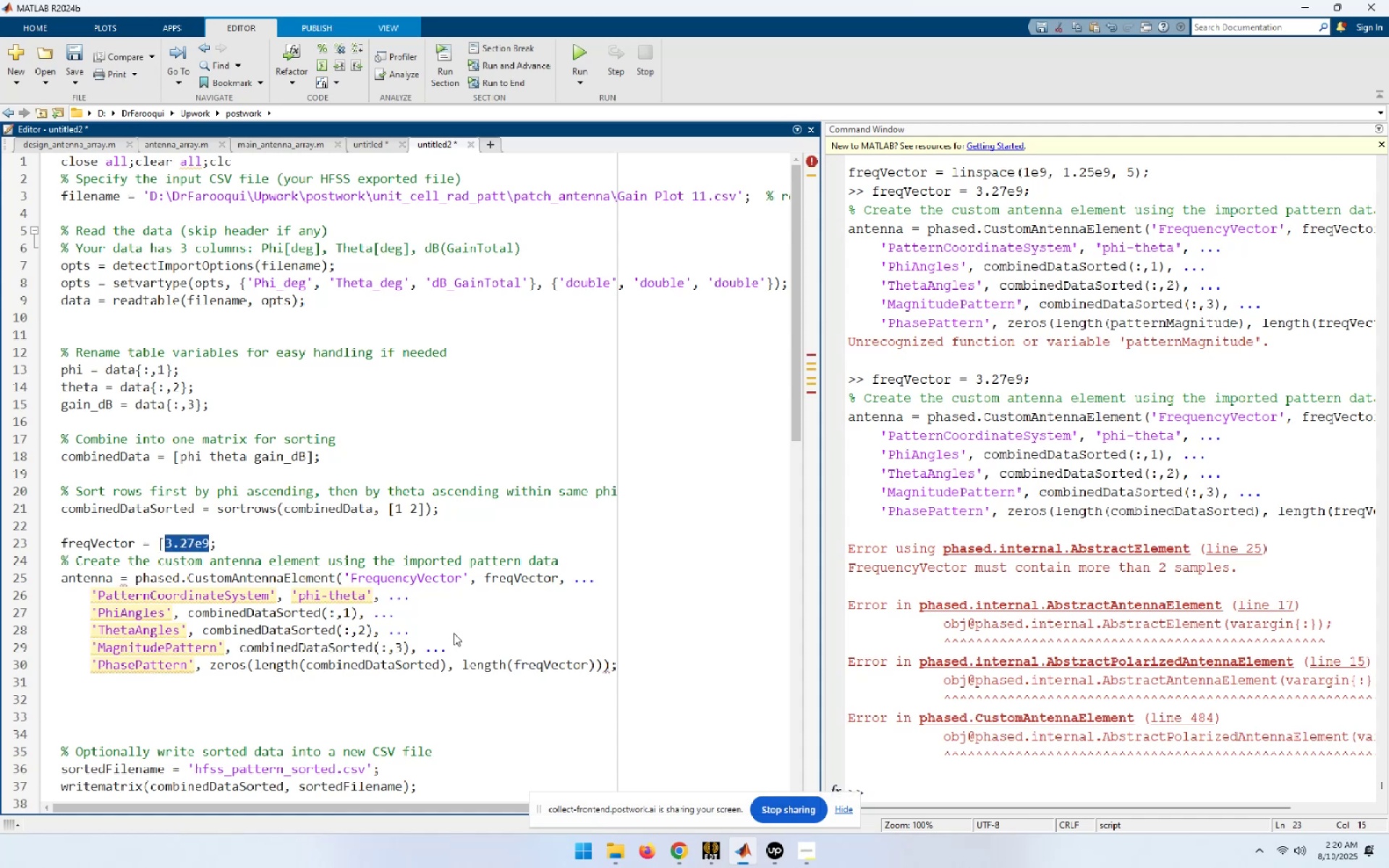 
key(ArrowRight)
 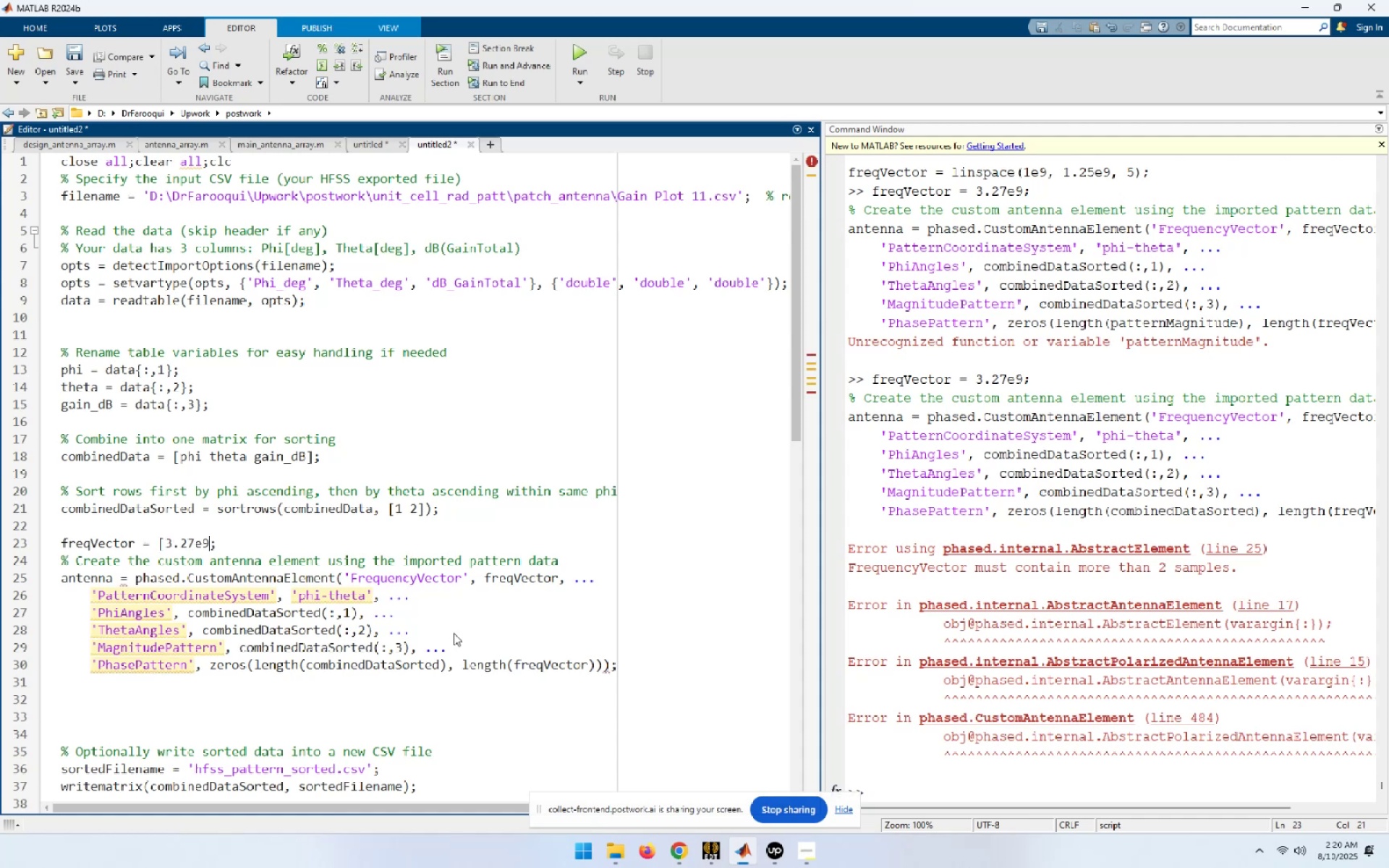 
key(Comma)
 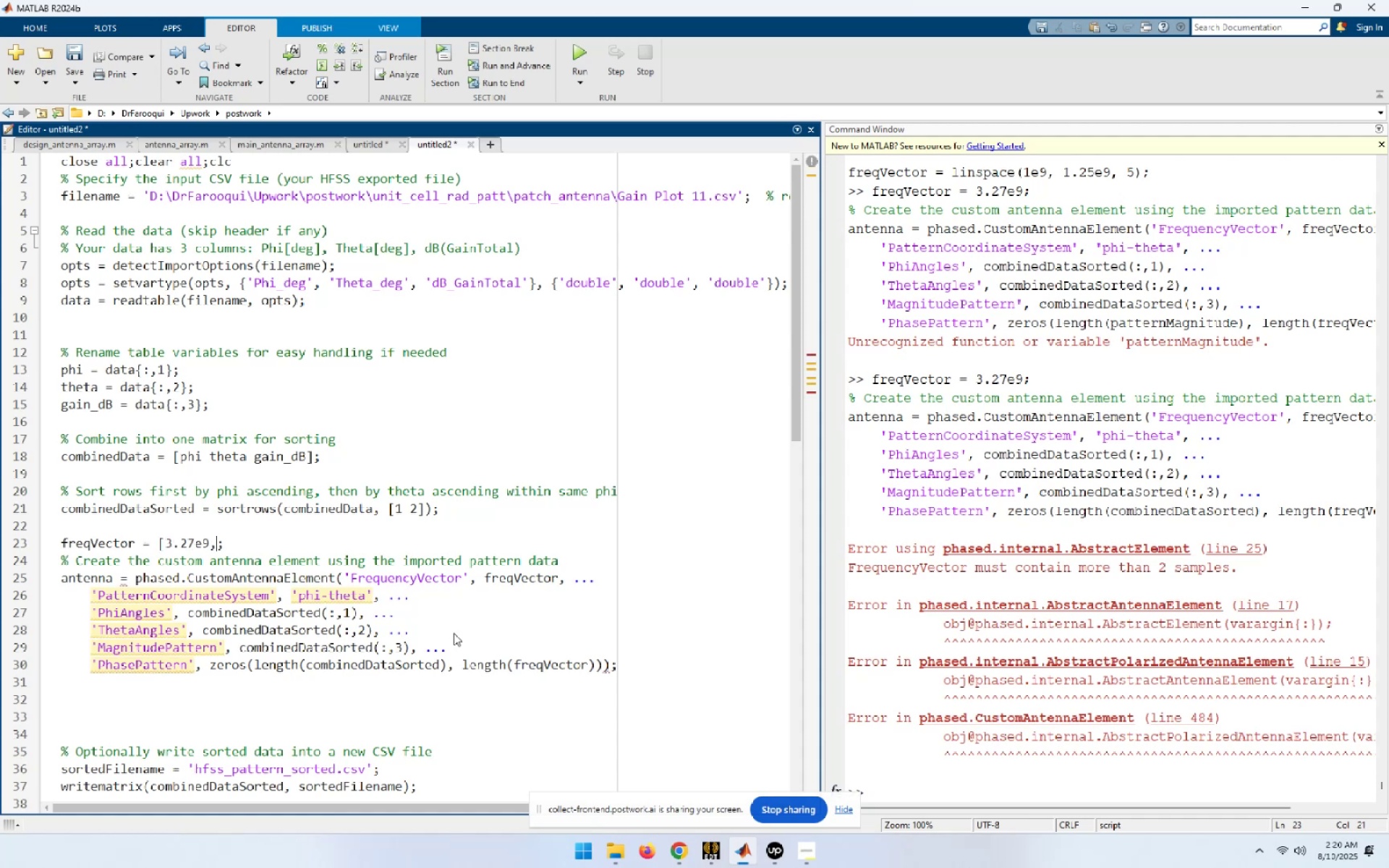 
key(Control+ControlLeft)
 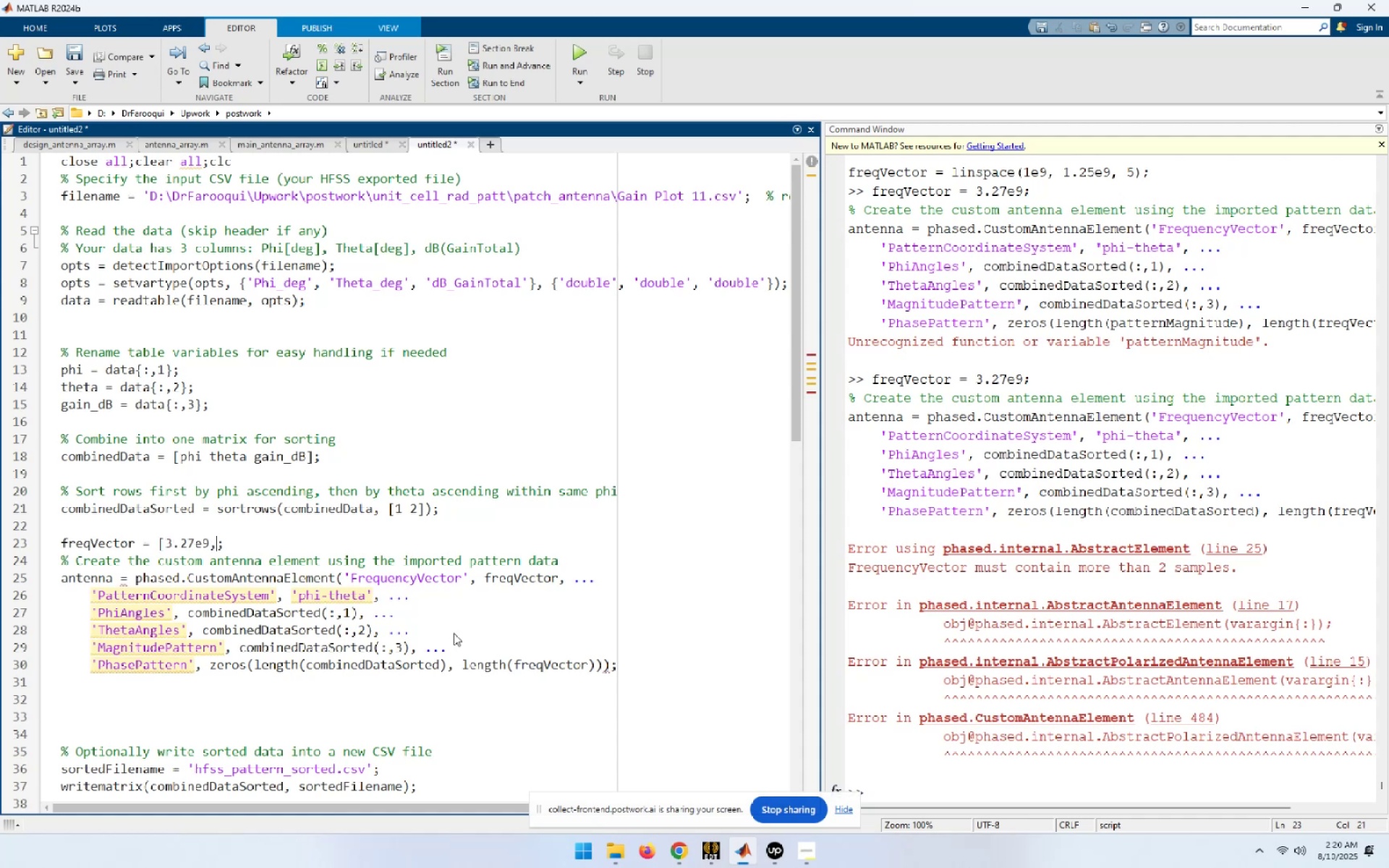 
key(Control+V)
 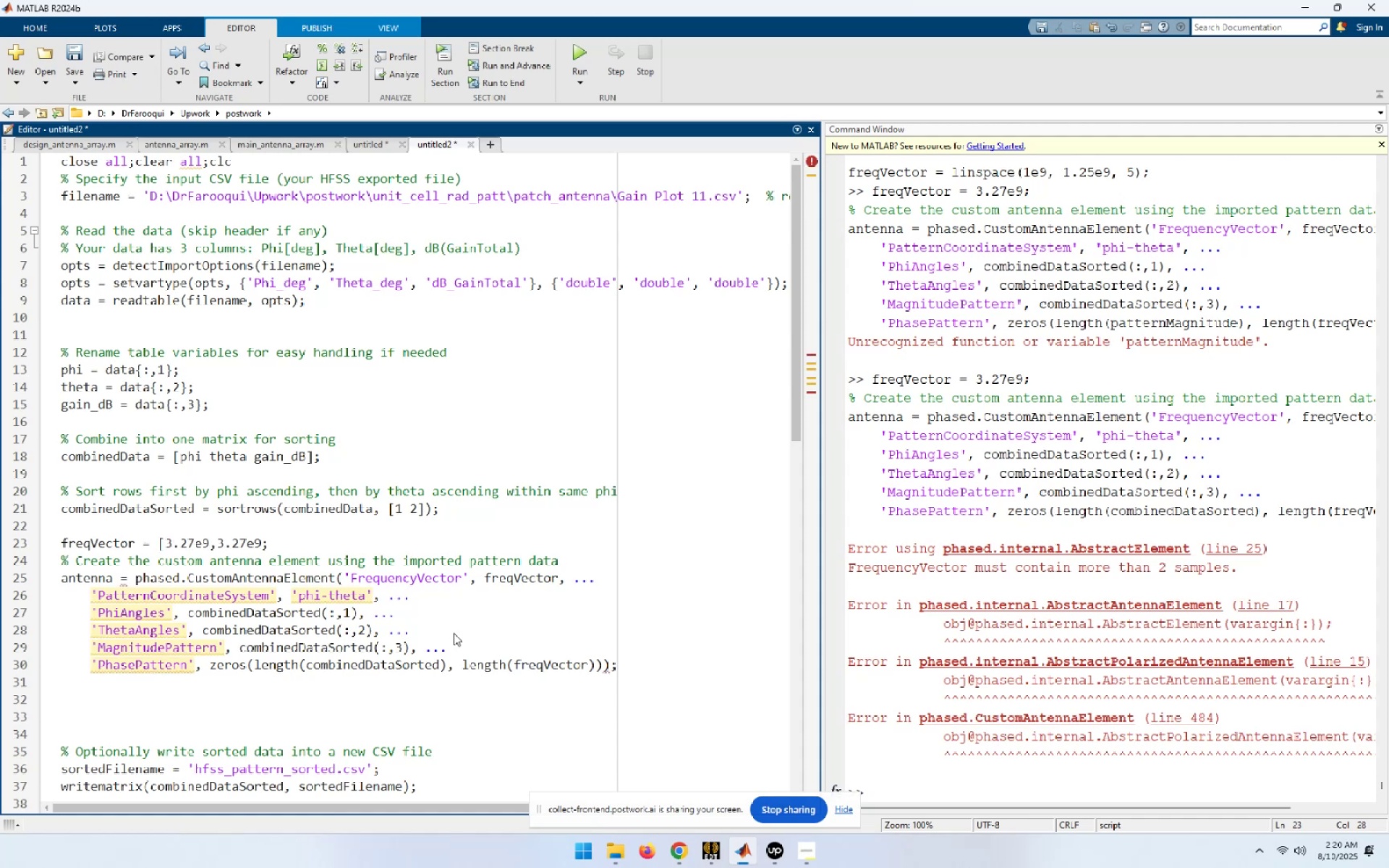 
key(BracketRight)
 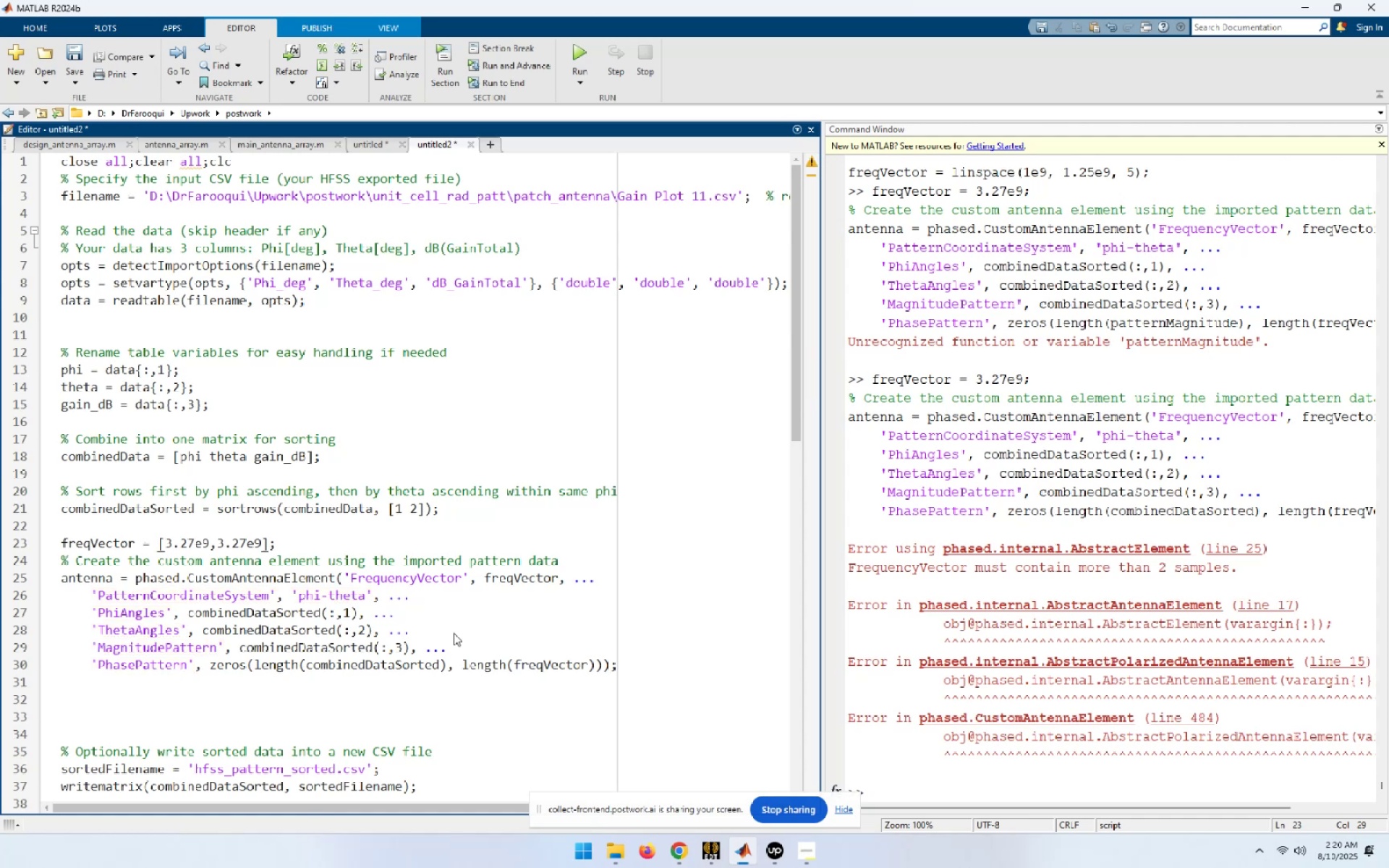 
key(Home)
 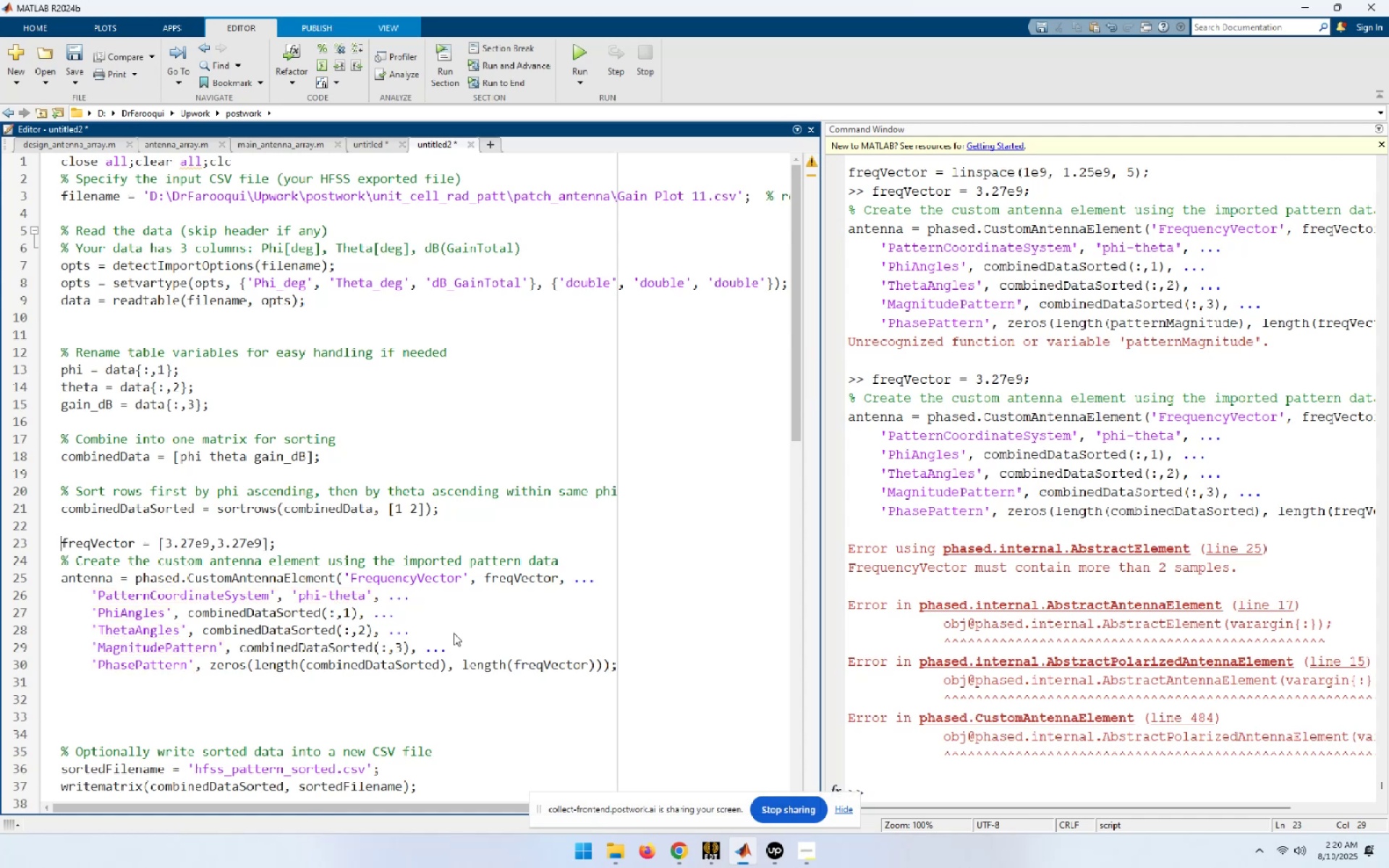 
key(Shift+End)
 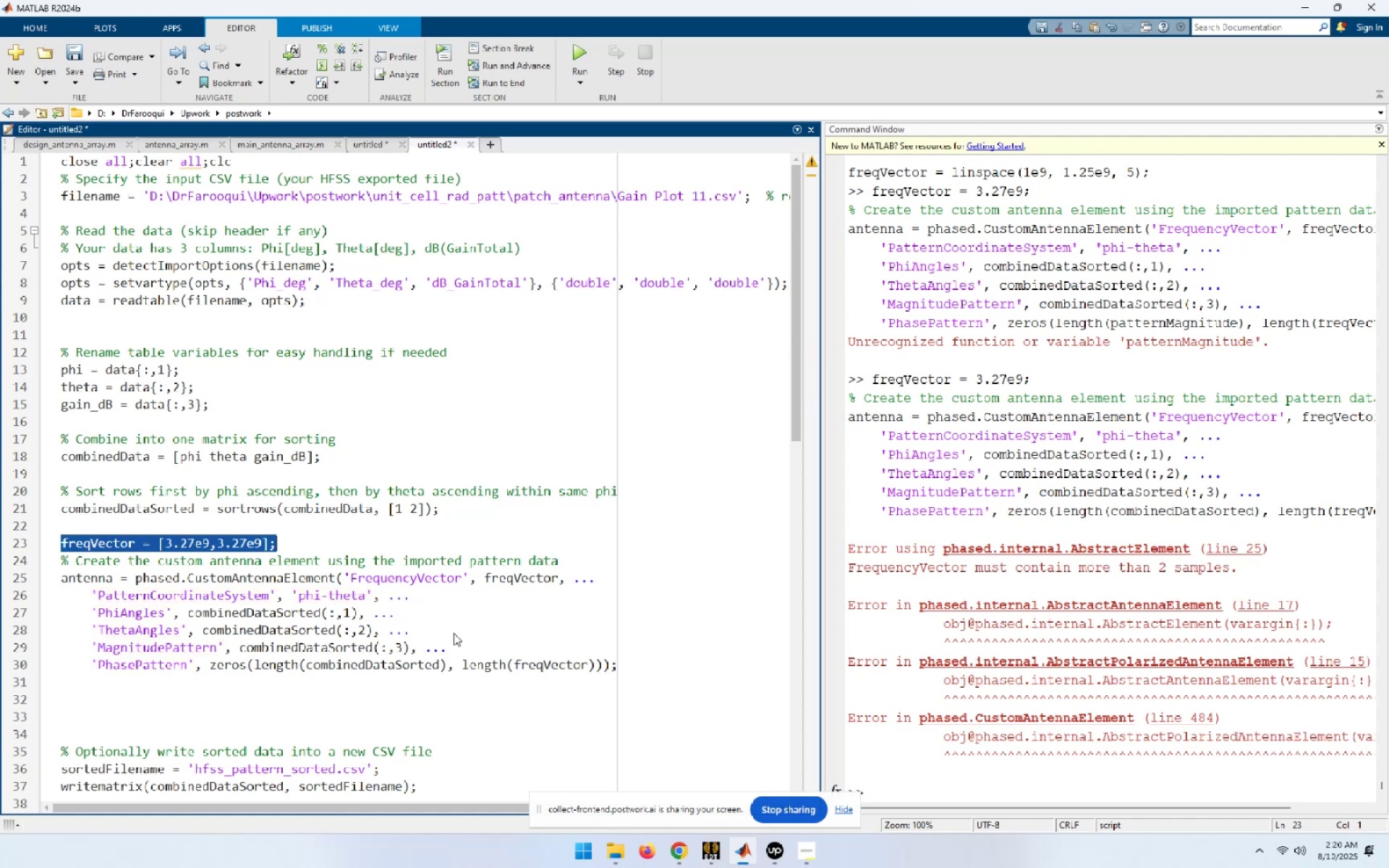 
hold_key(key=ArrowDown, duration=0.77)
 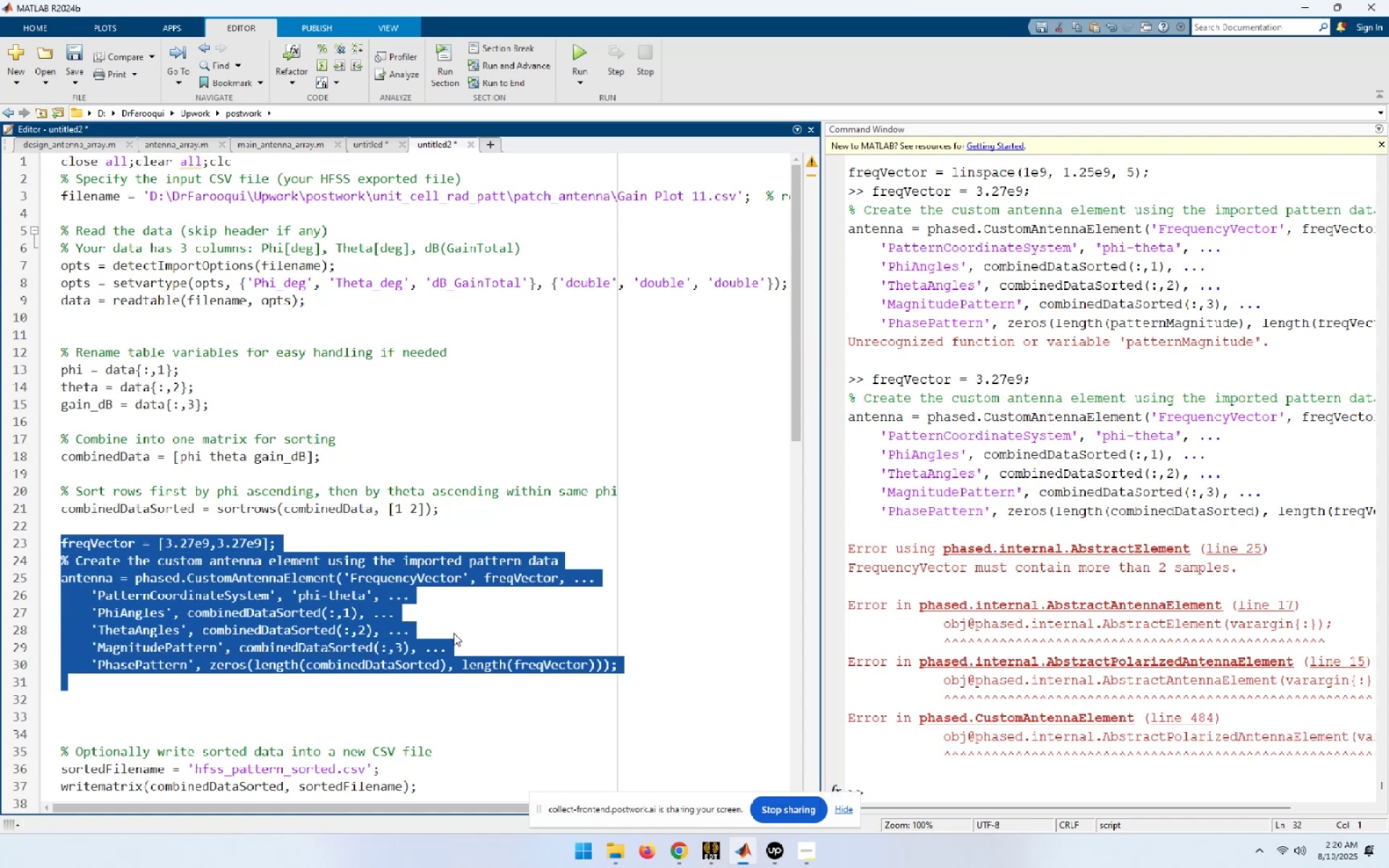 
key(F9)
 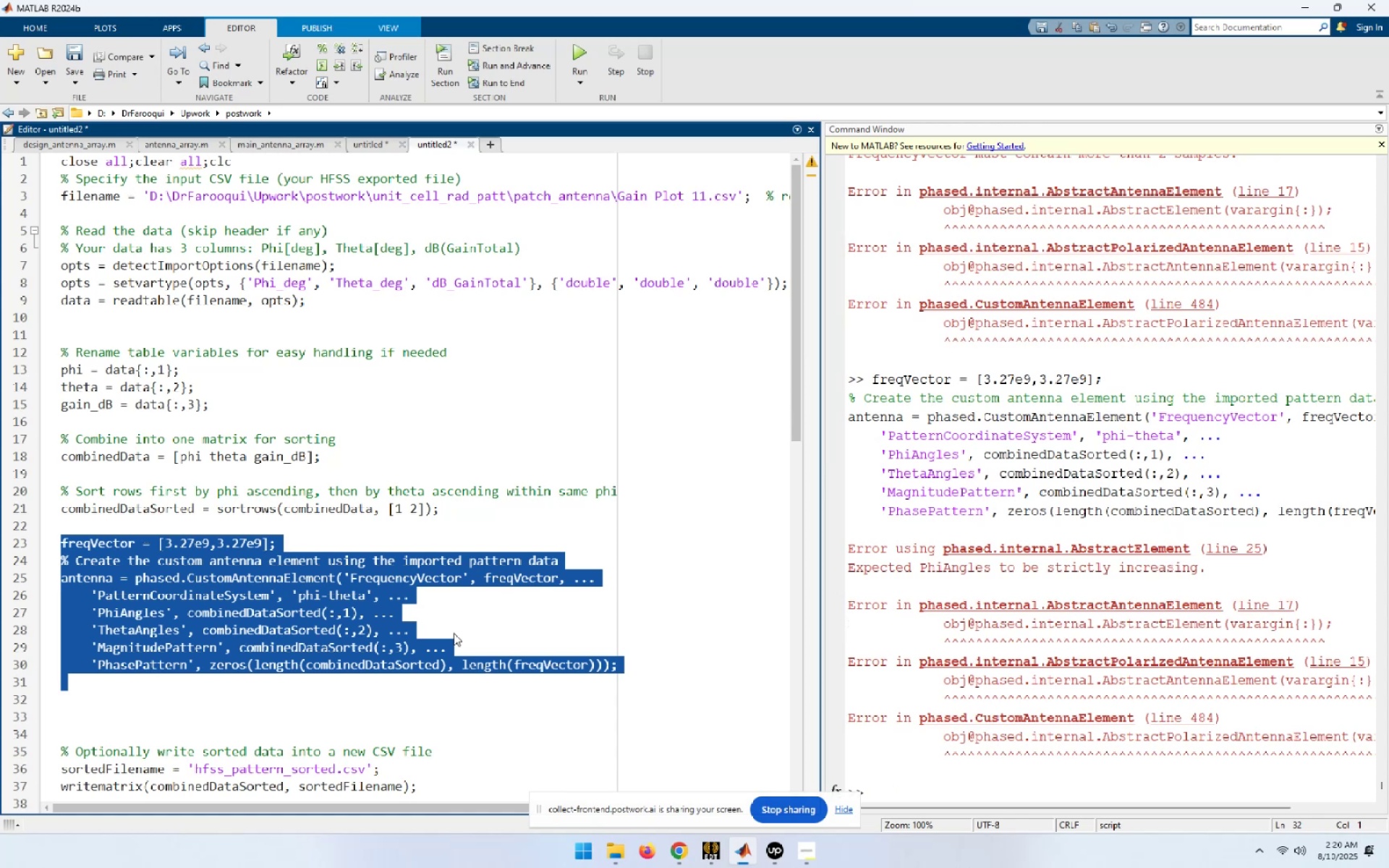 
wait(19.01)
 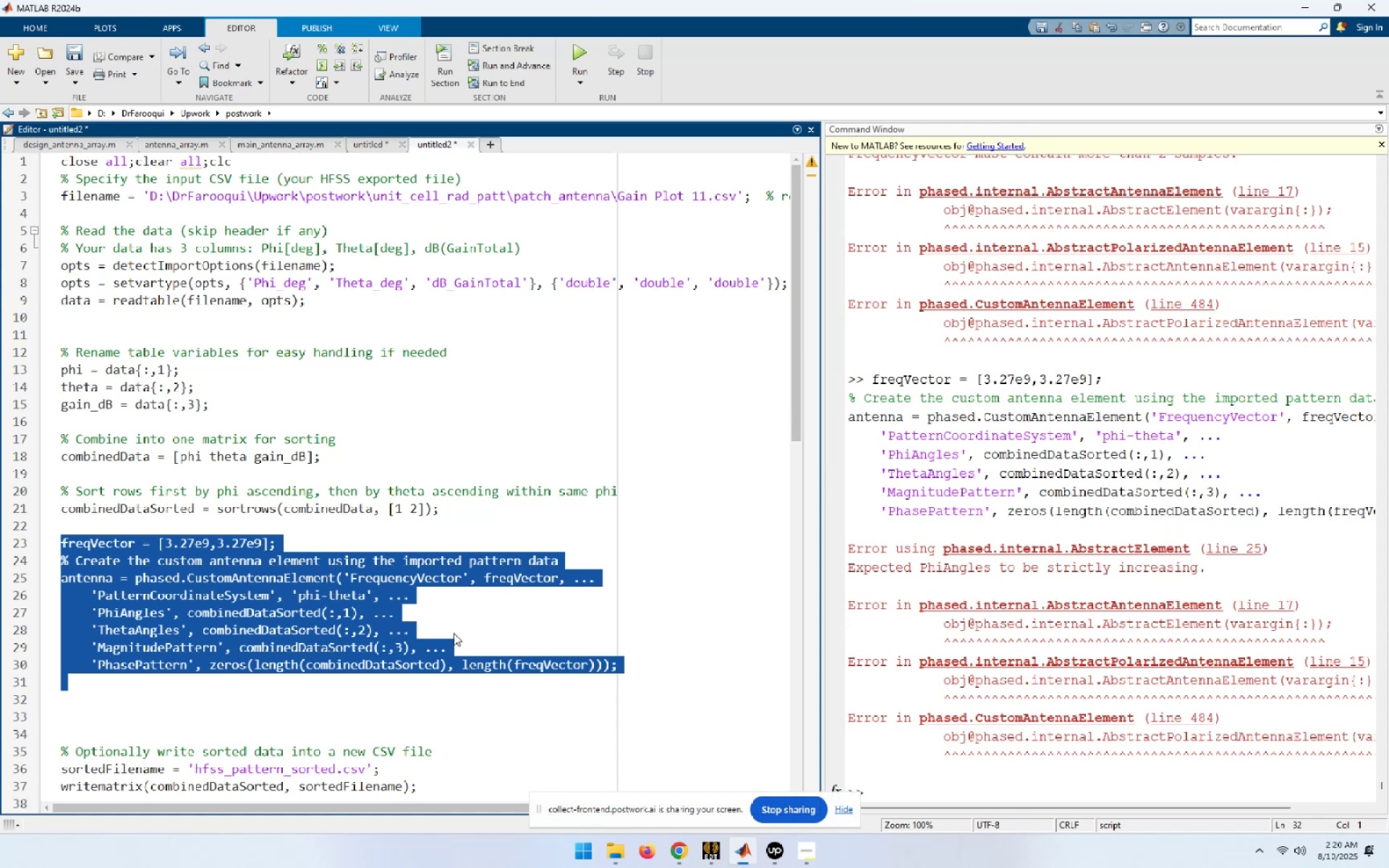 
left_click([739, 852])
 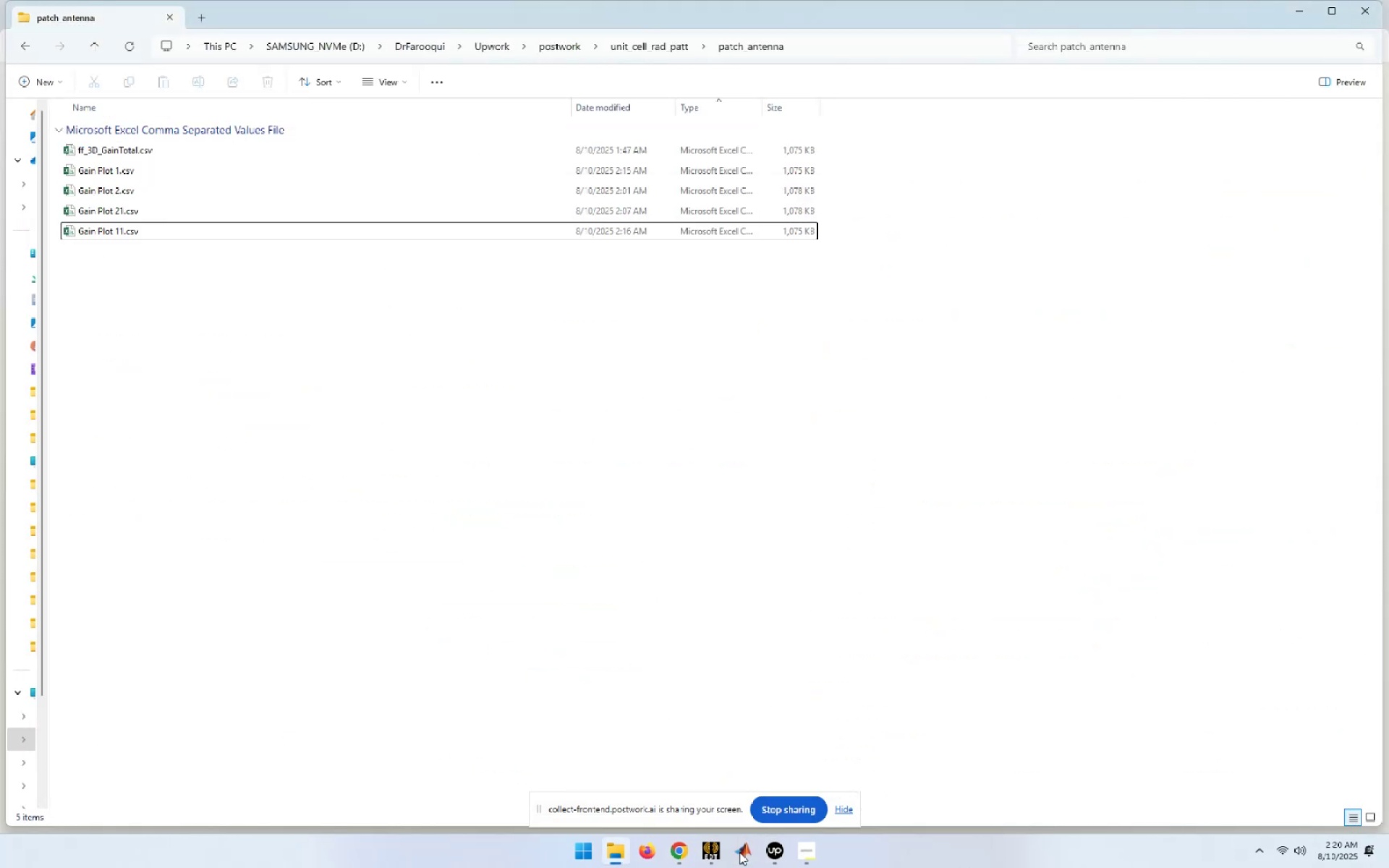 
left_click([739, 852])
 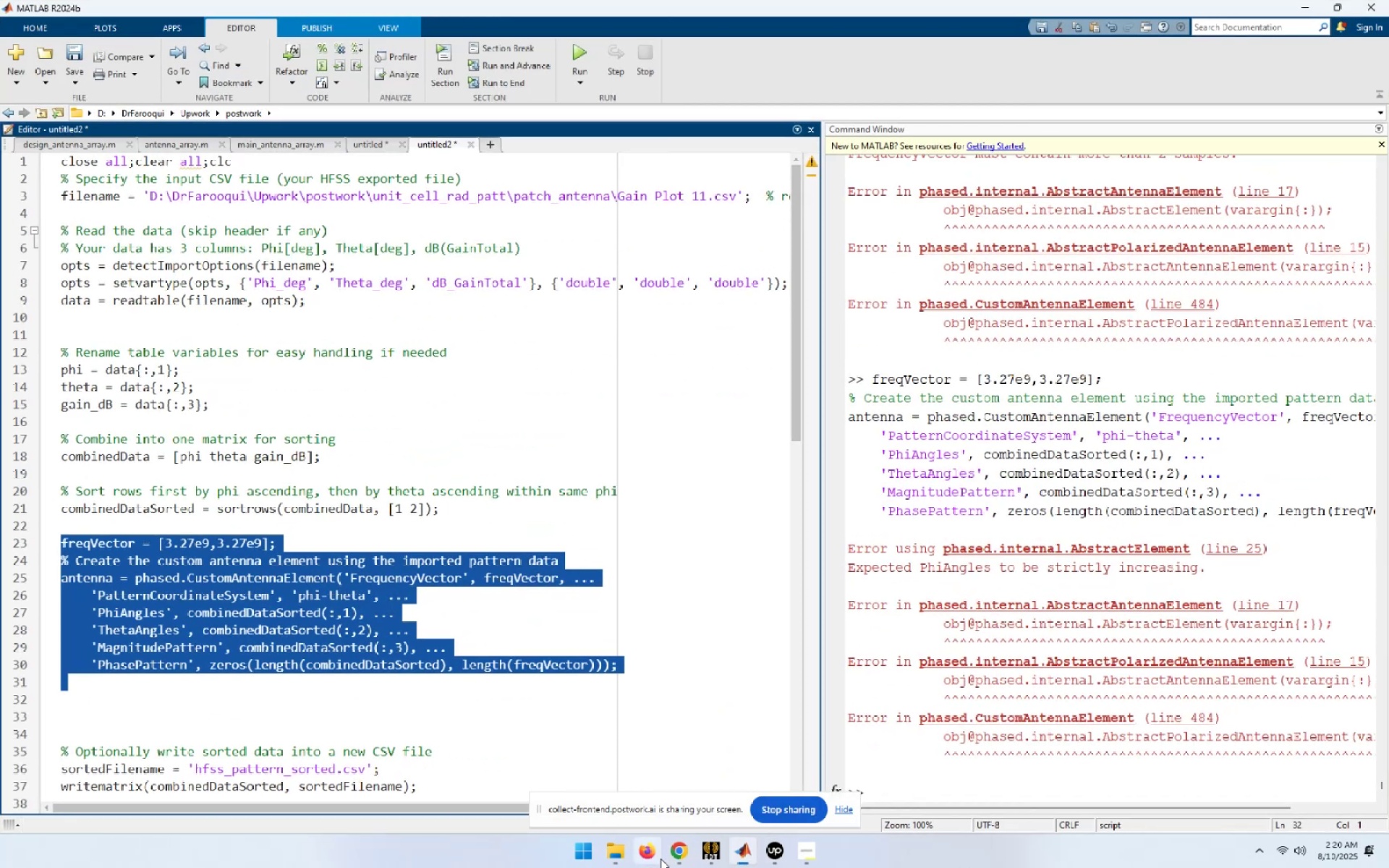 
left_click([684, 854])
 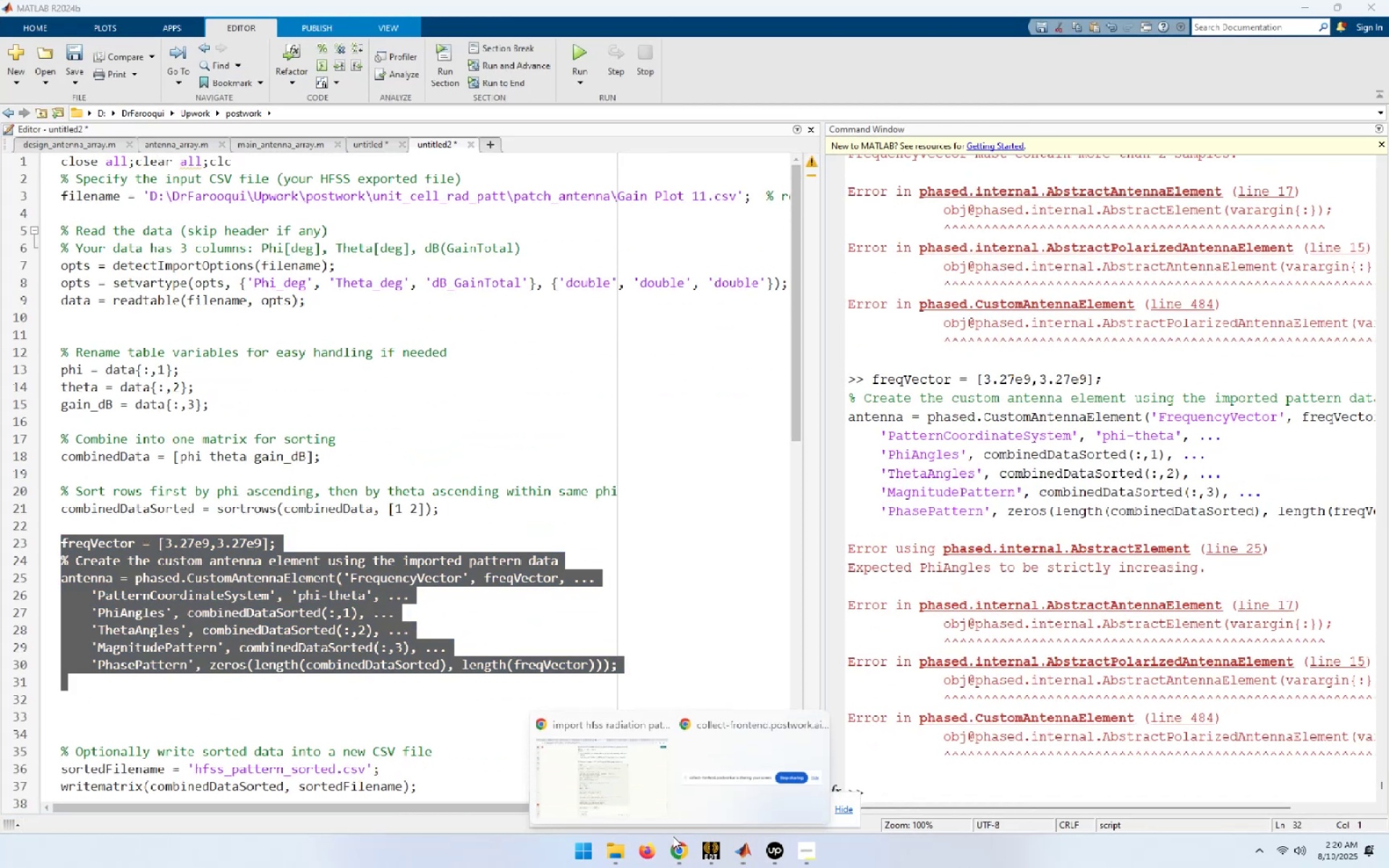 
left_click([622, 768])
 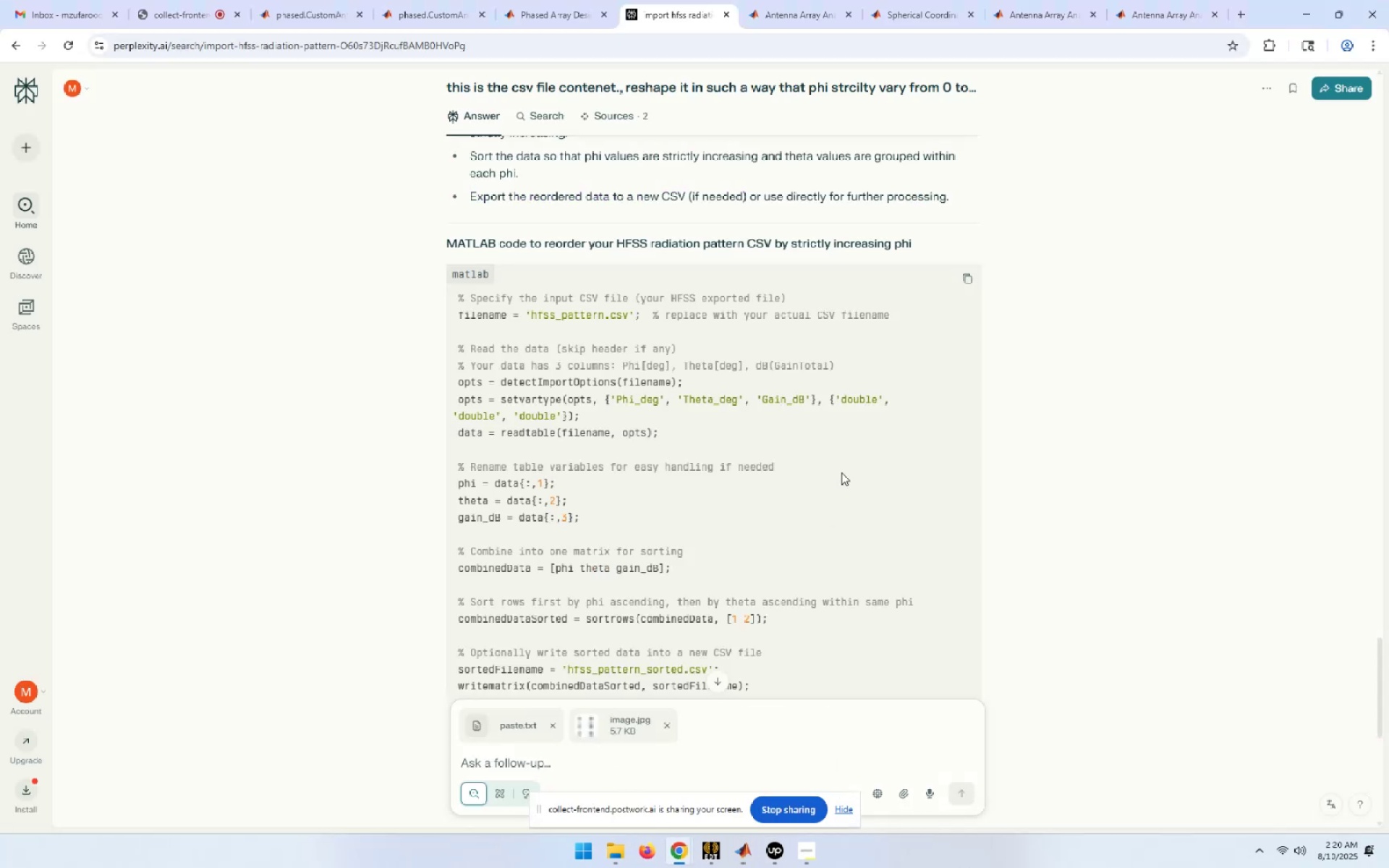 
left_click([798, 0])
 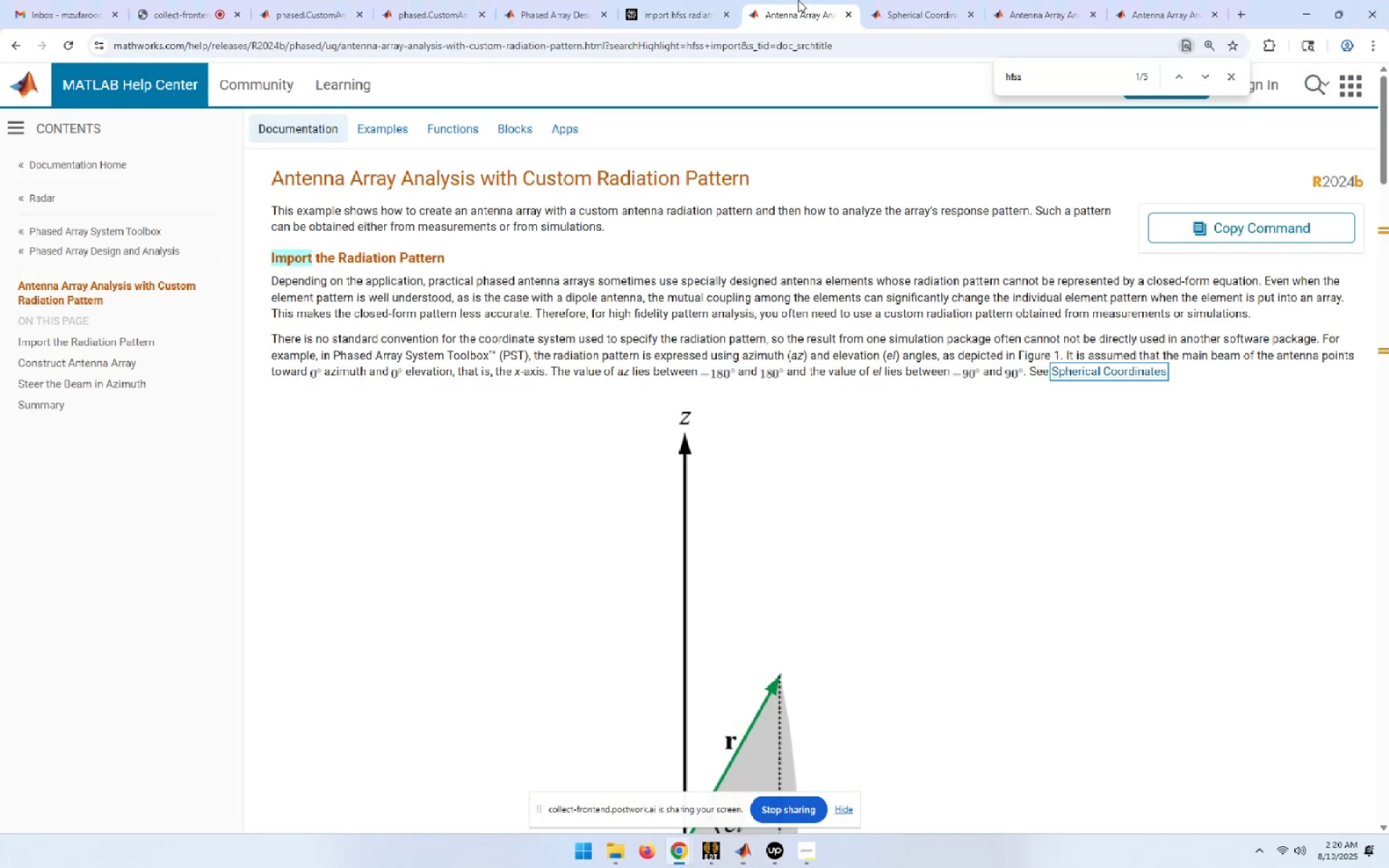 
scroll: coordinate [854, 482], scroll_direction: down, amount: 11.0
 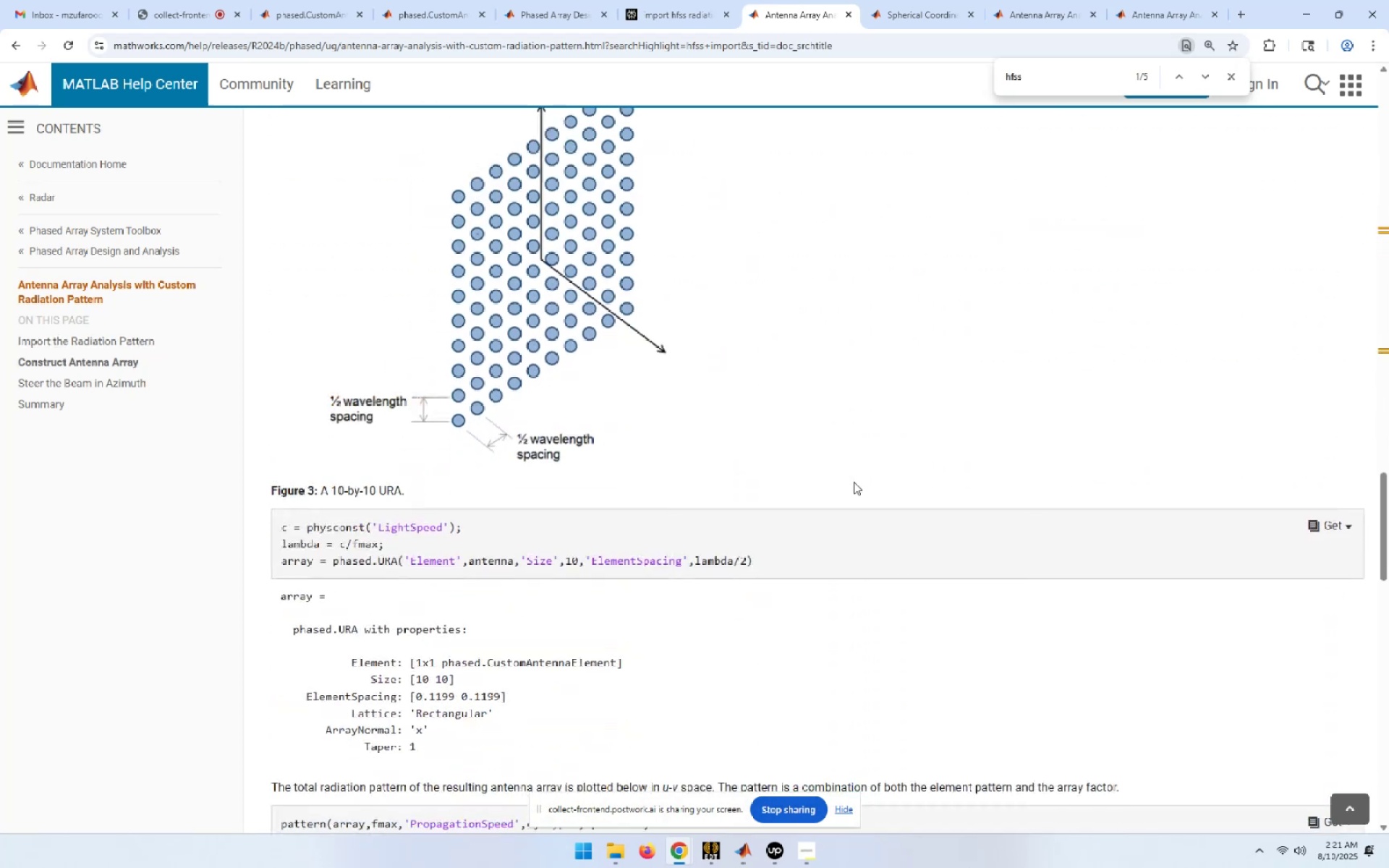 
scroll: coordinate [854, 482], scroll_direction: up, amount: 12.0
 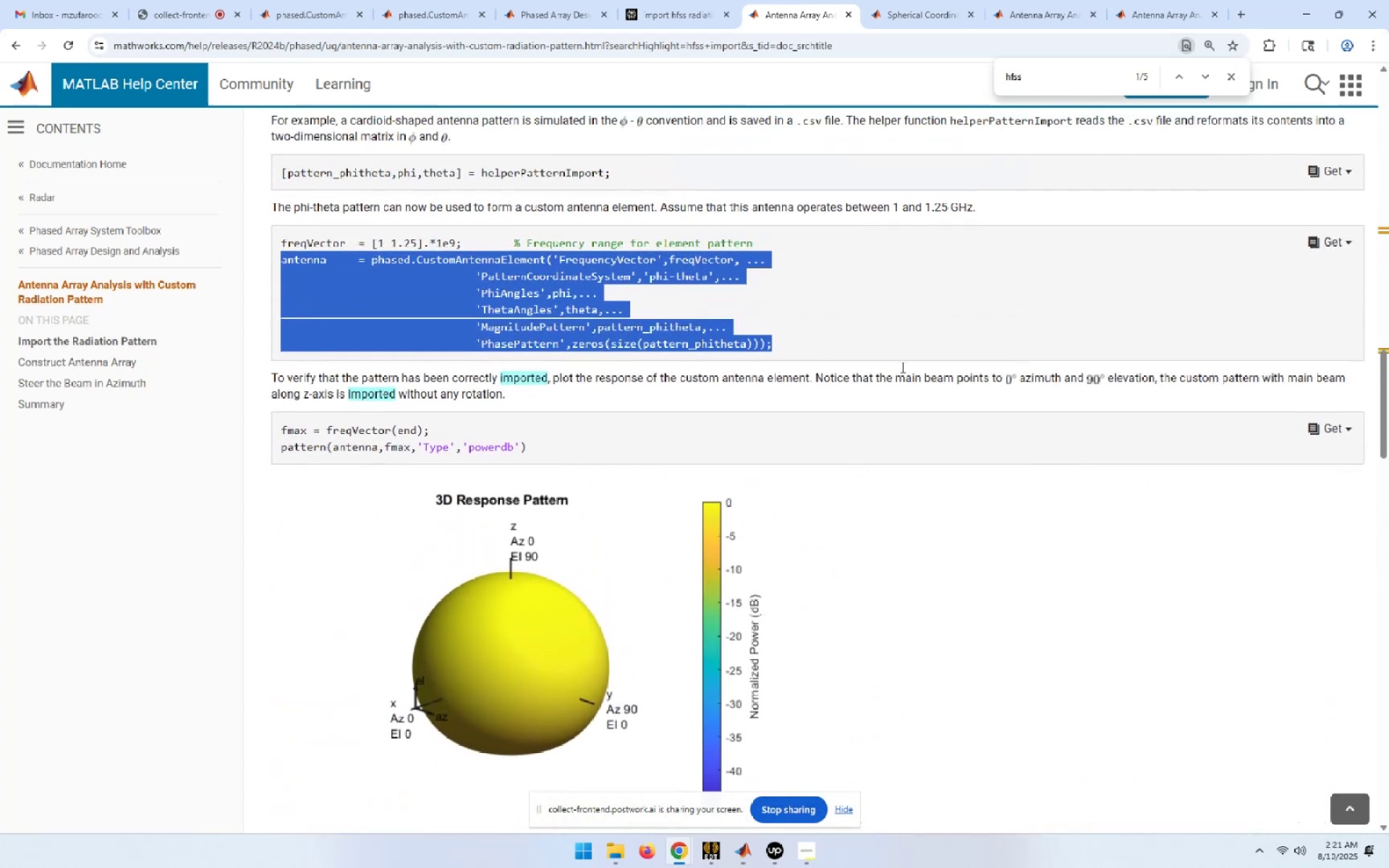 
left_click([906, 322])
 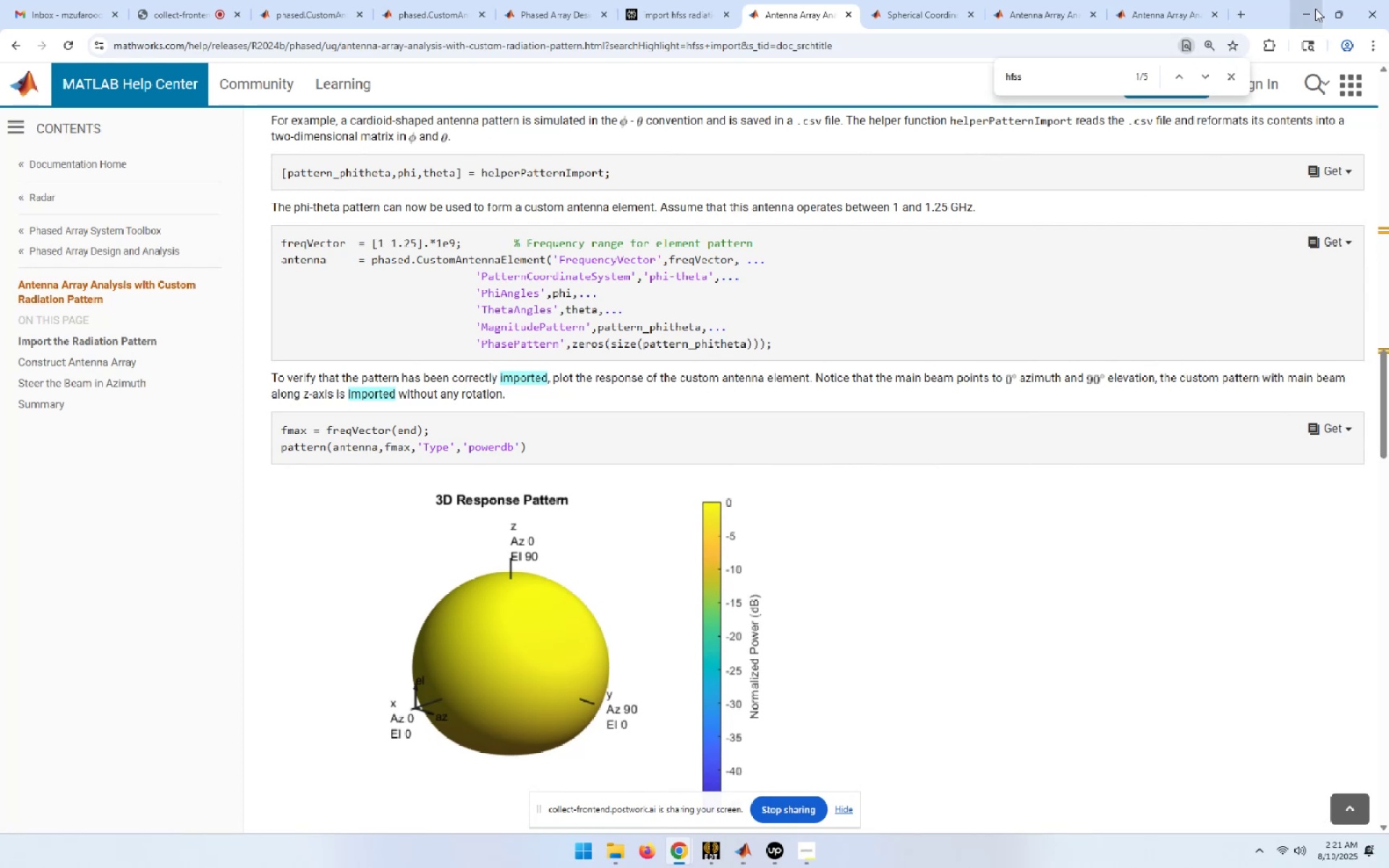 
wait(14.19)
 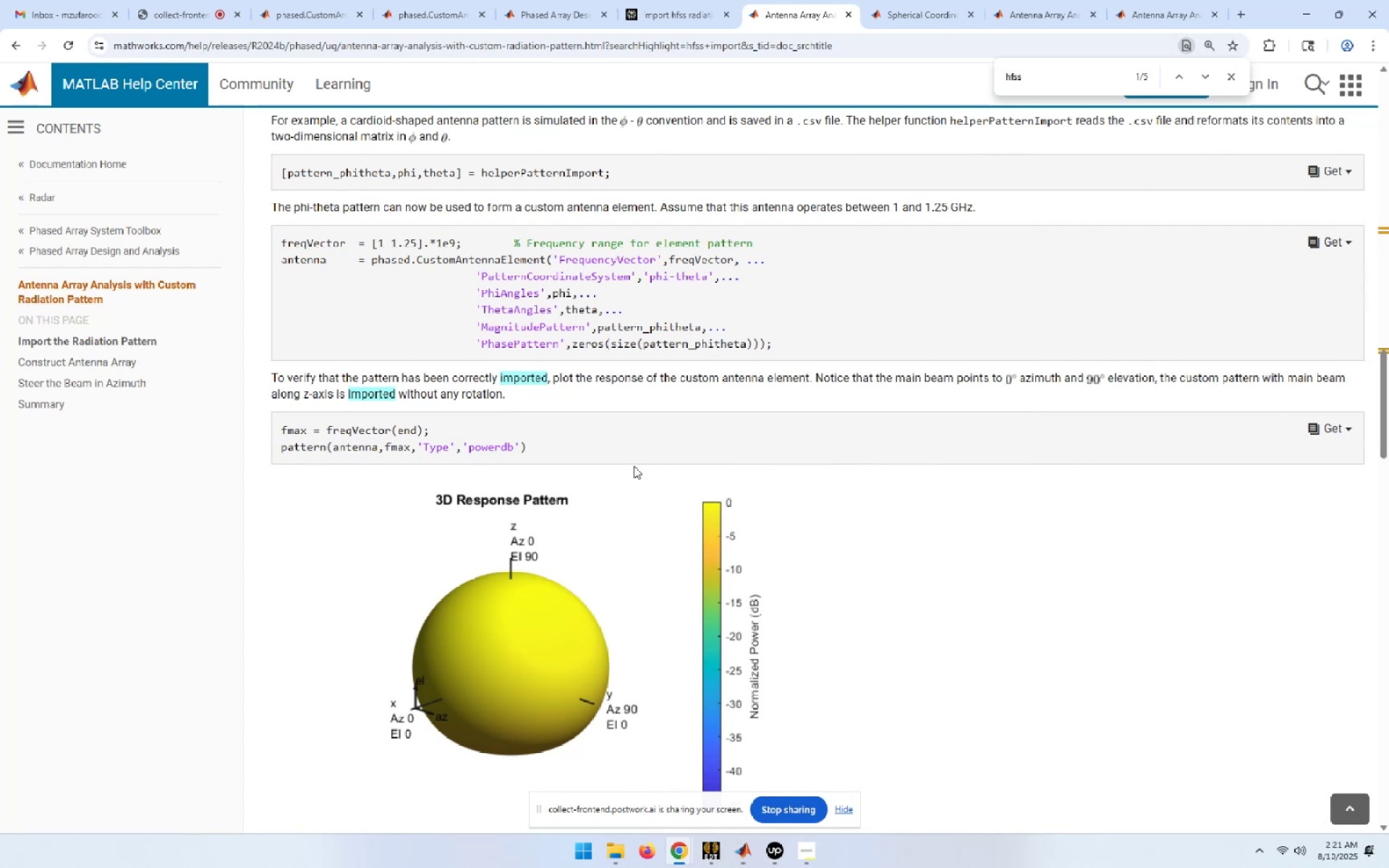 
key(Control+C)
 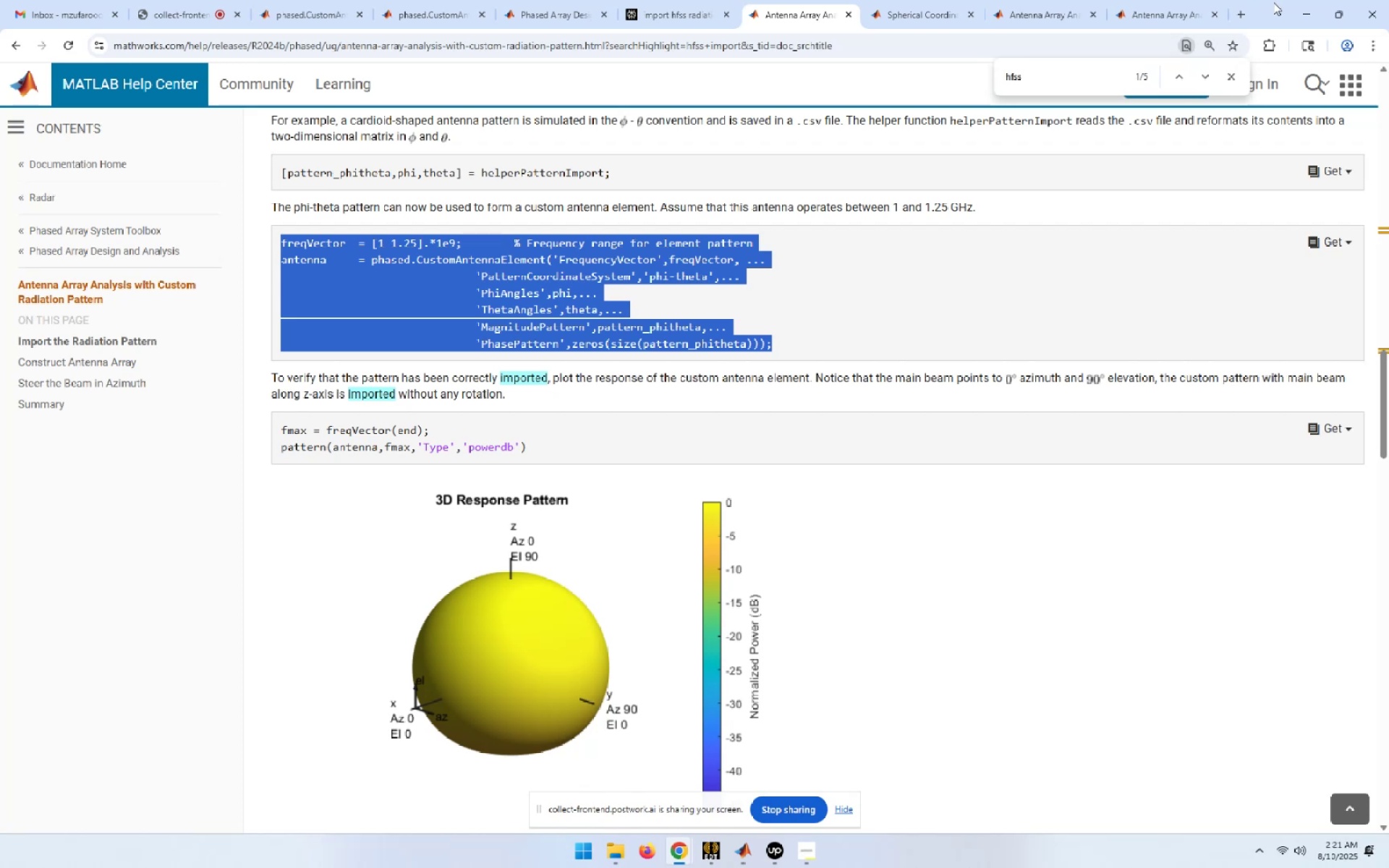 
left_click([1302, 9])
 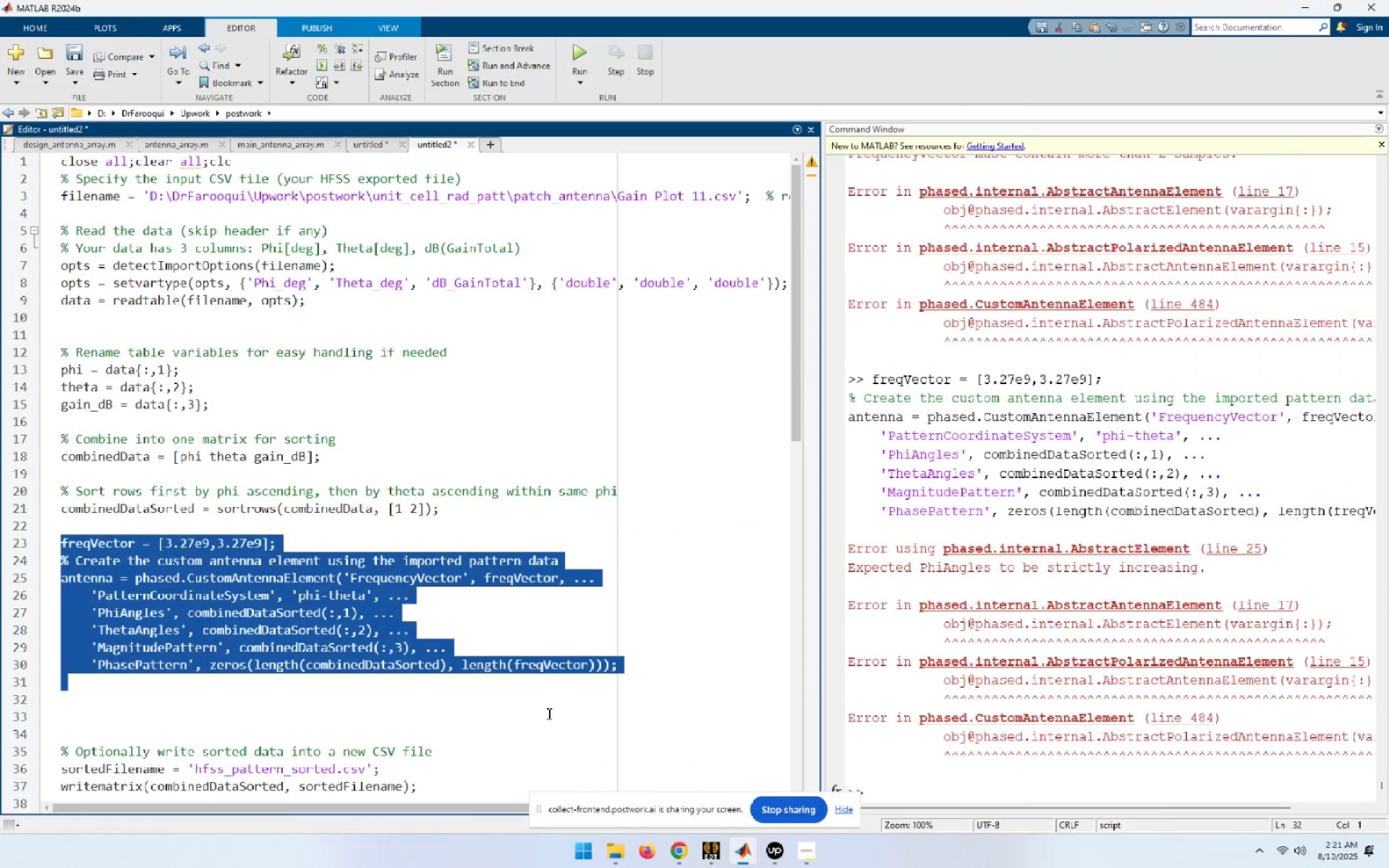 
left_click([98, 521])
 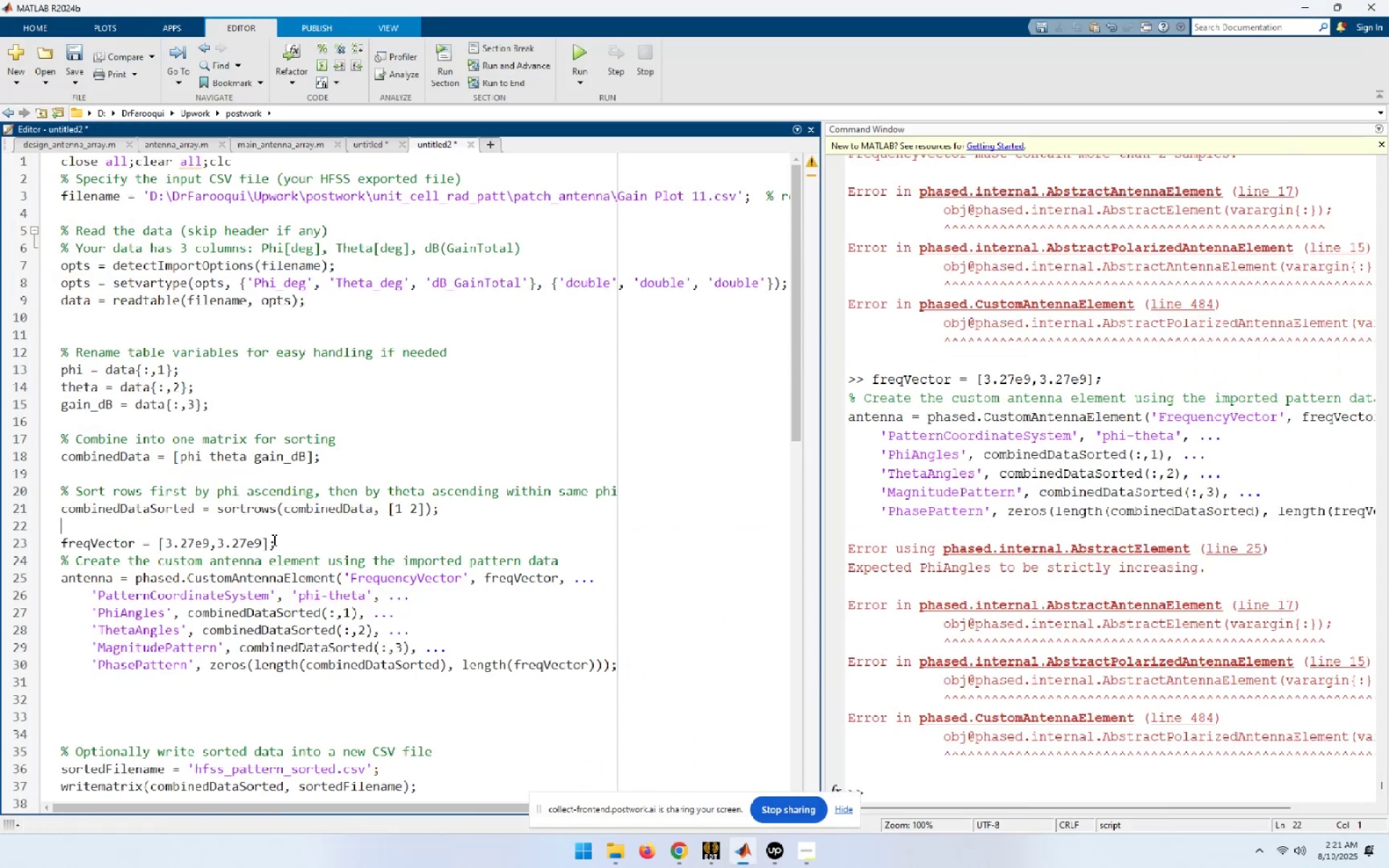 
key(Control+ControlLeft)
 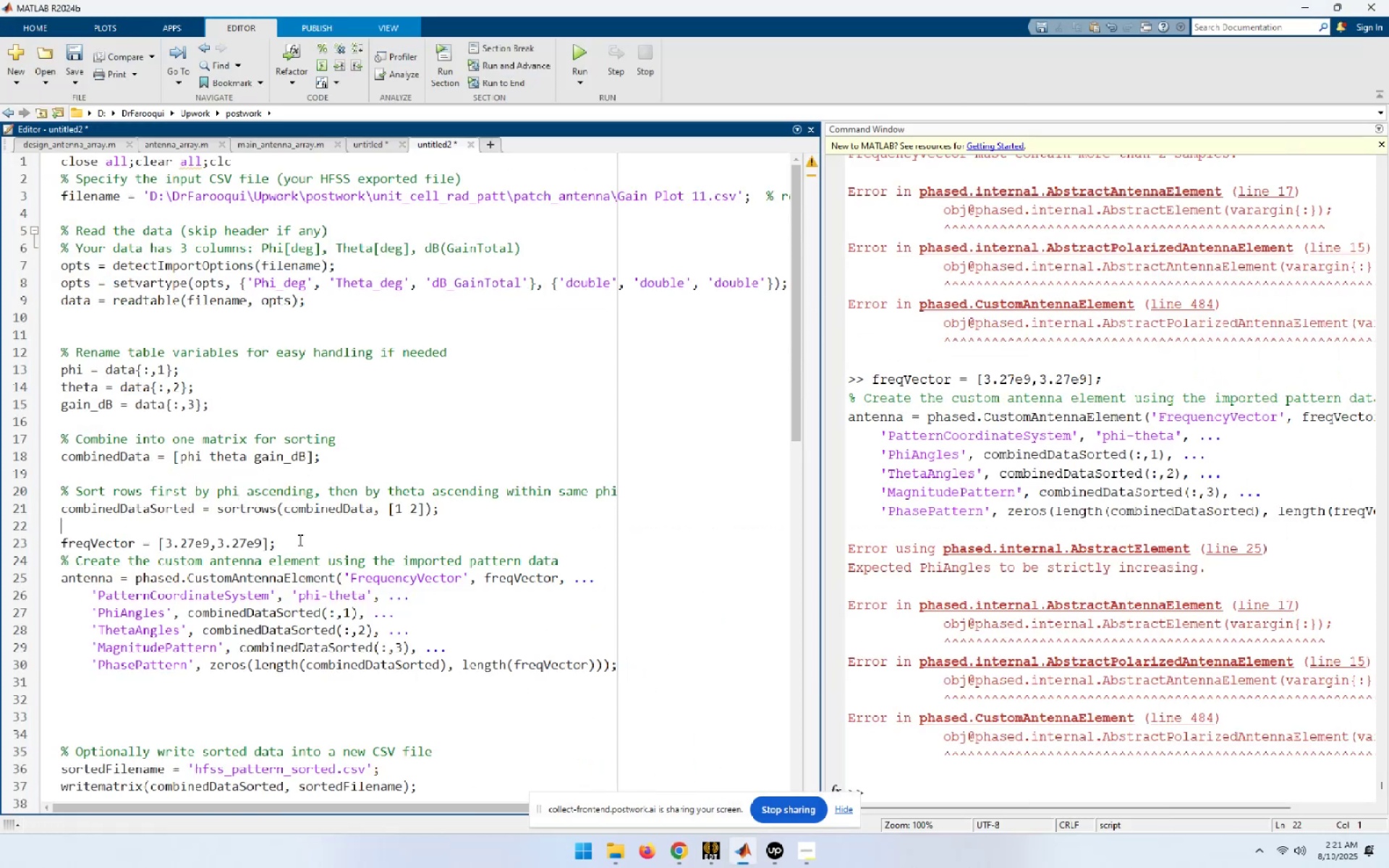 
key(Control+V)
 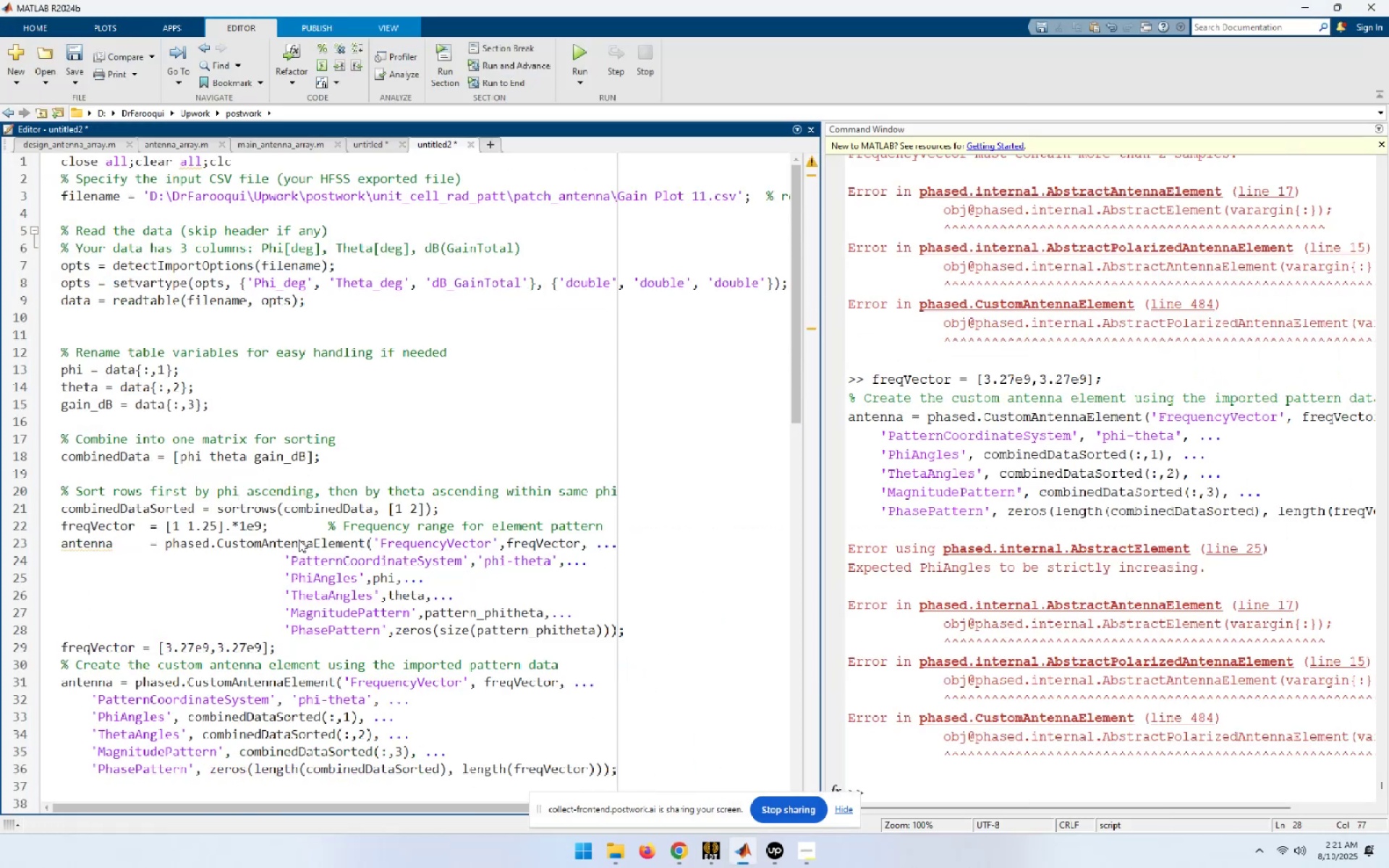 
key(Enter)
 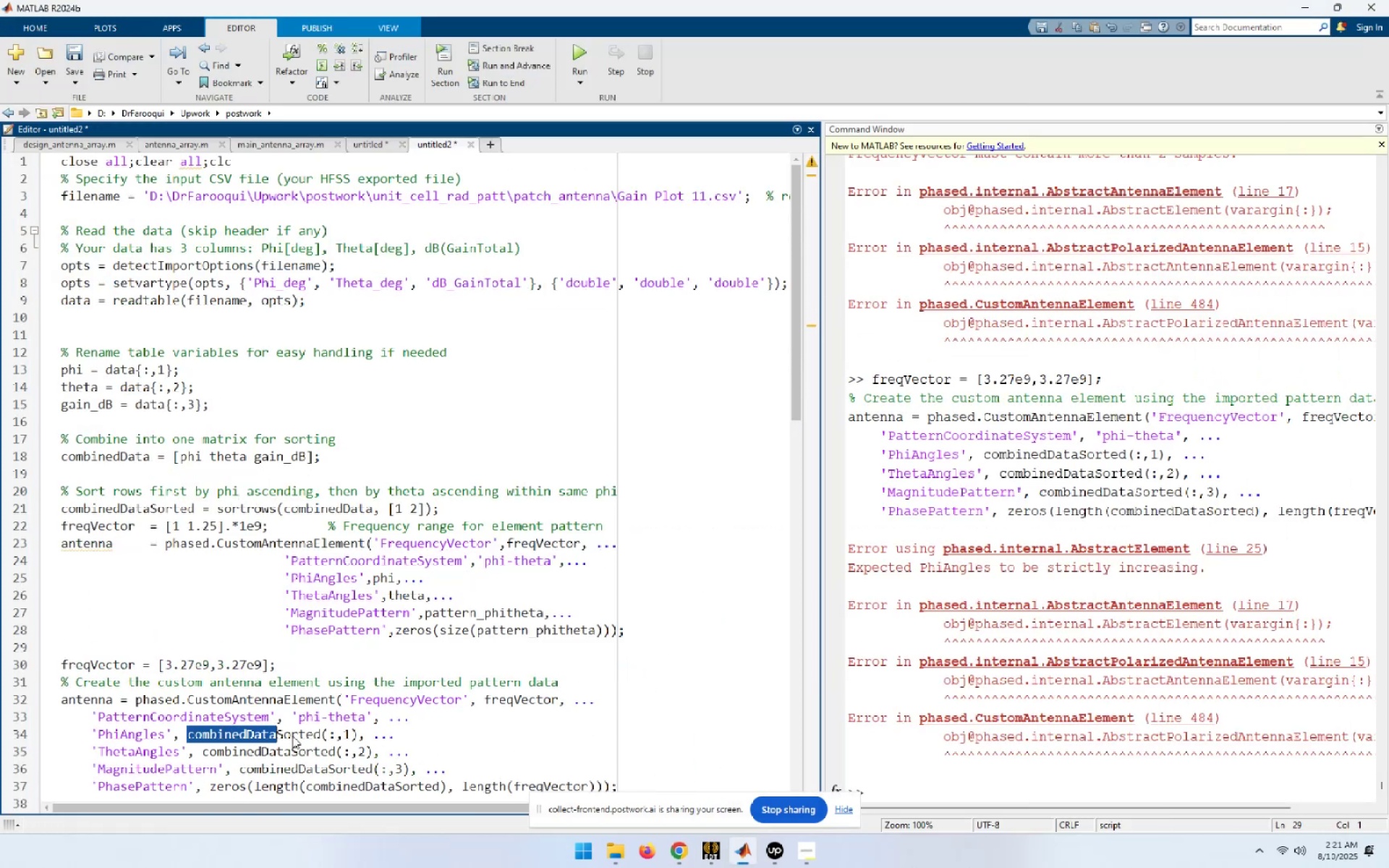 
key(Control+C)
 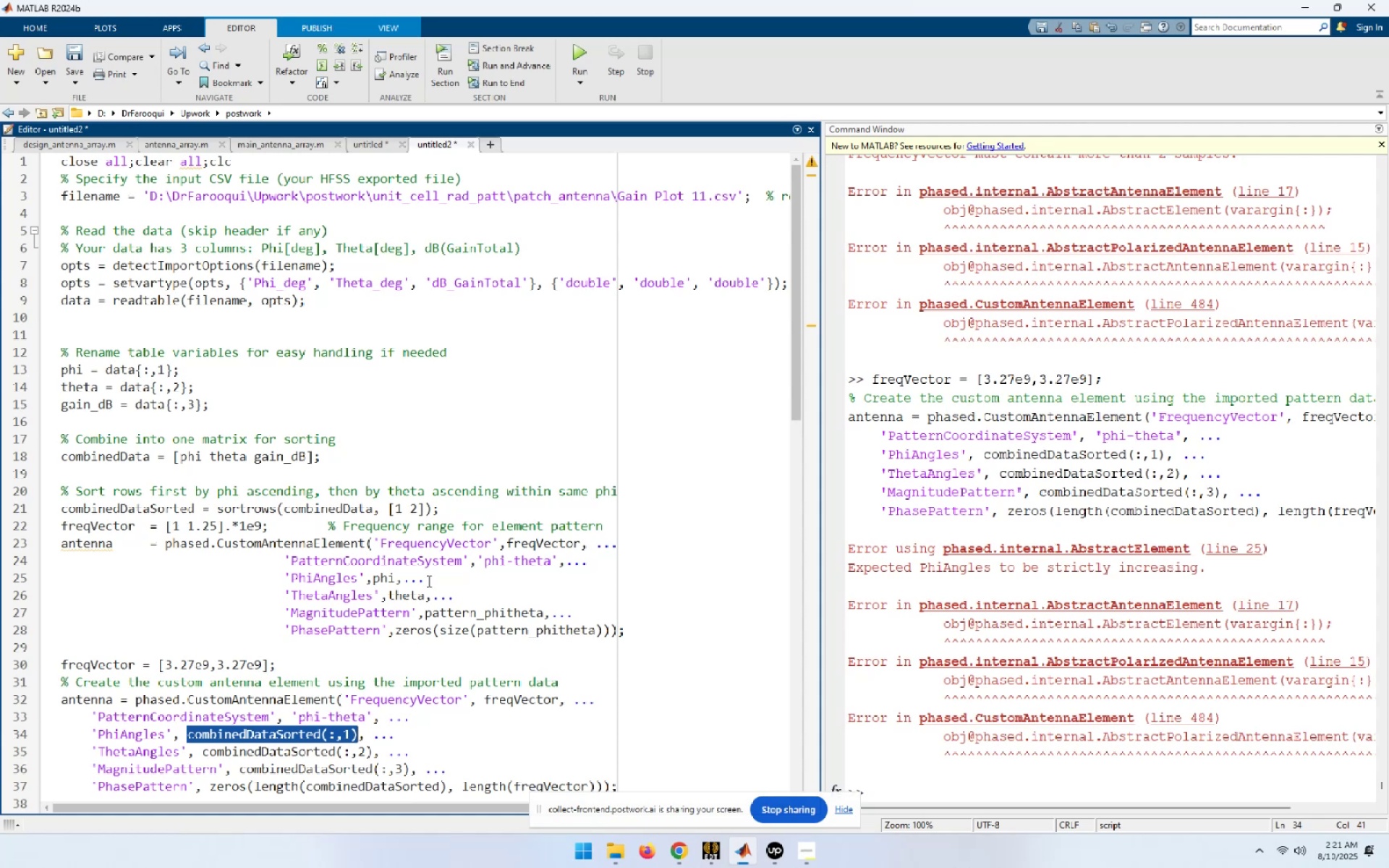 
double_click([378, 578])
 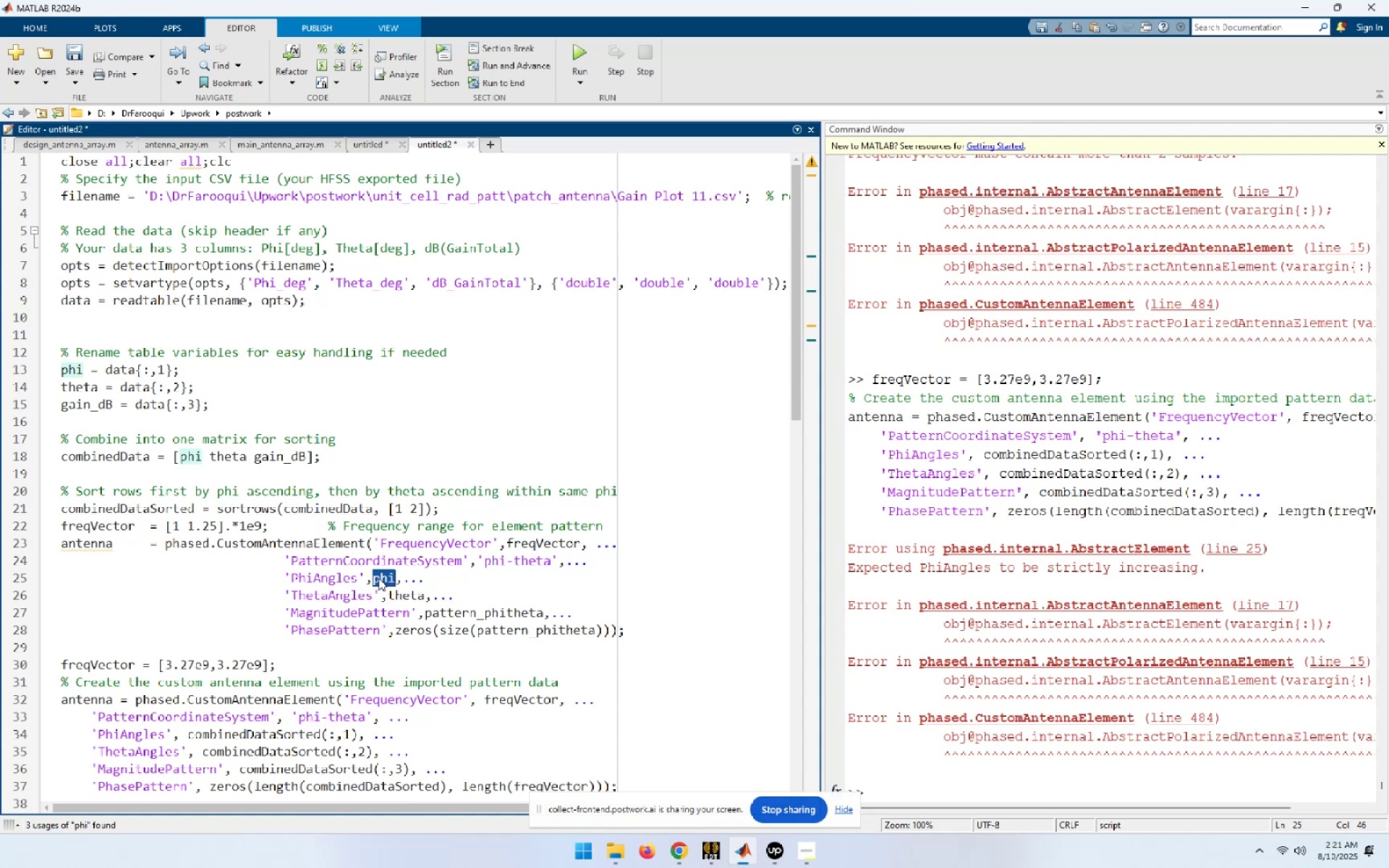 
key(Control+ControlLeft)
 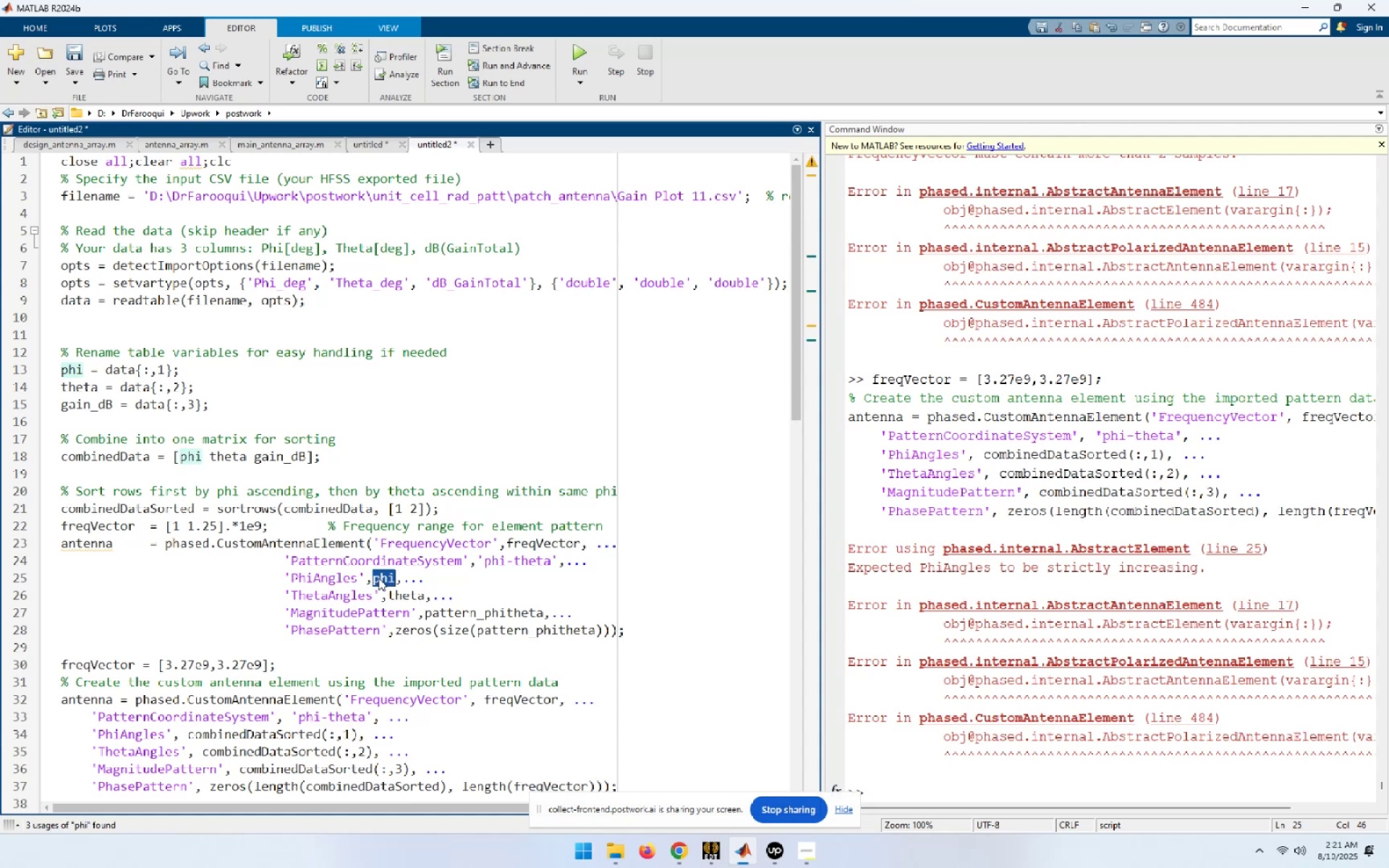 
key(Control+V)
 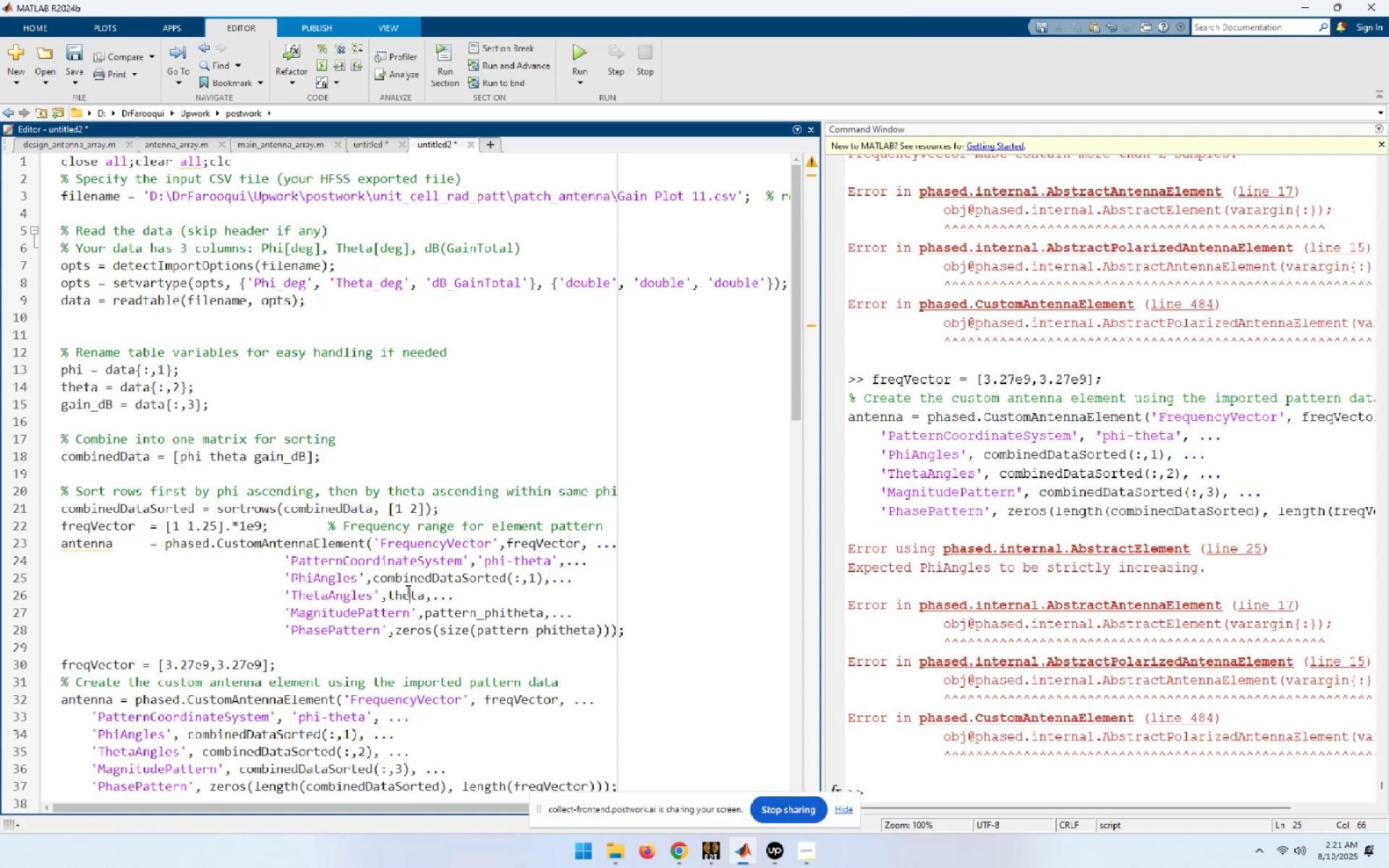 
double_click([407, 590])
 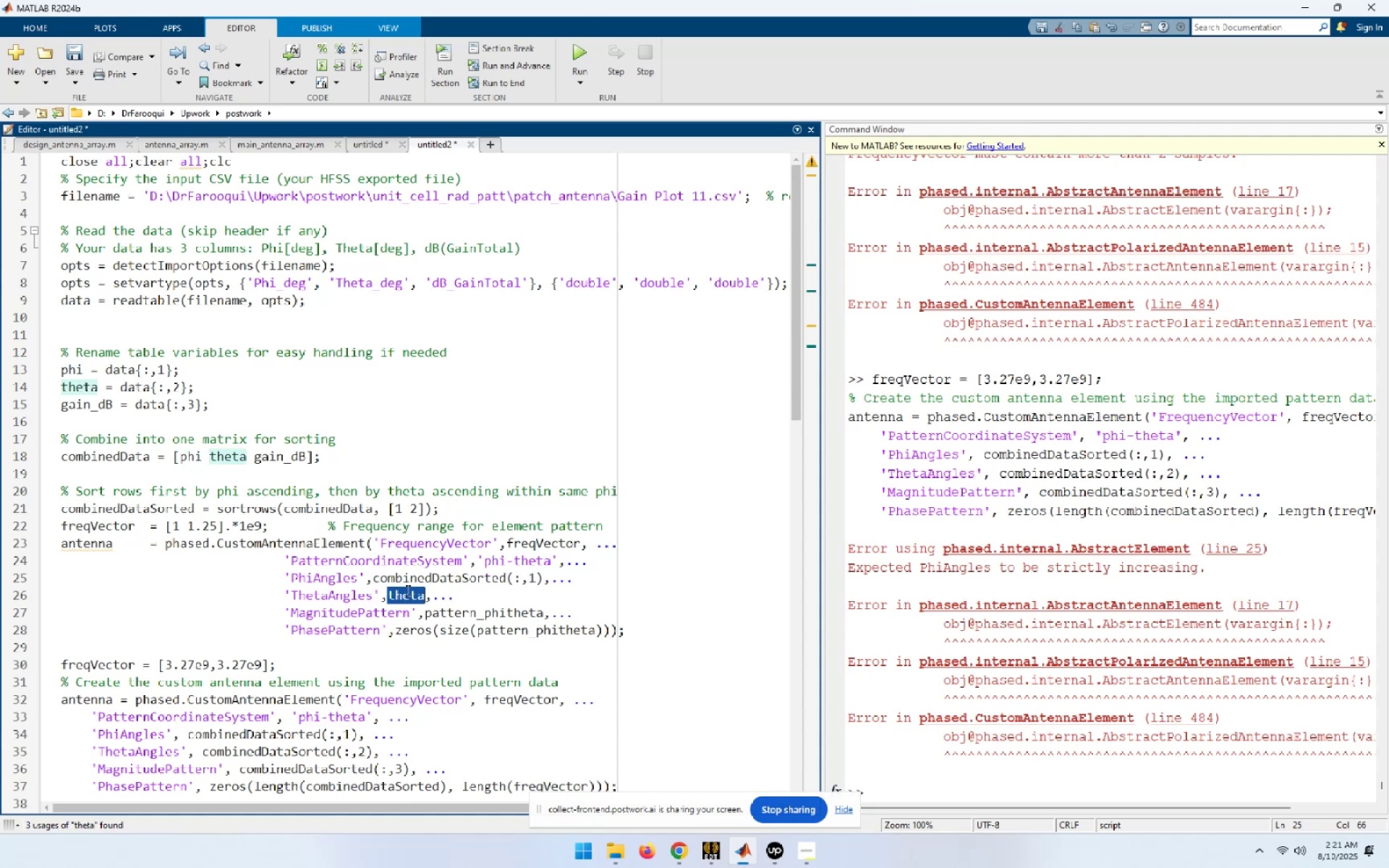 
key(Control+ControlLeft)
 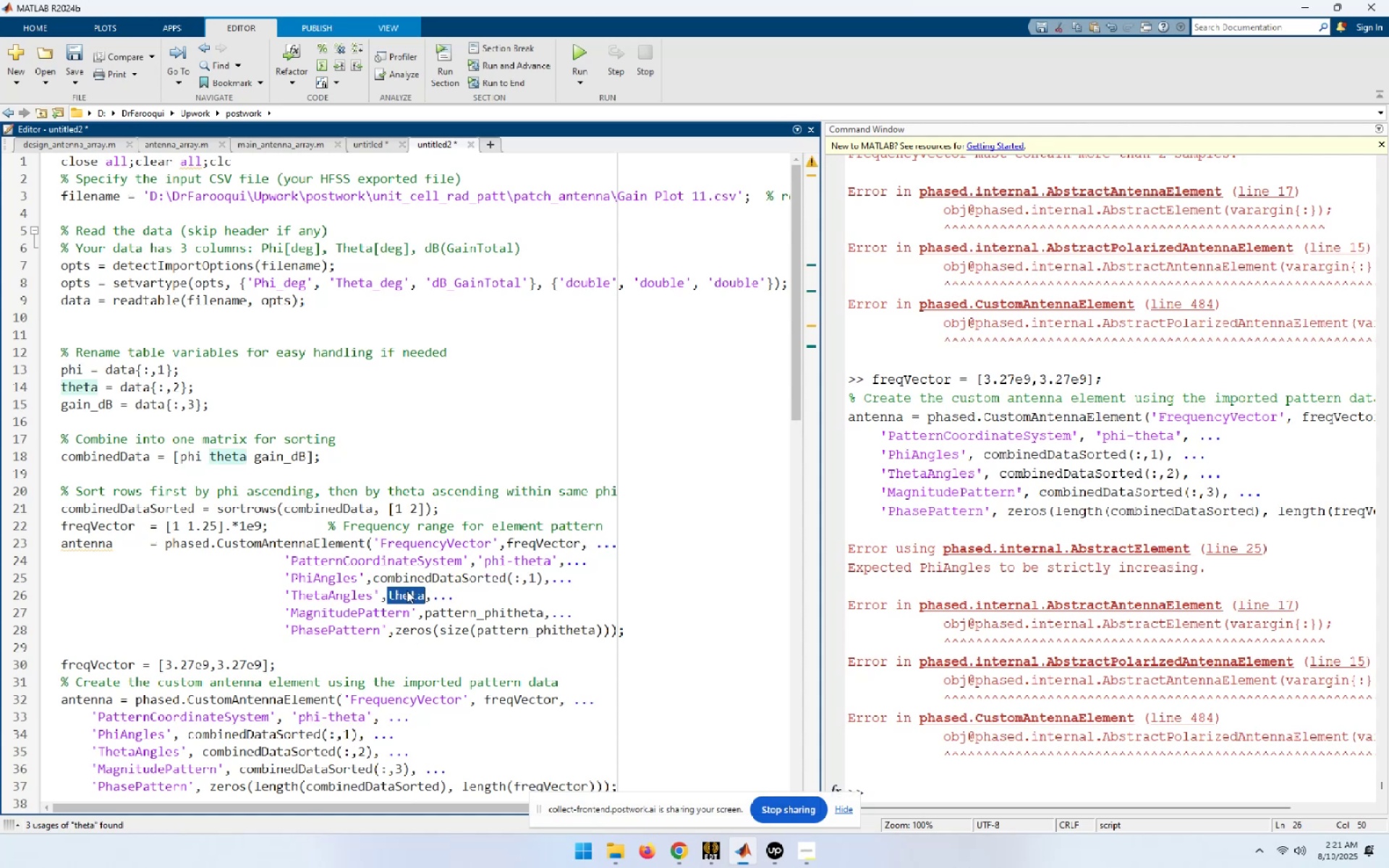 
key(Control+V)
 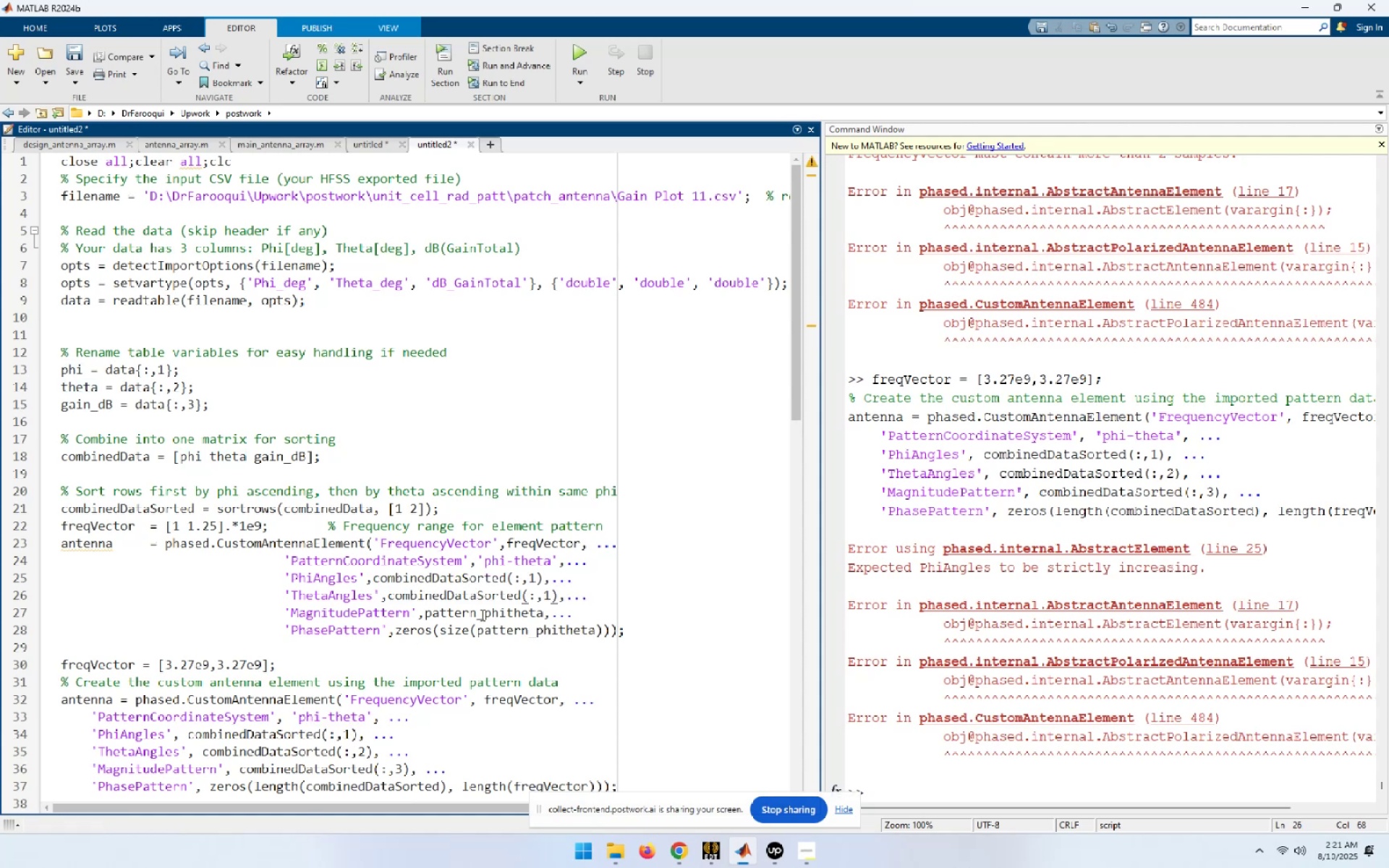 
double_click([481, 615])
 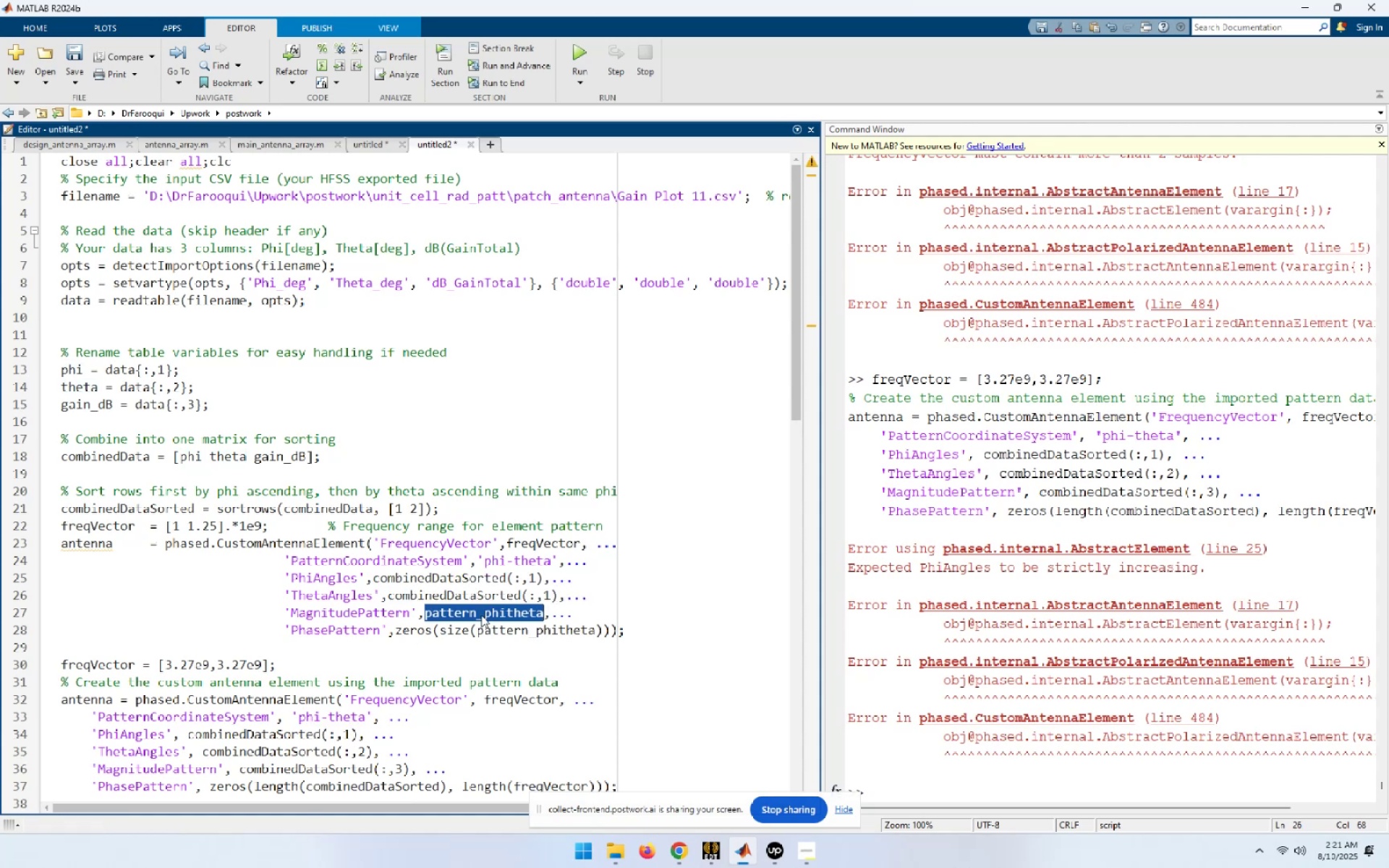 
key(Control+V)
 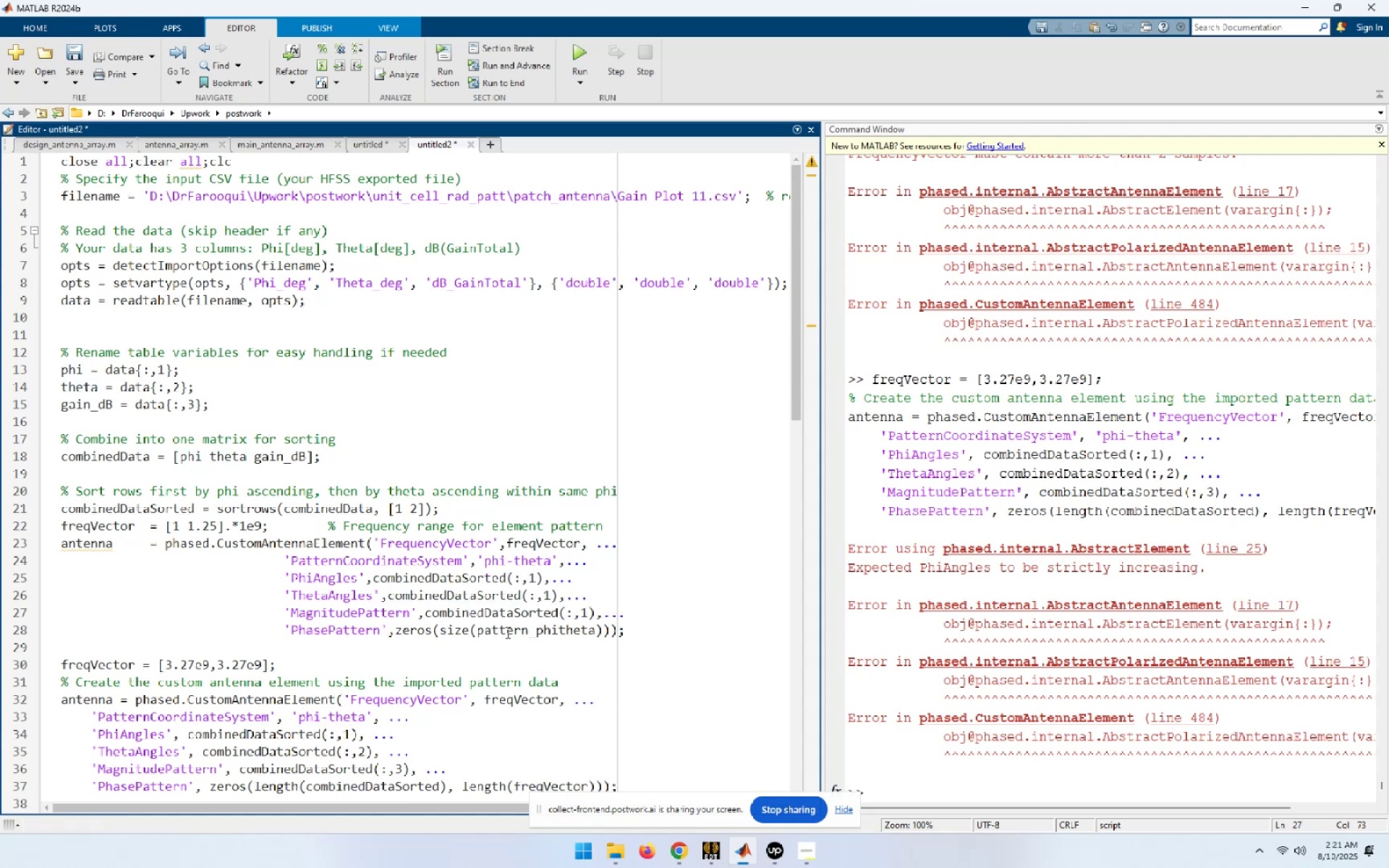 
double_click([506, 632])
 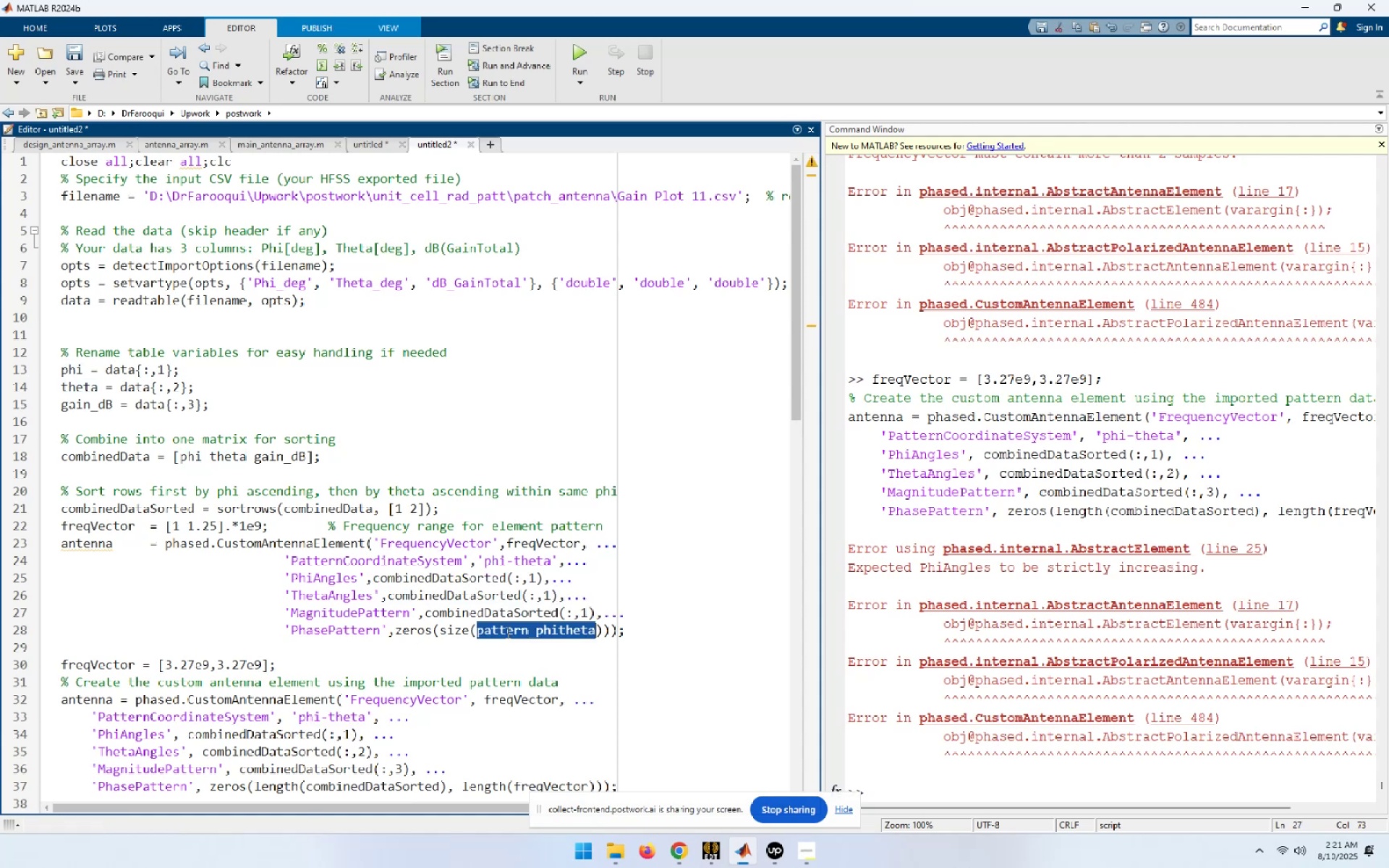 
key(Control+ControlLeft)
 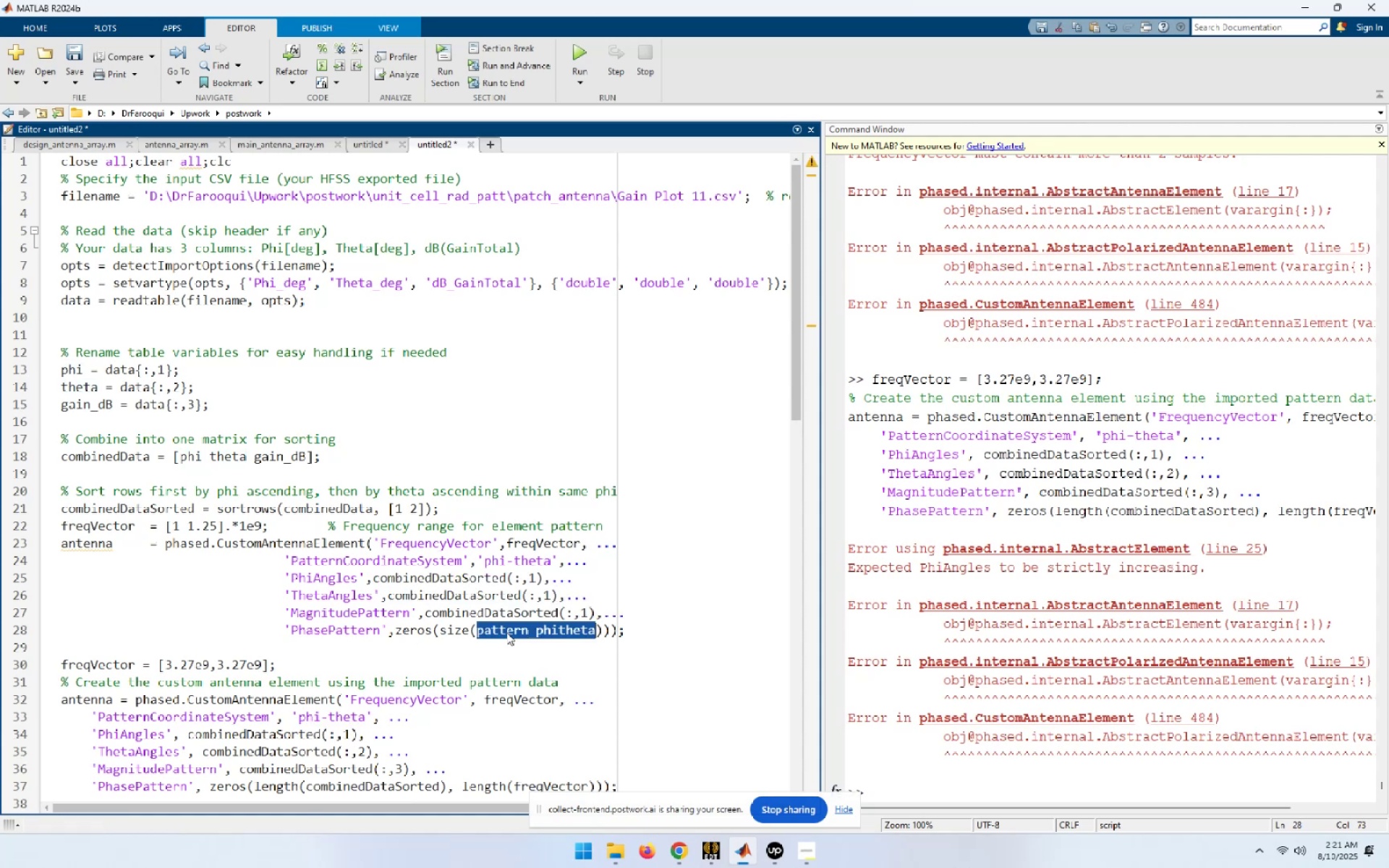 
key(Control+V)
 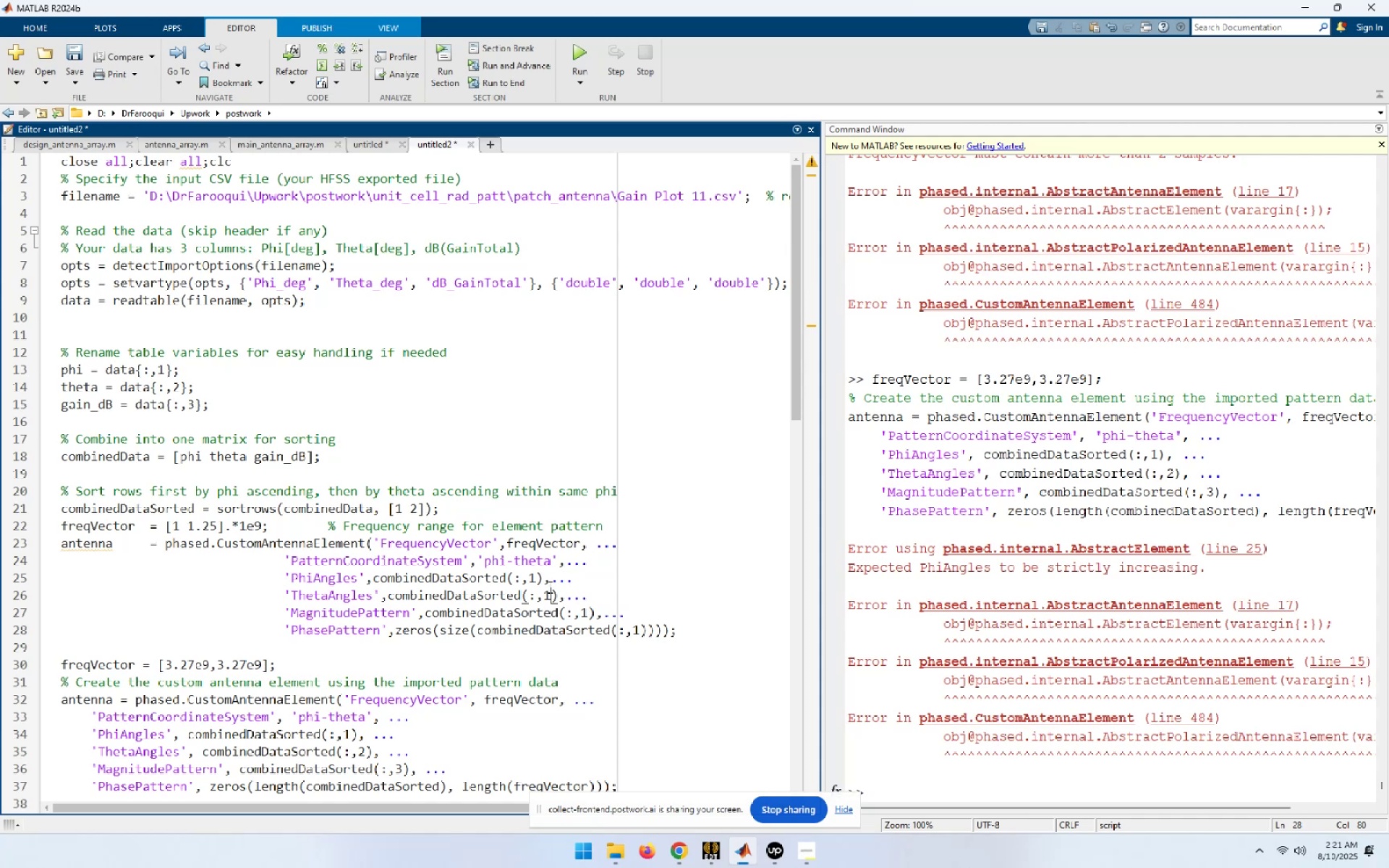 
wait(5.52)
 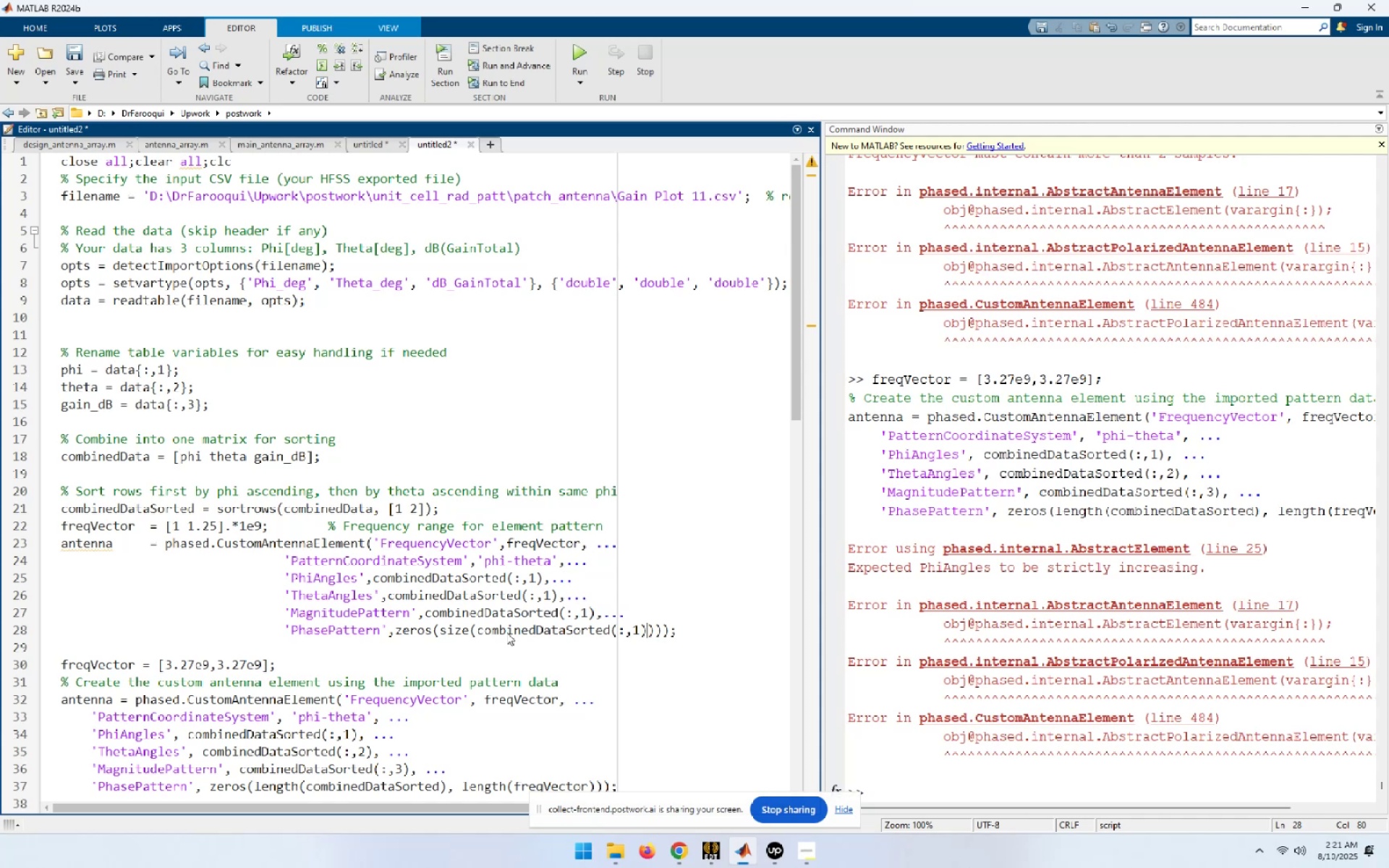 
key(2)
 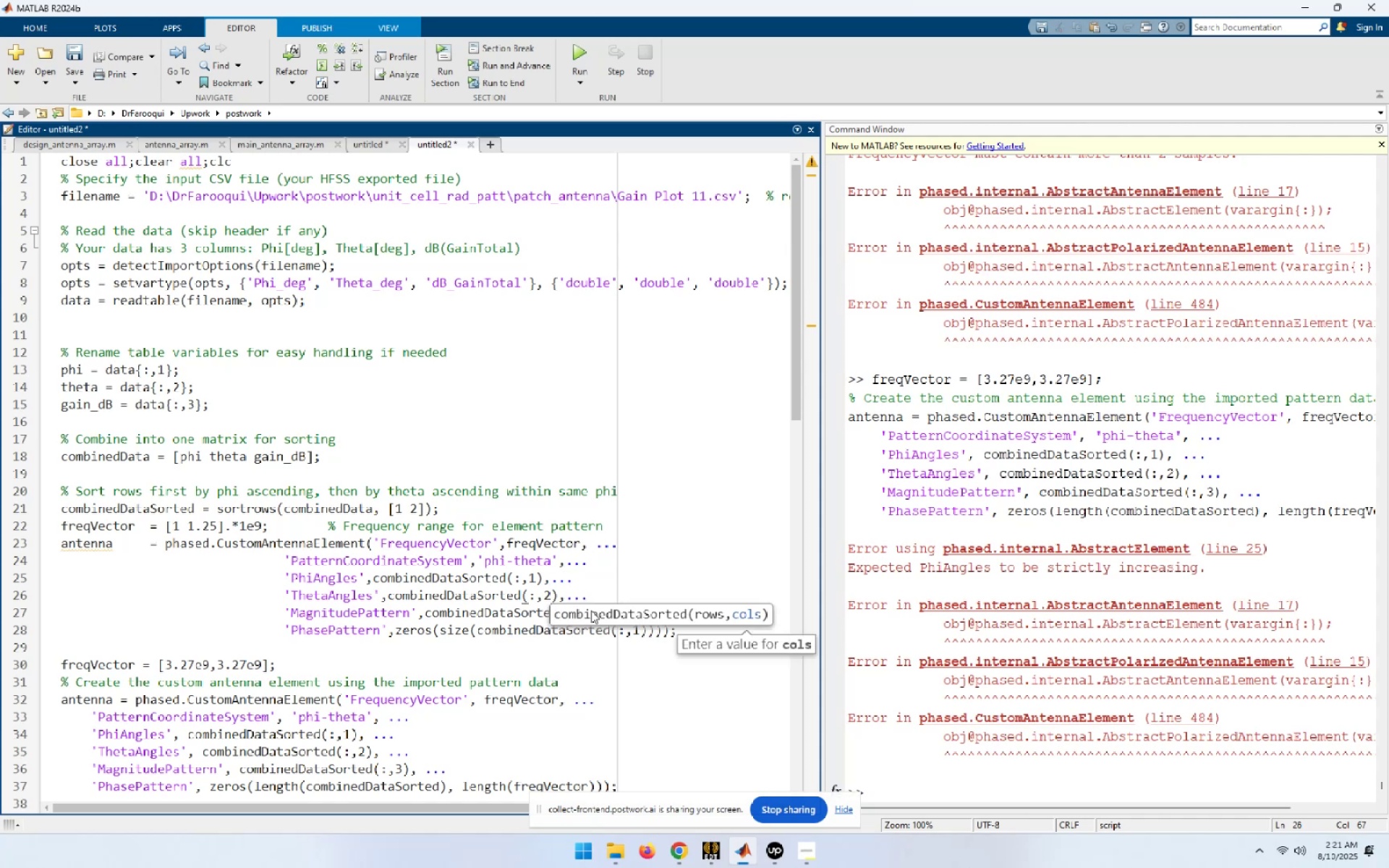 
left_click([593, 673])
 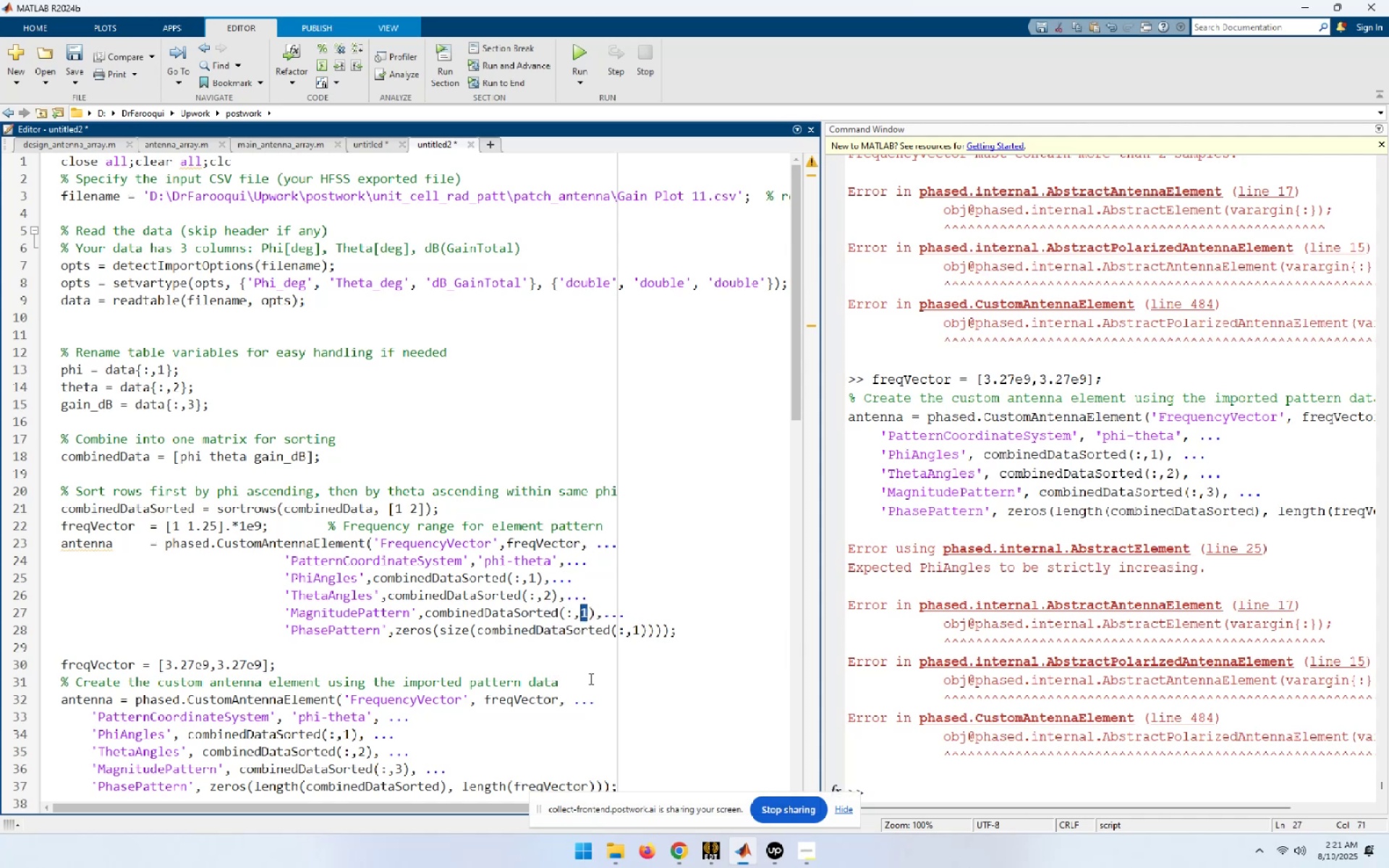 
key(3)
 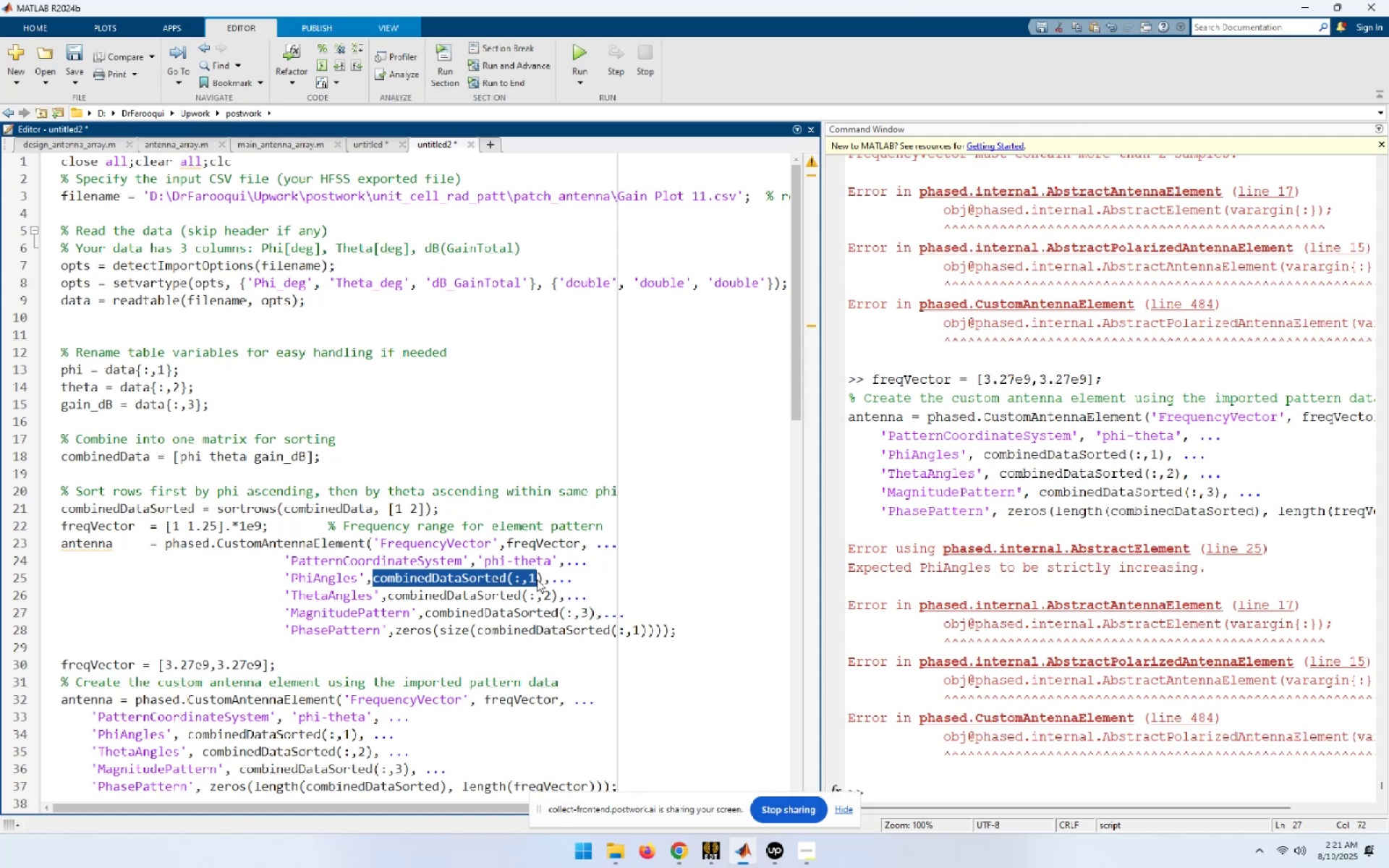 
key(Control+C)
 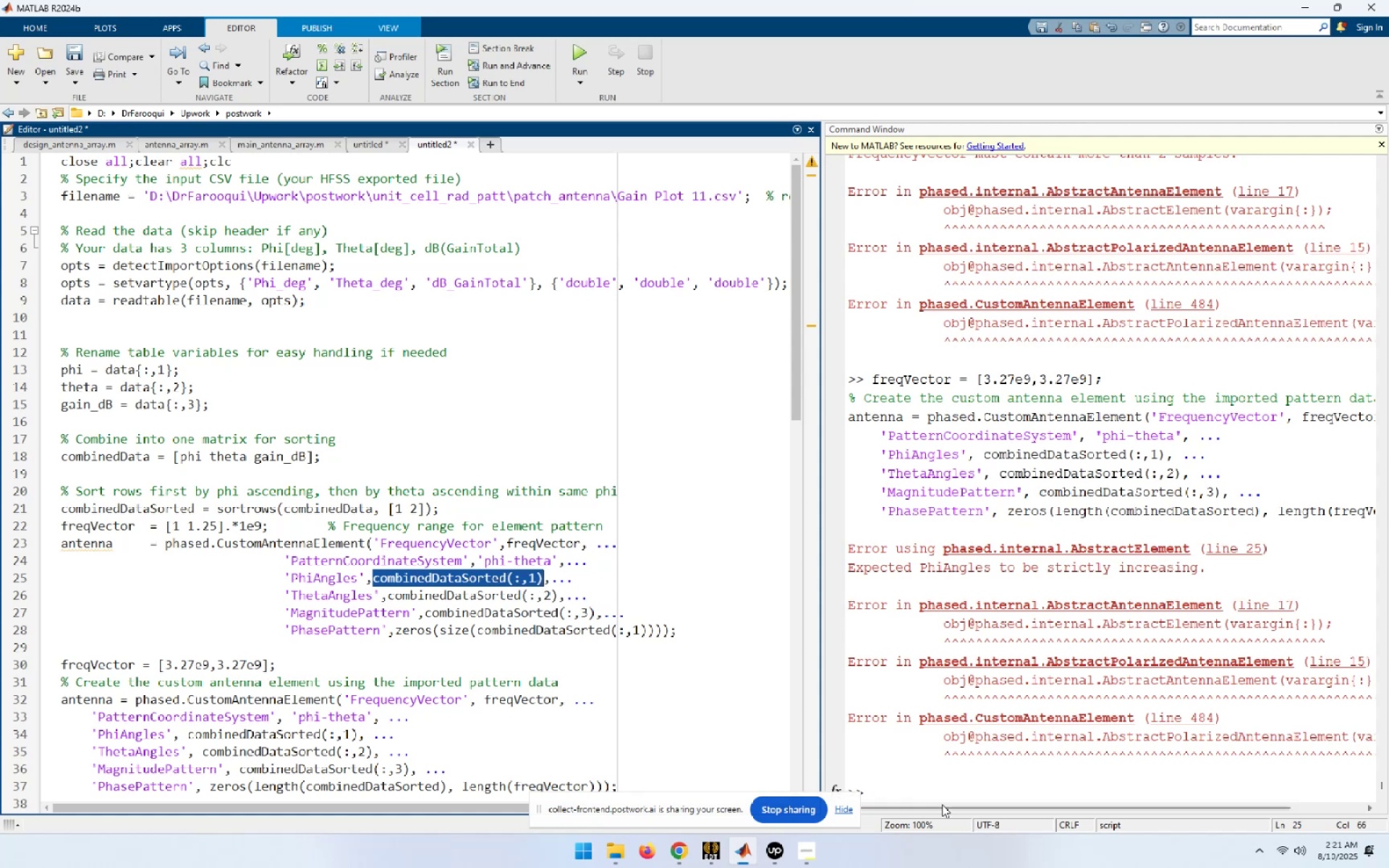 
left_click([891, 766])
 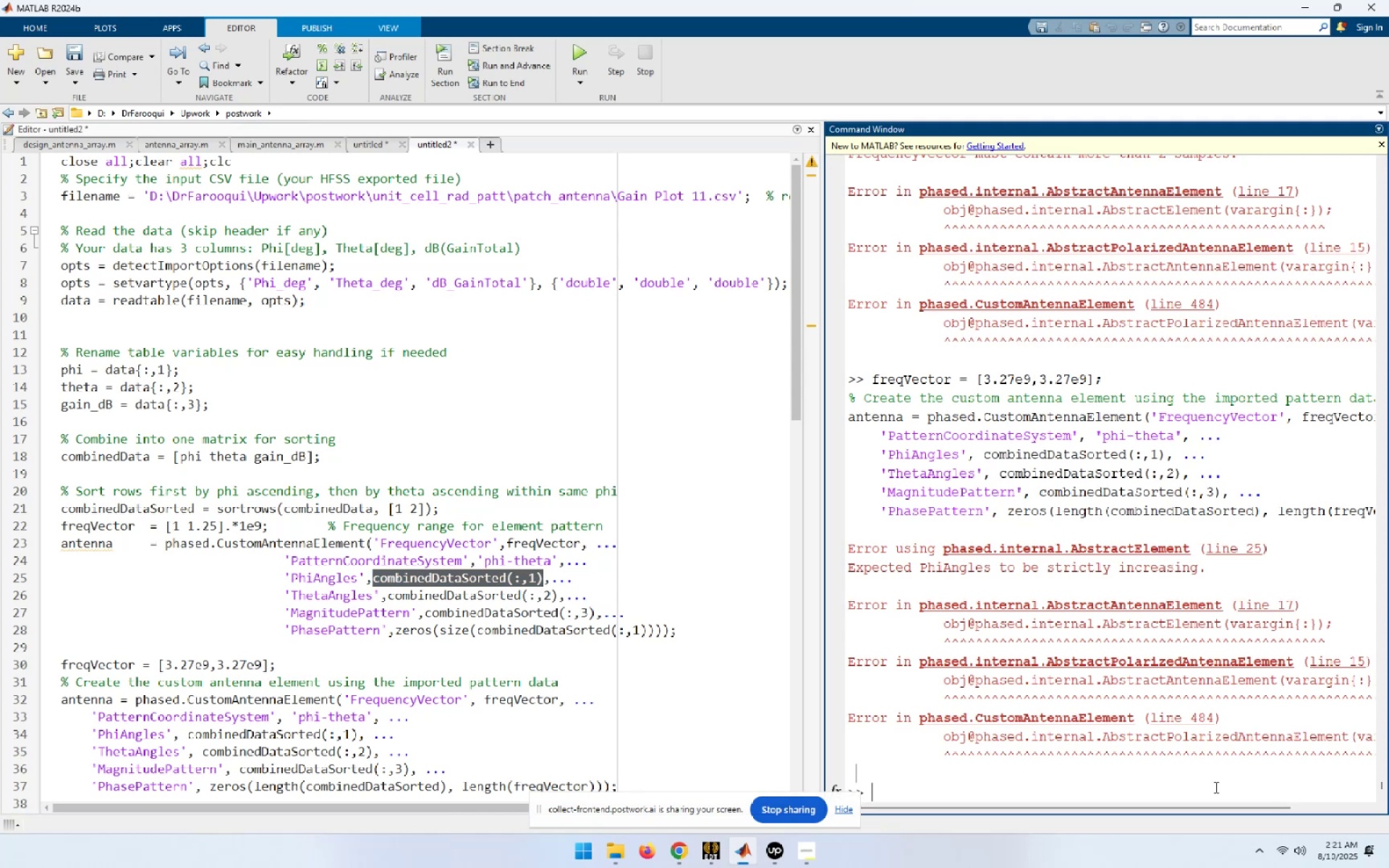 
type(figure,plot()
 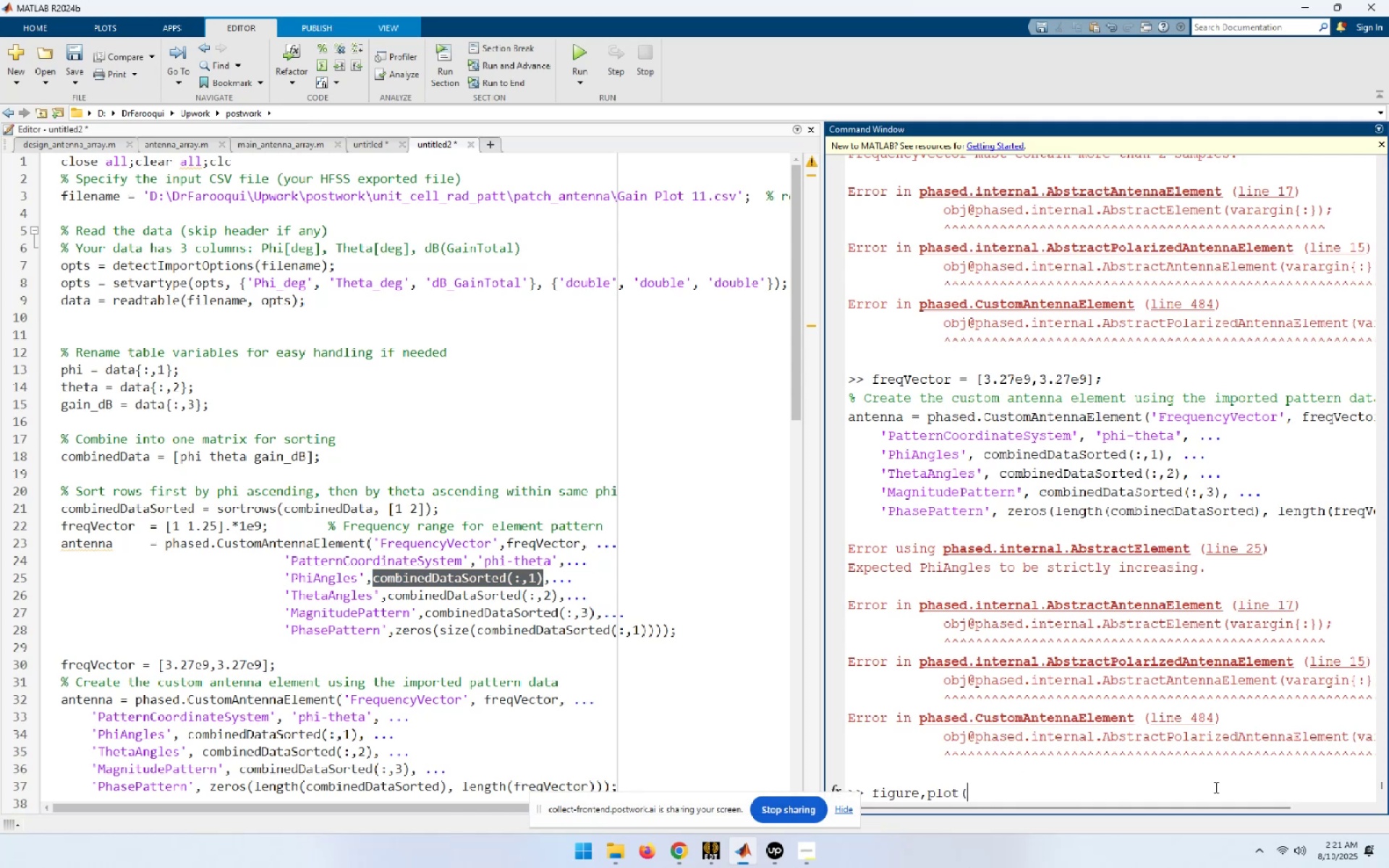 
key(Control+ControlLeft)
 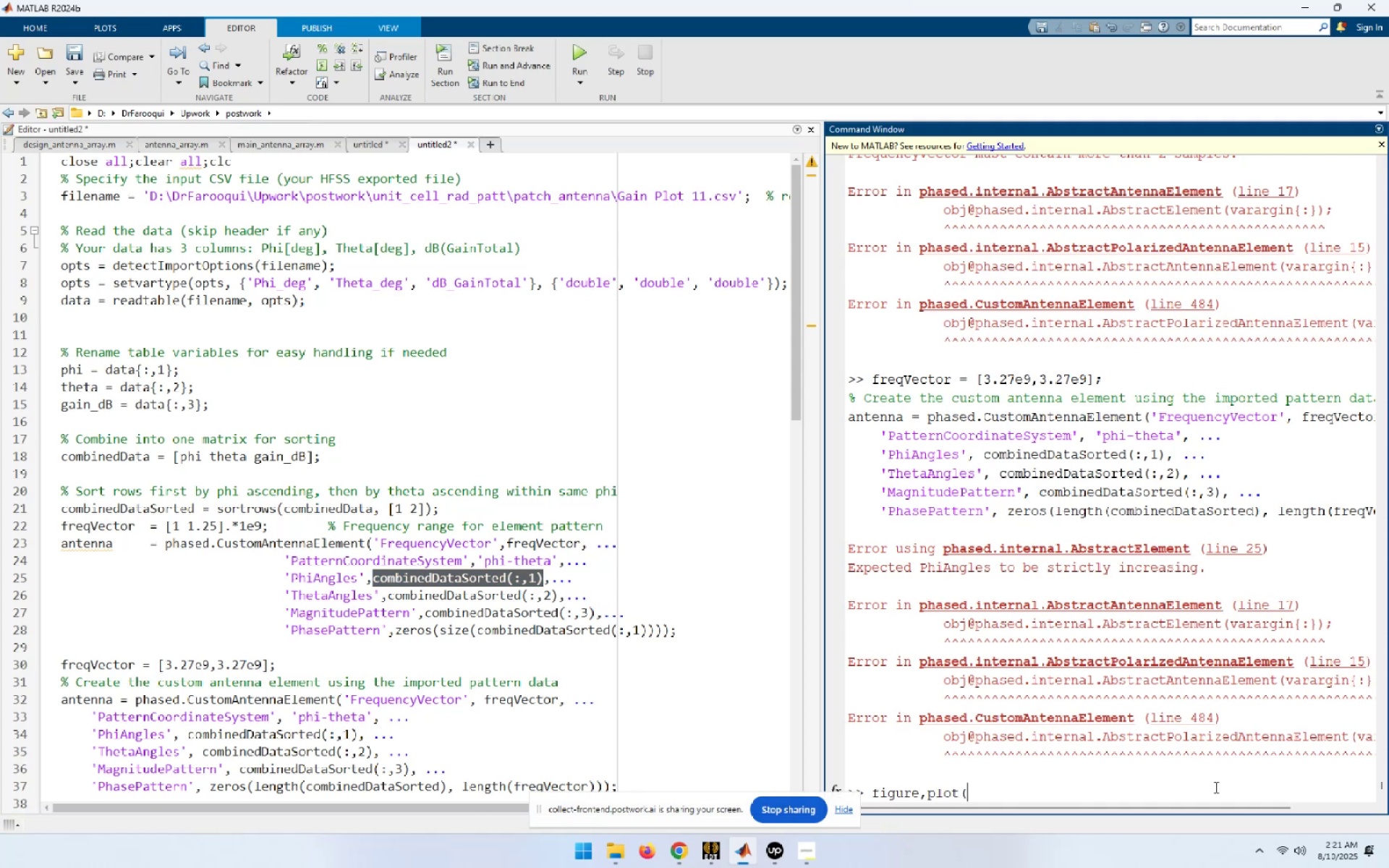 
key(Control+V)
 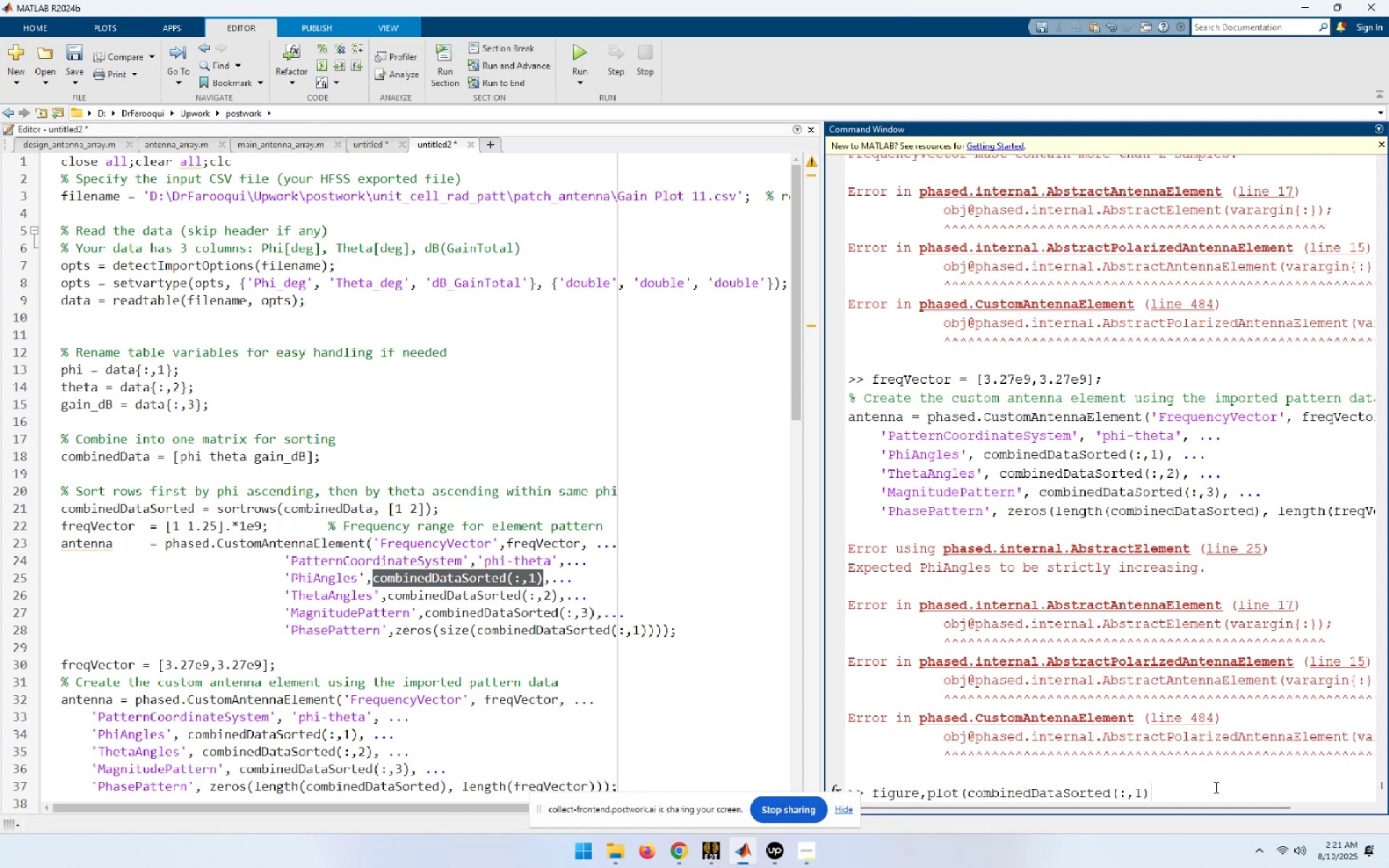 
key(Shift+ShiftLeft)
 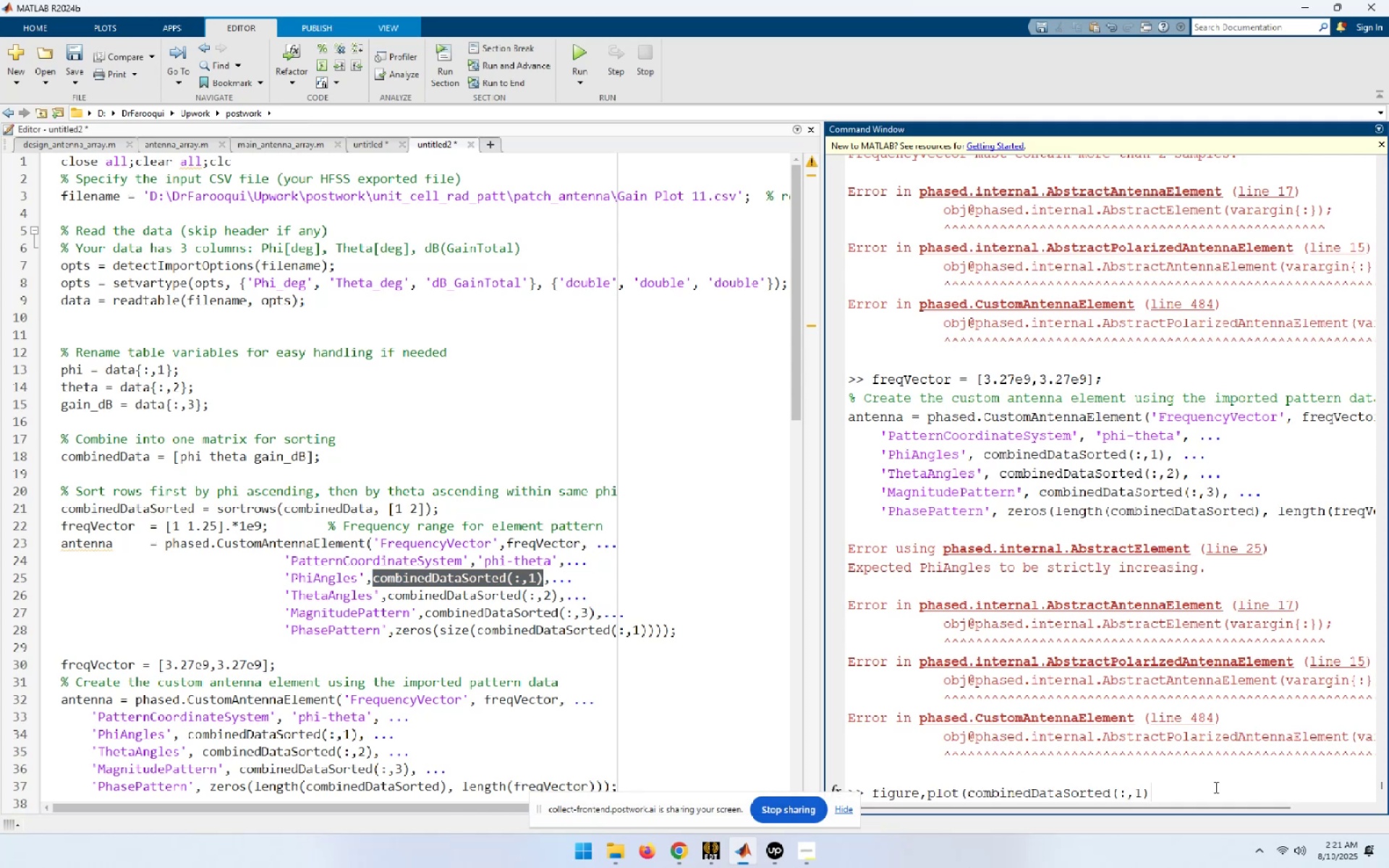 
key(Shift+0)
 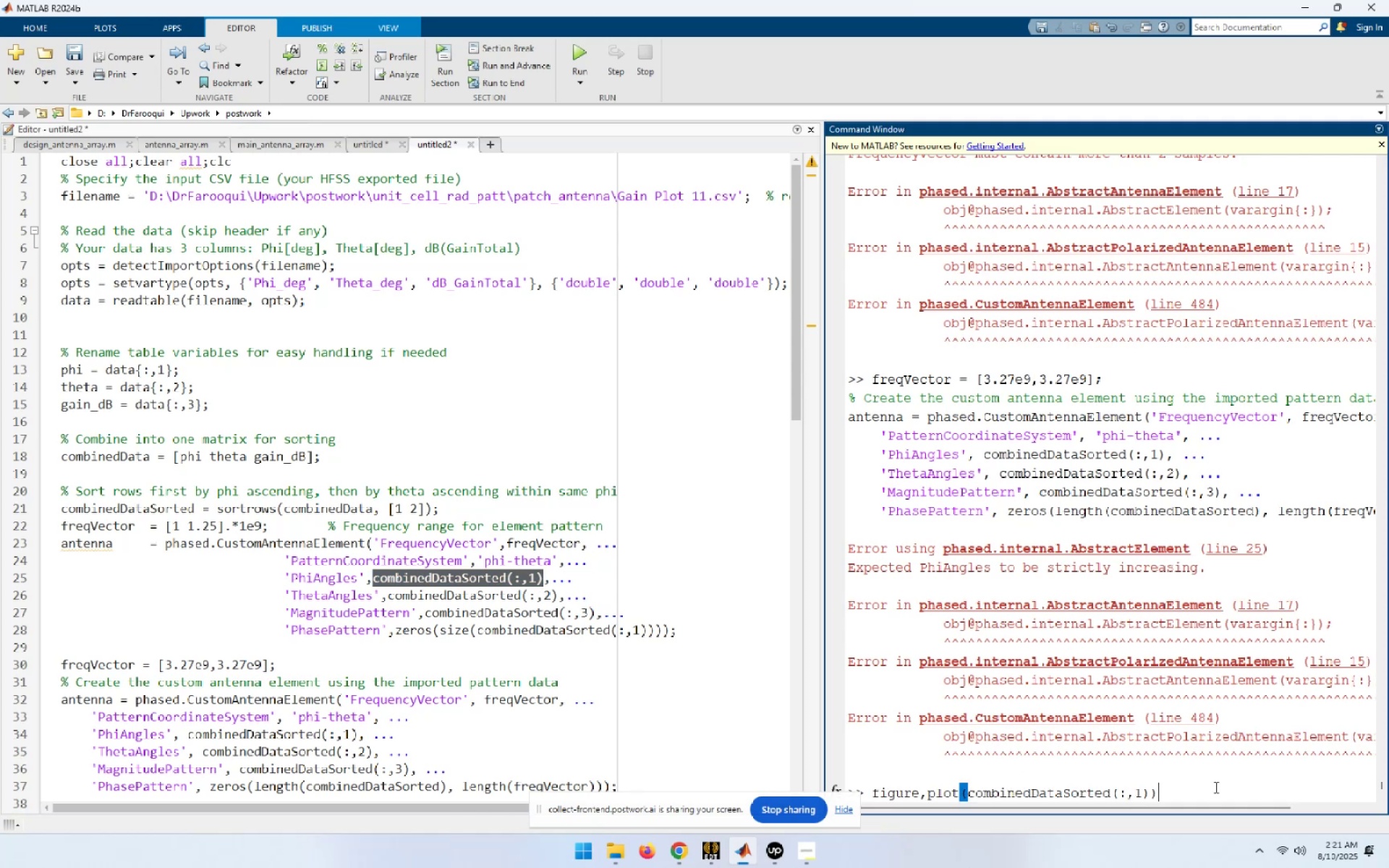 
key(Enter)
 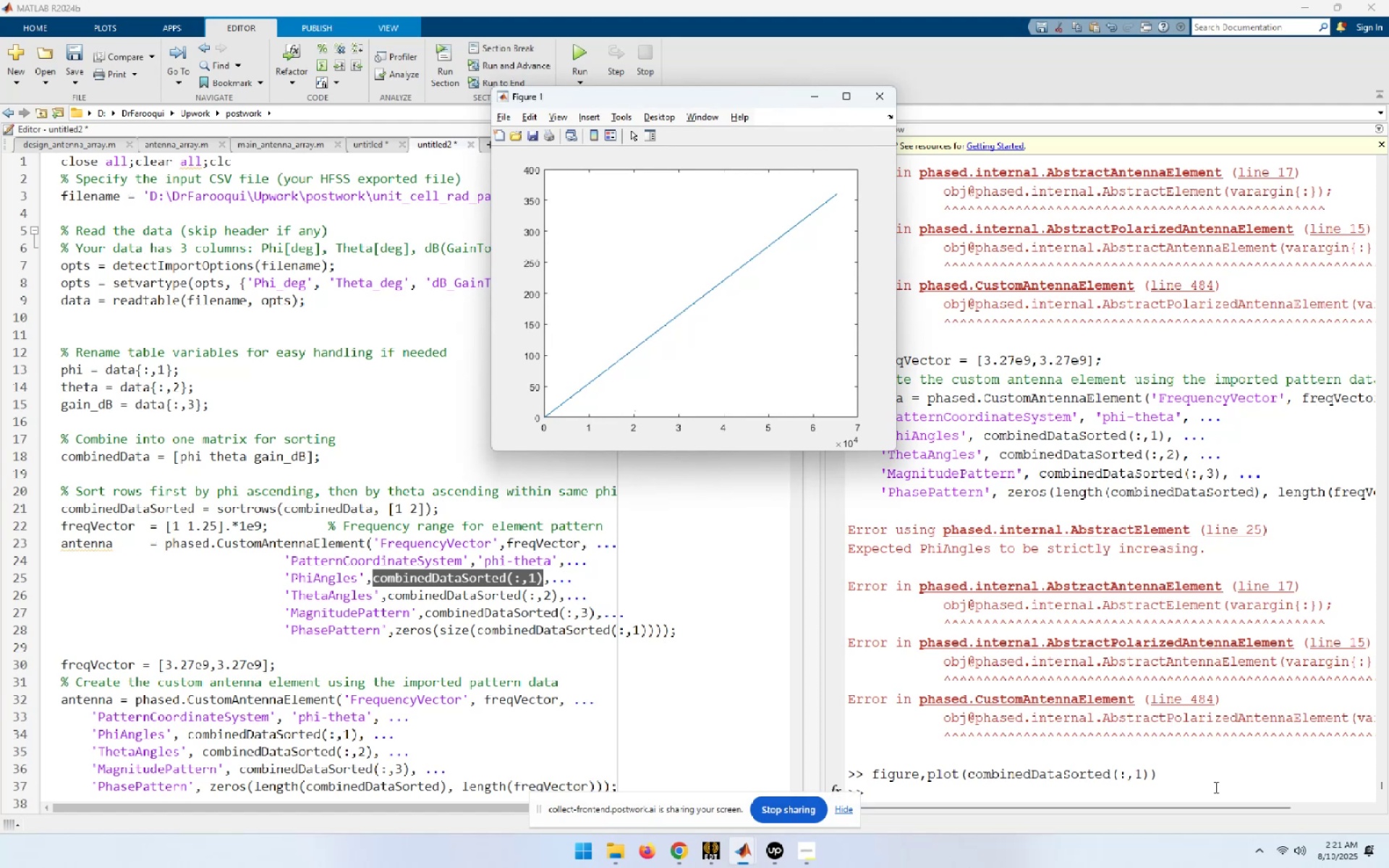 
key(ArrowUp)
 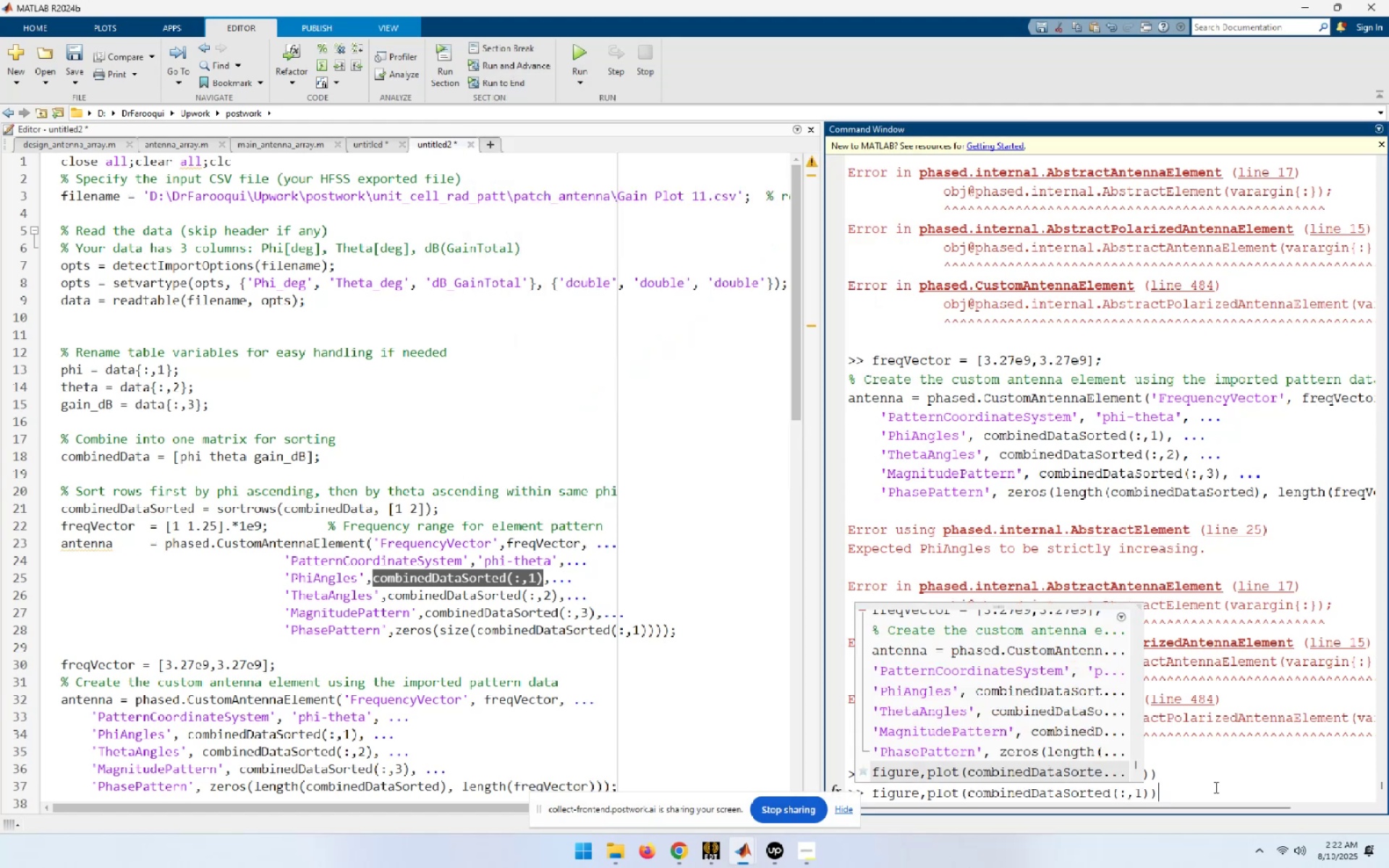 
key(ArrowLeft)
 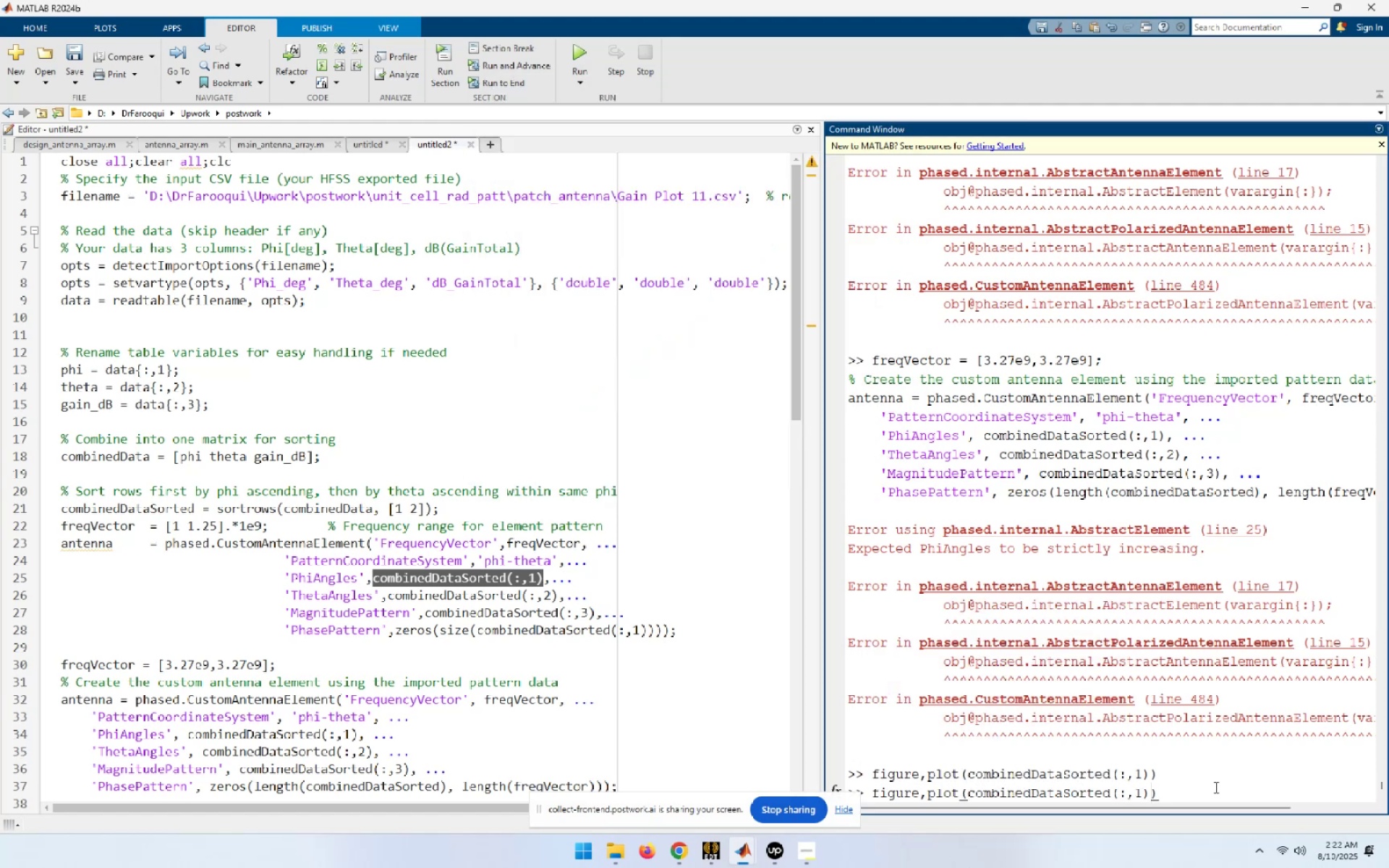 
key(ArrowLeft)
 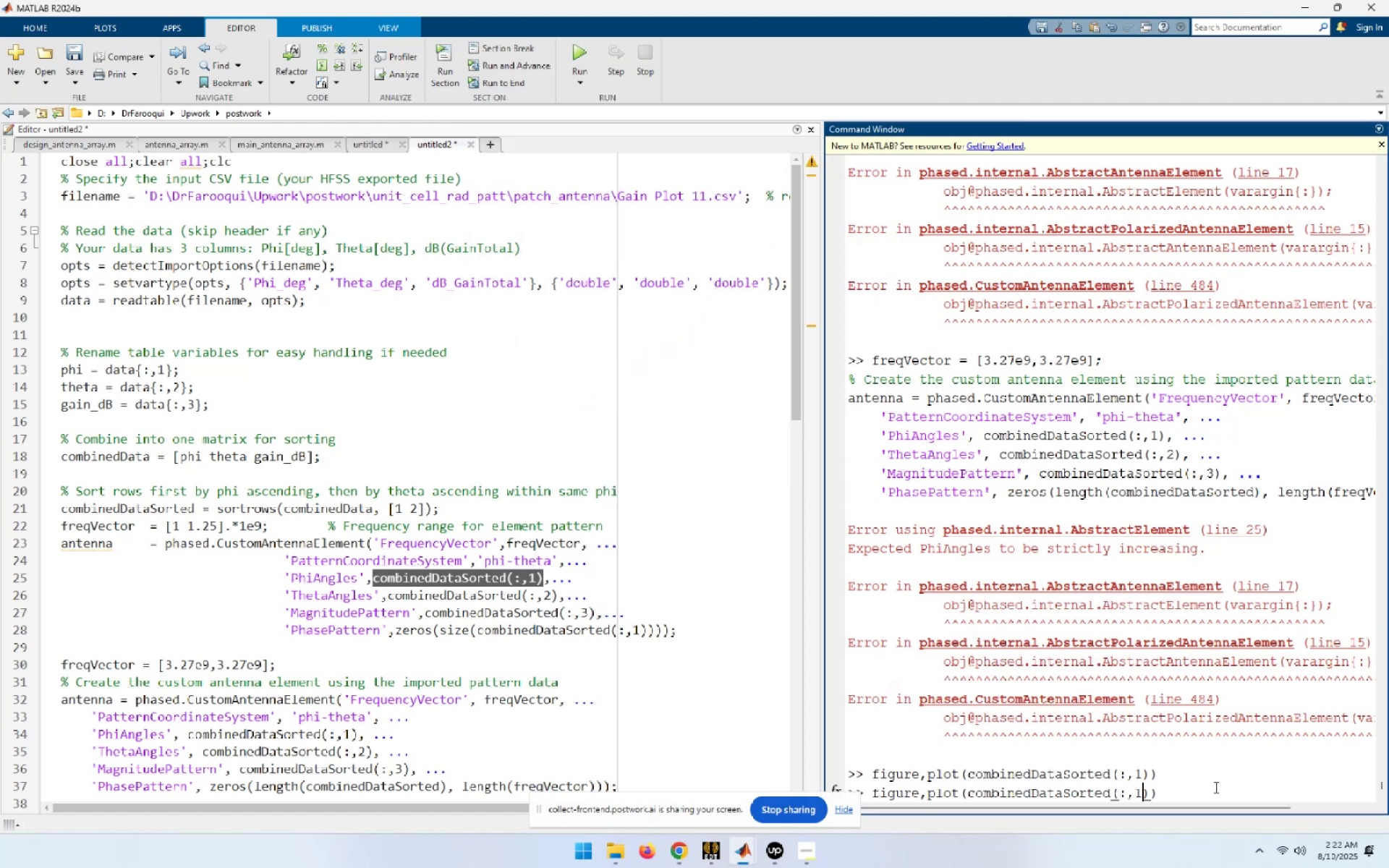 
key(Shift+ArrowLeft)
 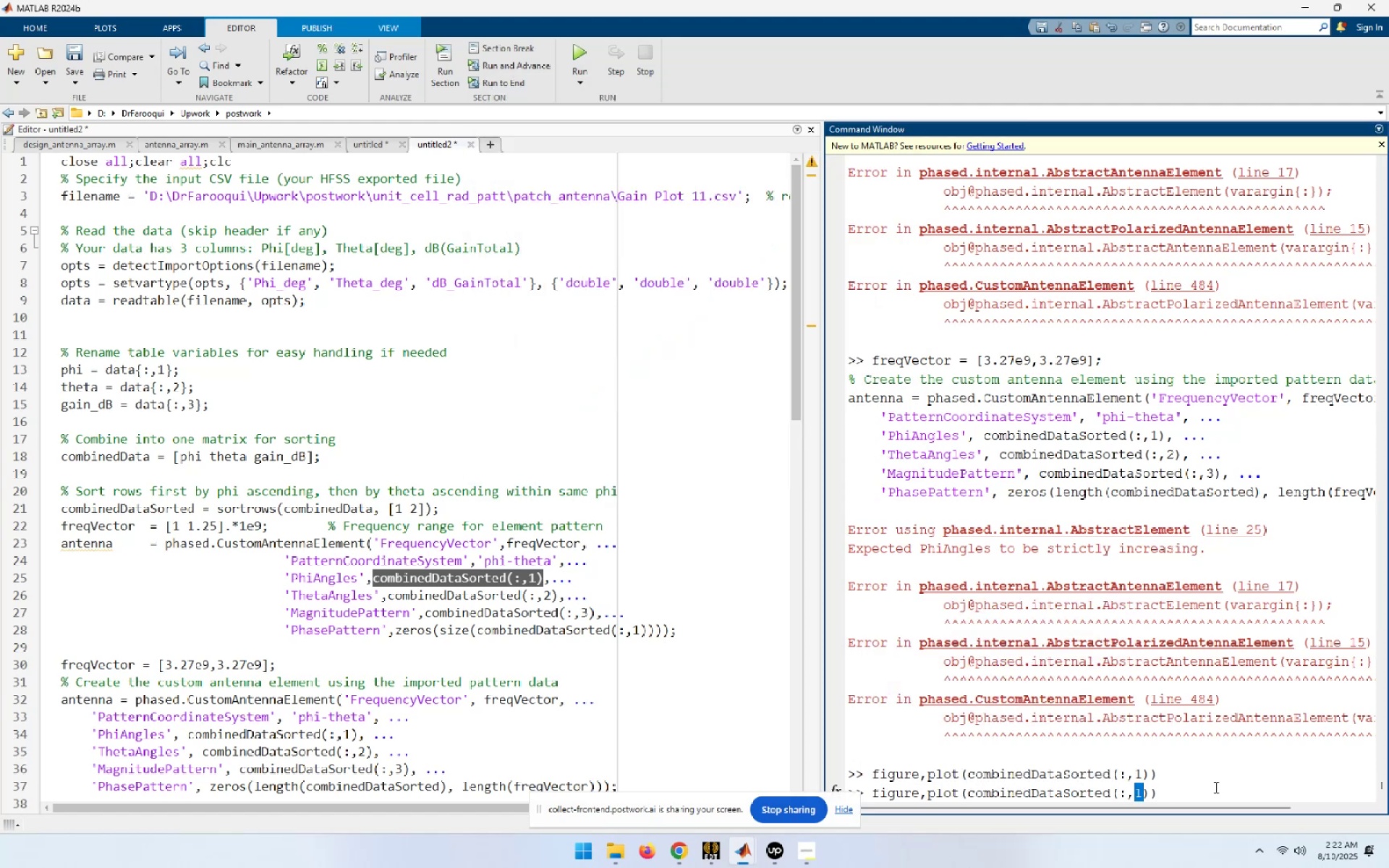 
key(Numpad2)
 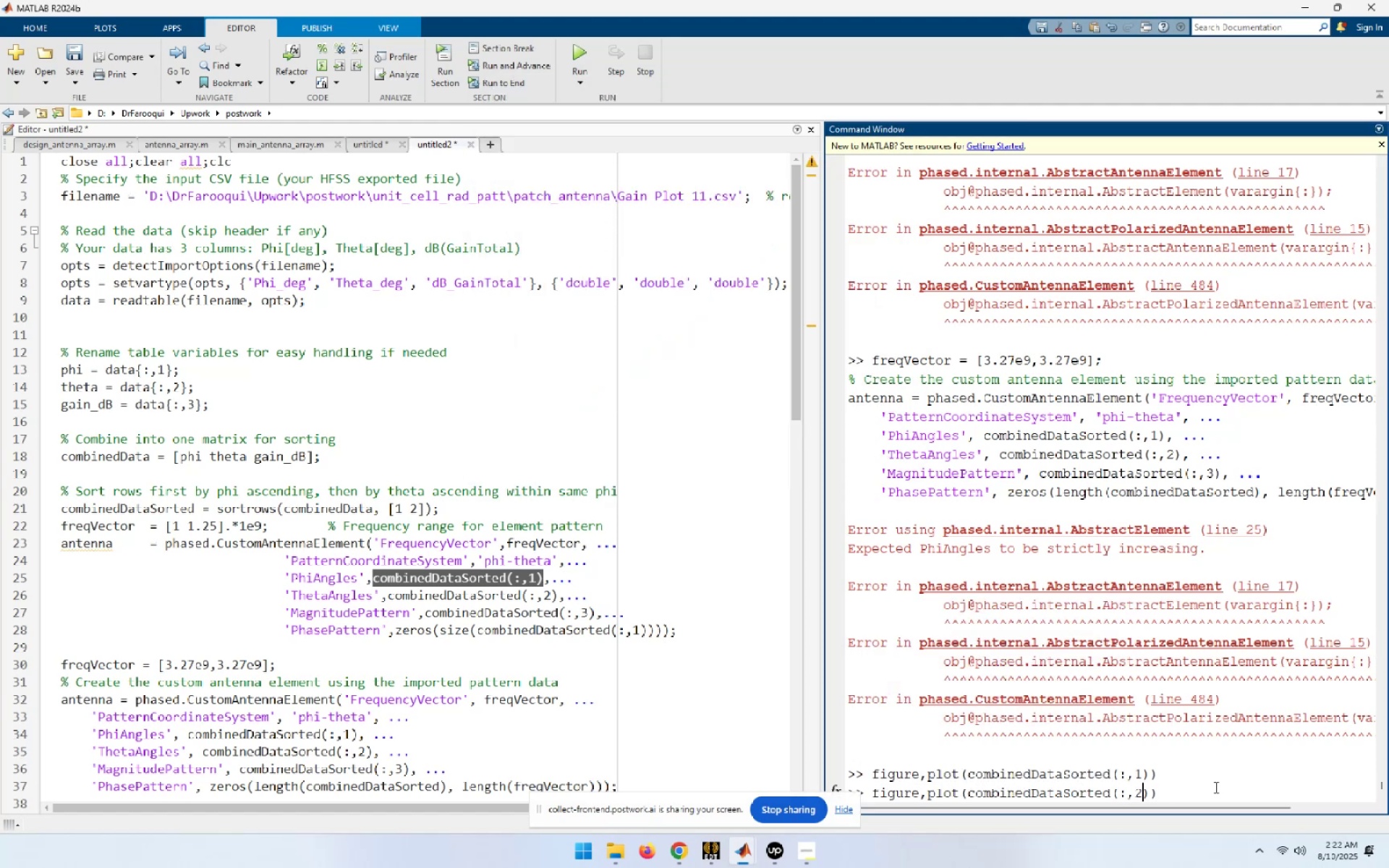 
key(End)
 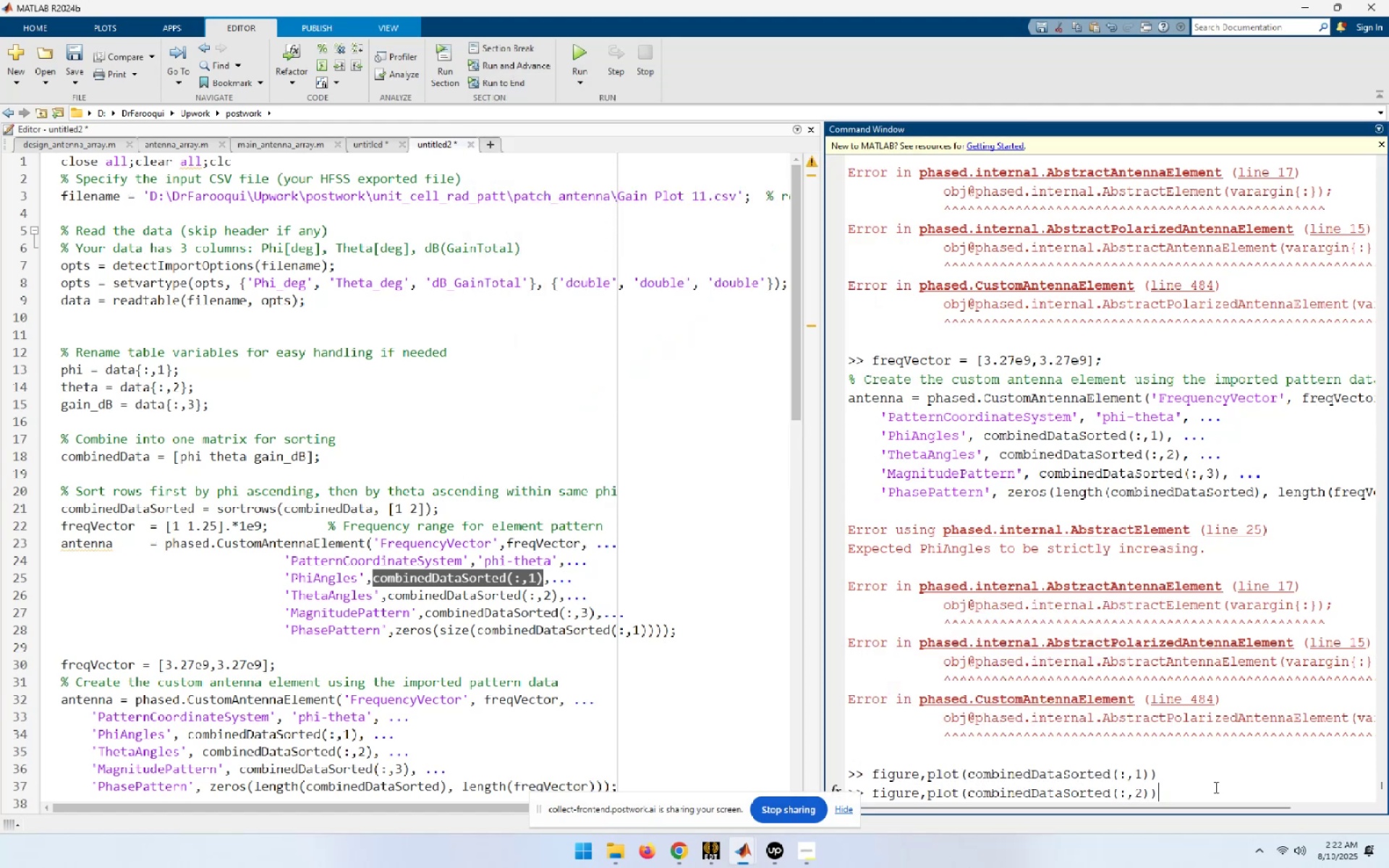 
key(NumpadEnter)
 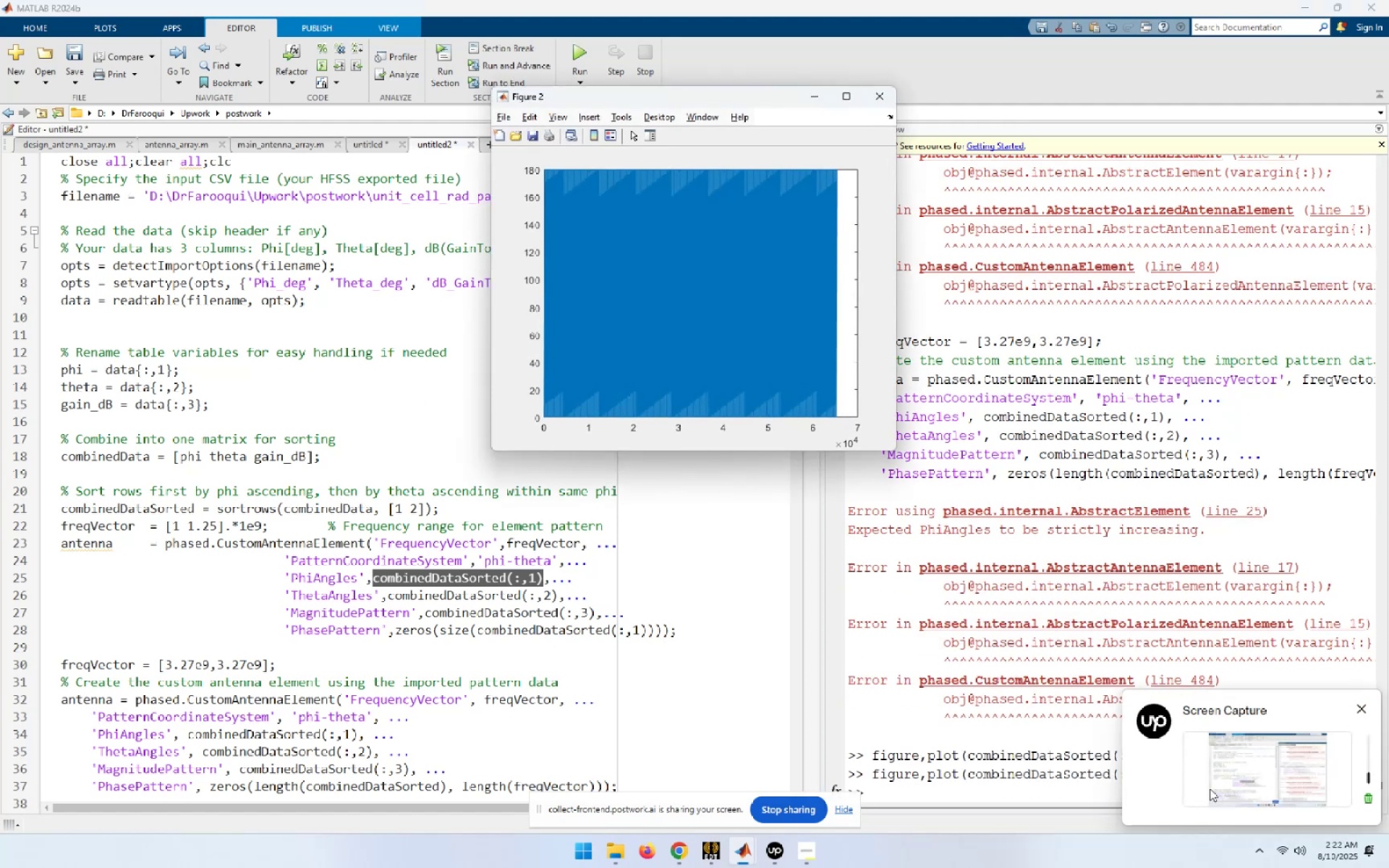 
left_click([715, 569])
 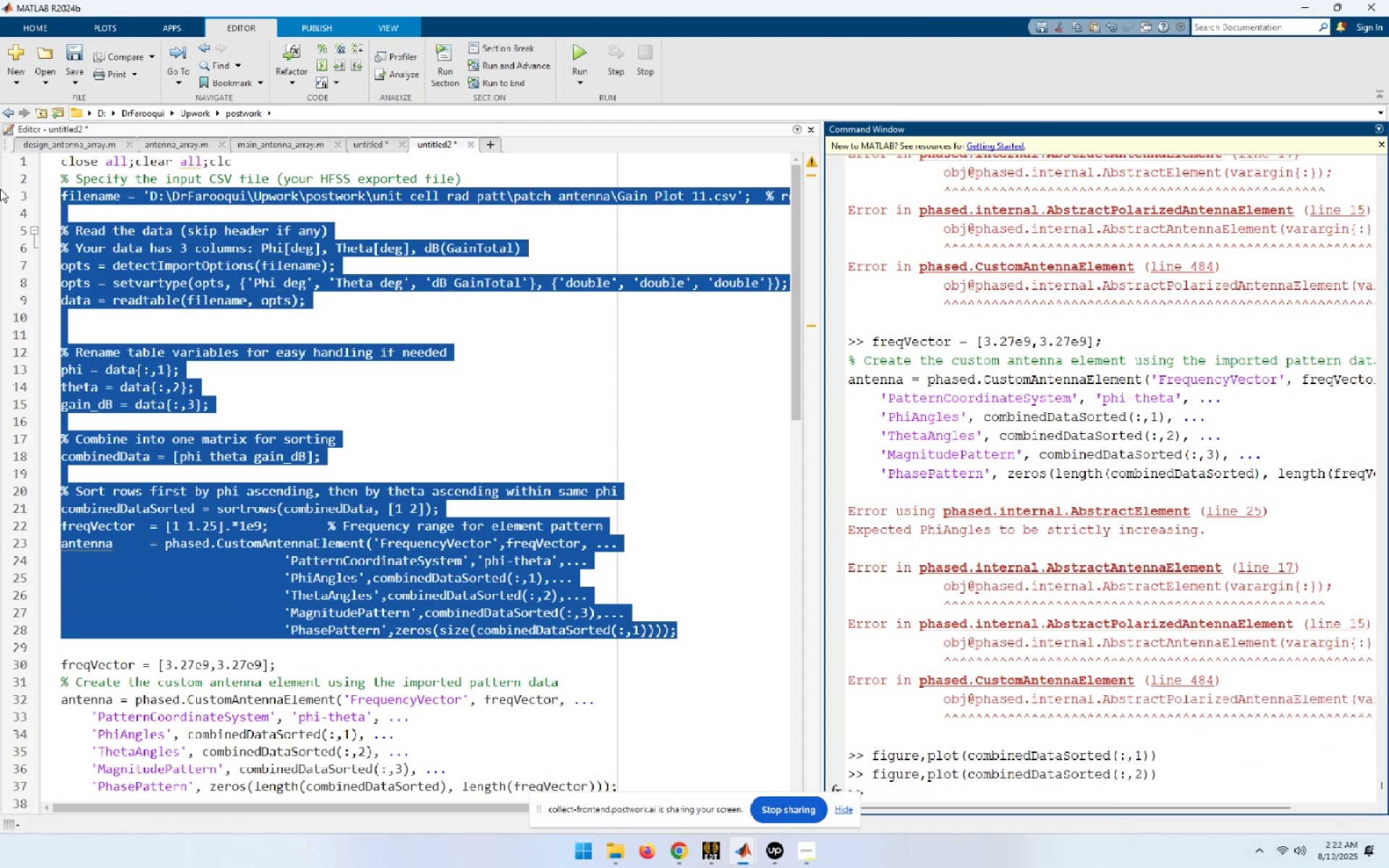 
wait(7.28)
 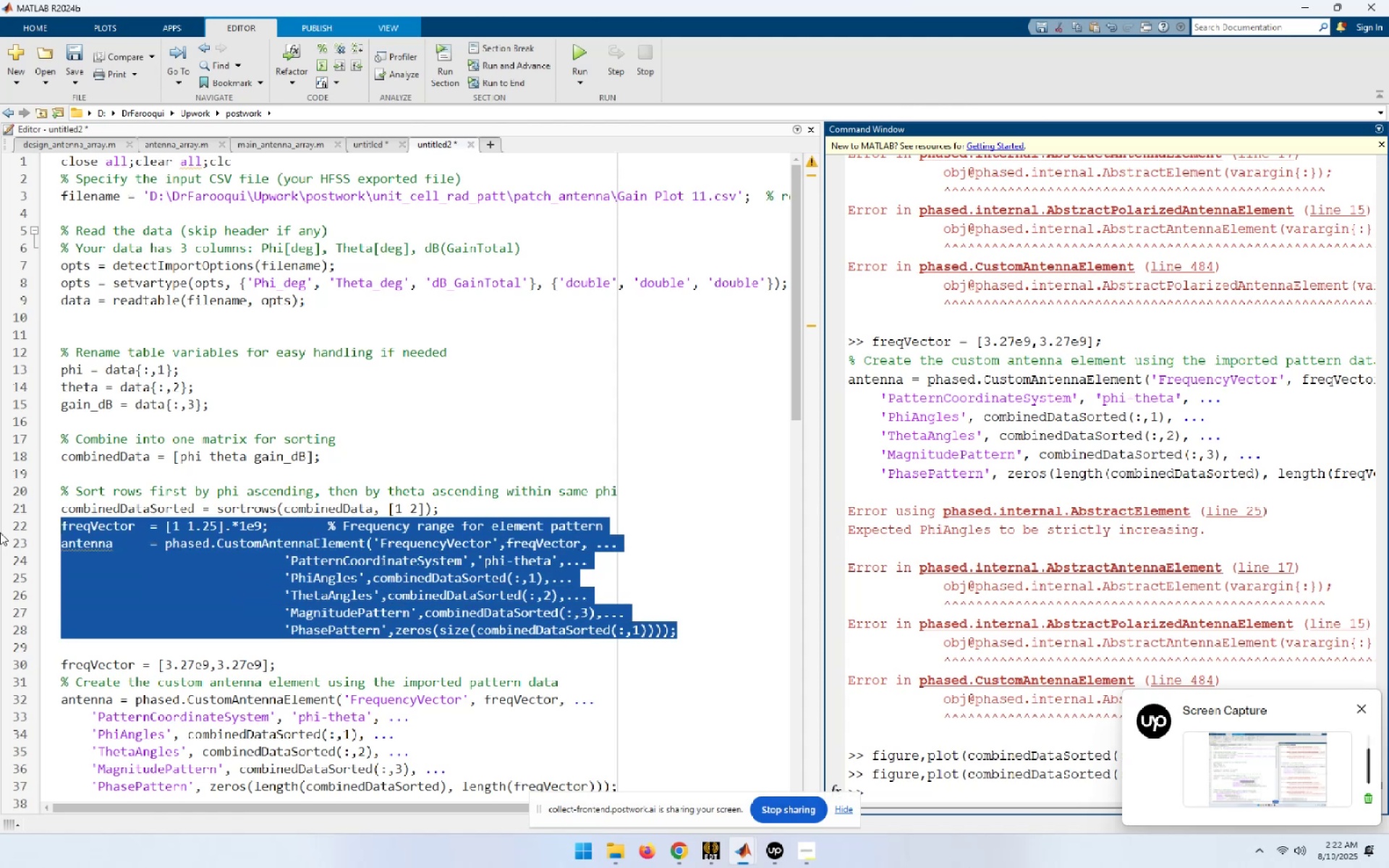 
key(F9)
 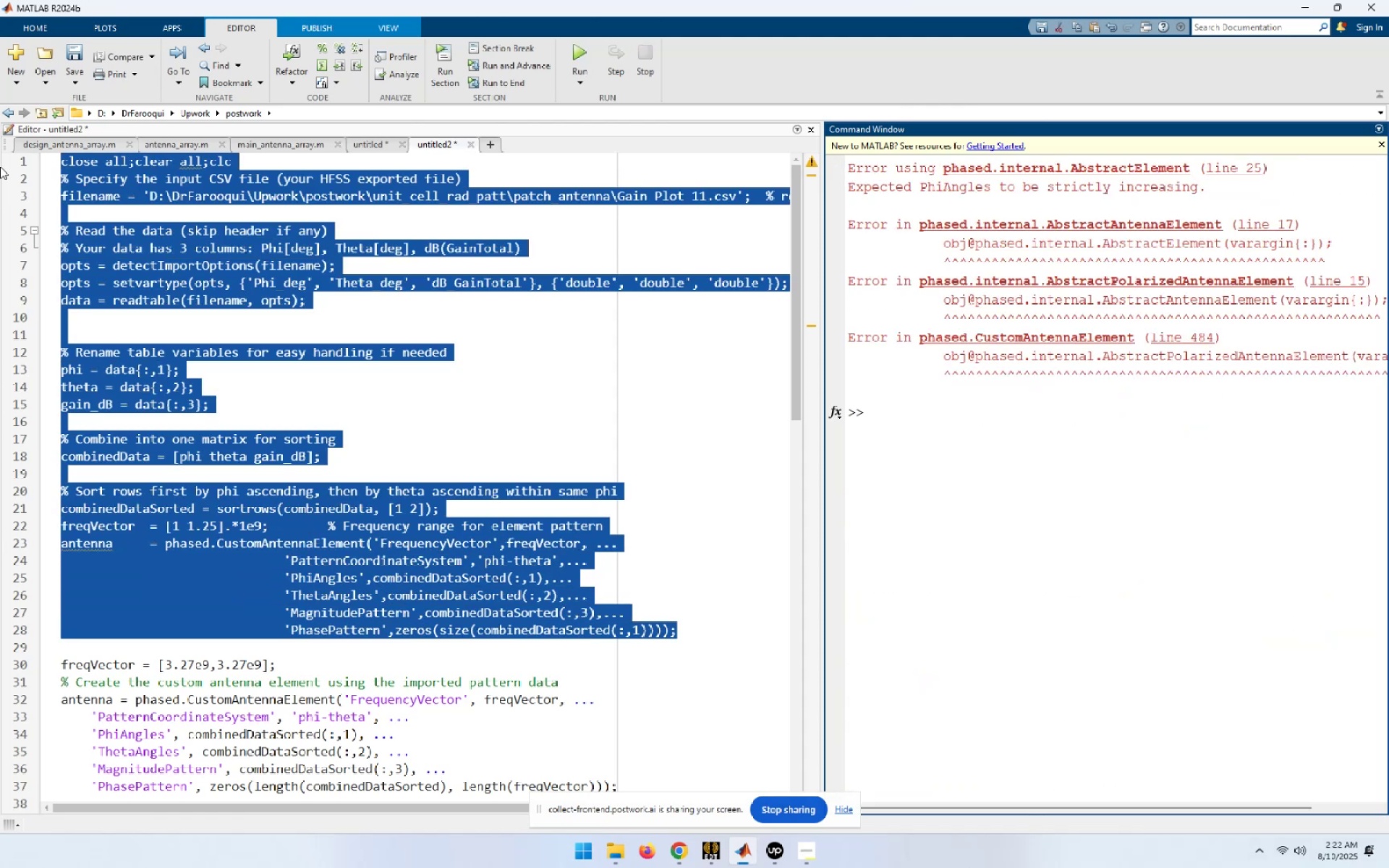 
wait(8.61)
 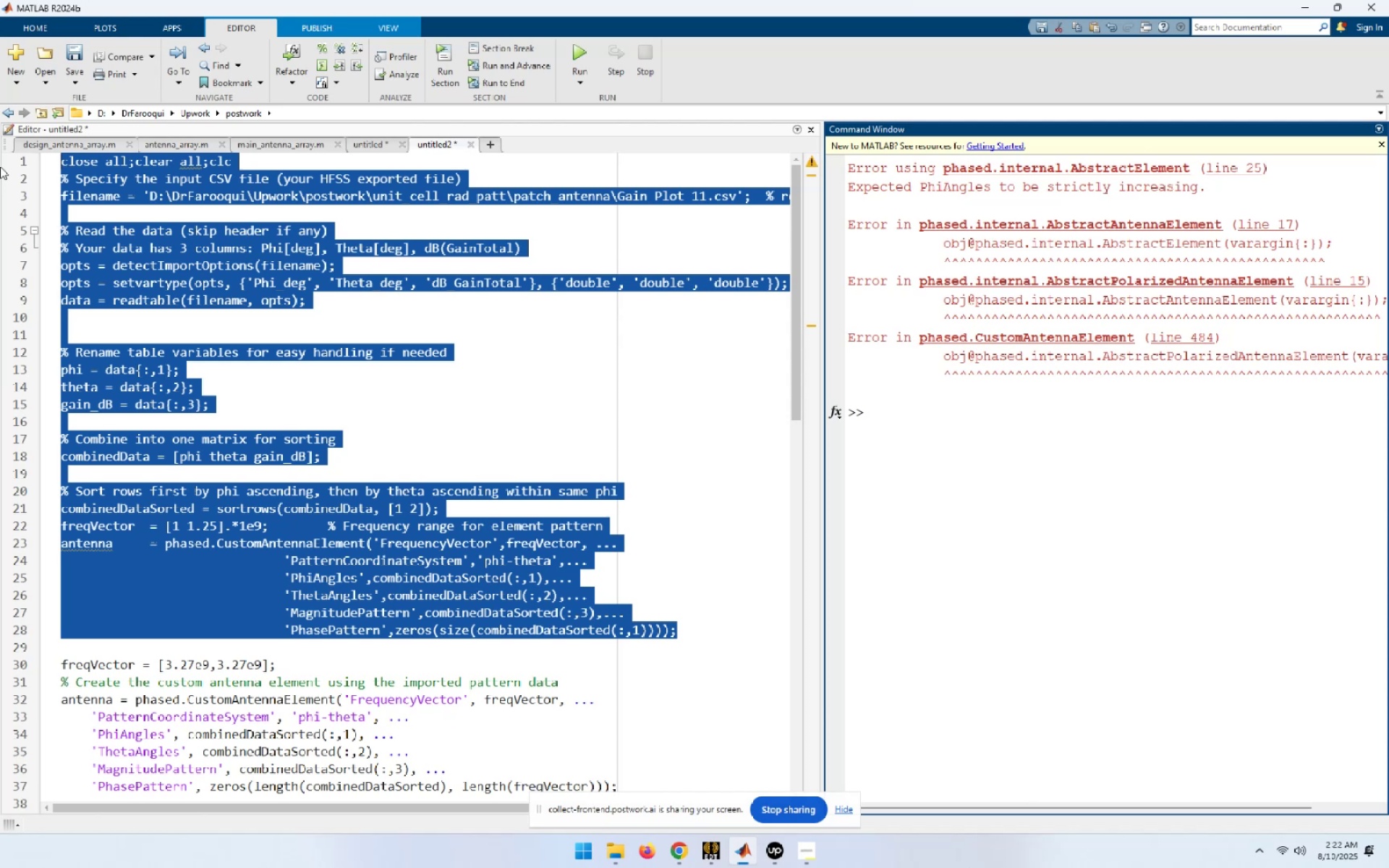 
key(Control+C)
 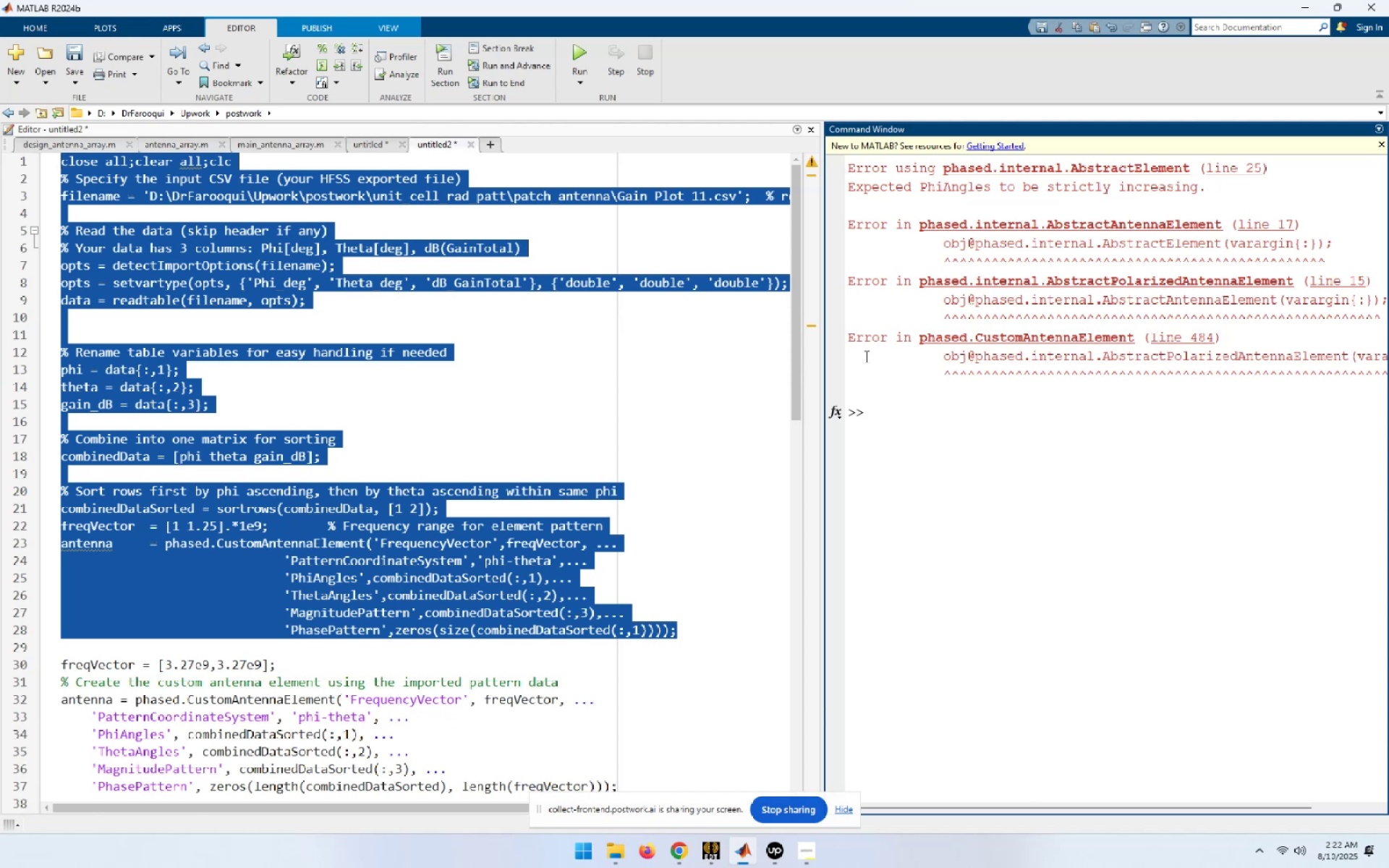 
key(Control+N)
 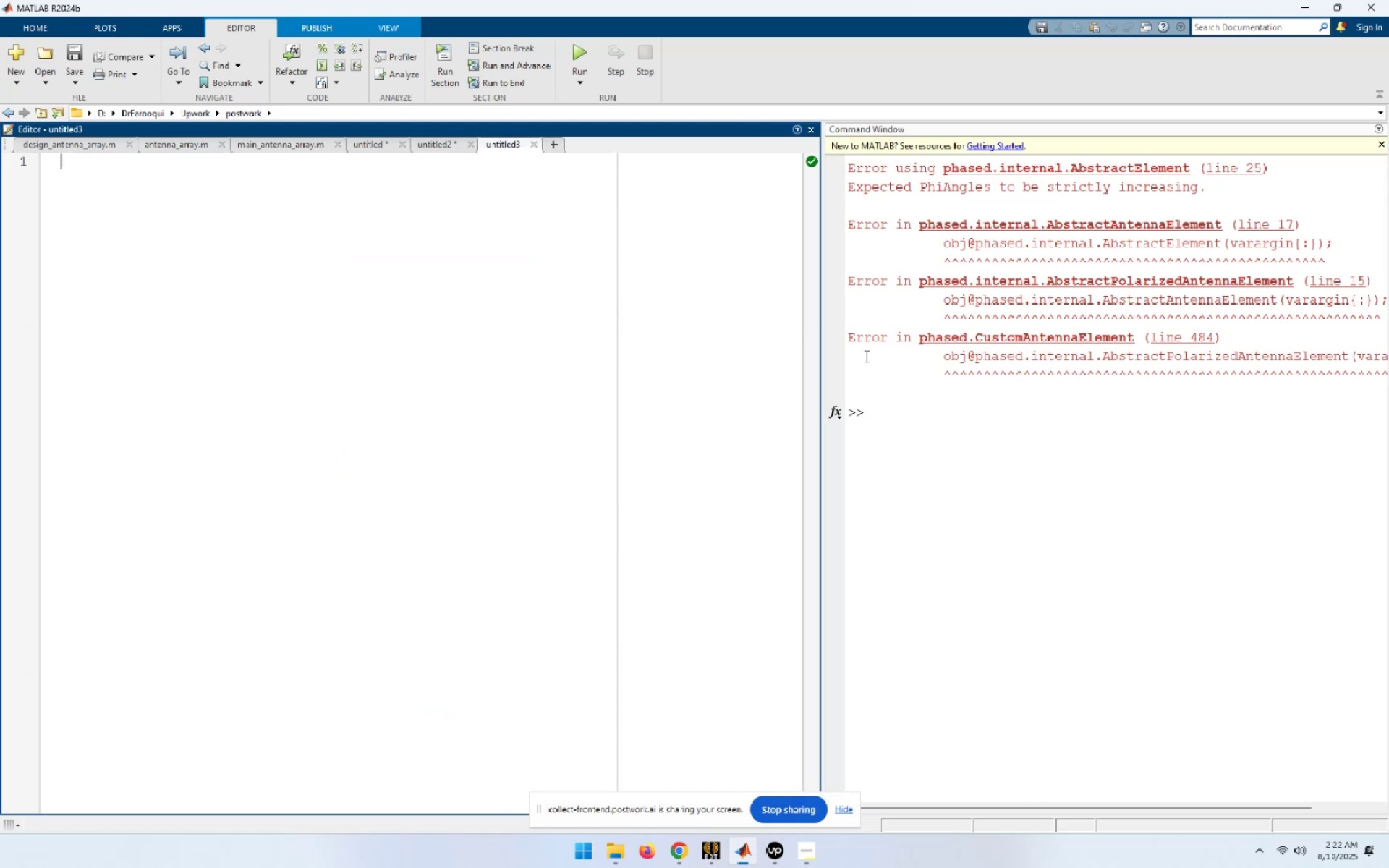 
key(Control+V)
 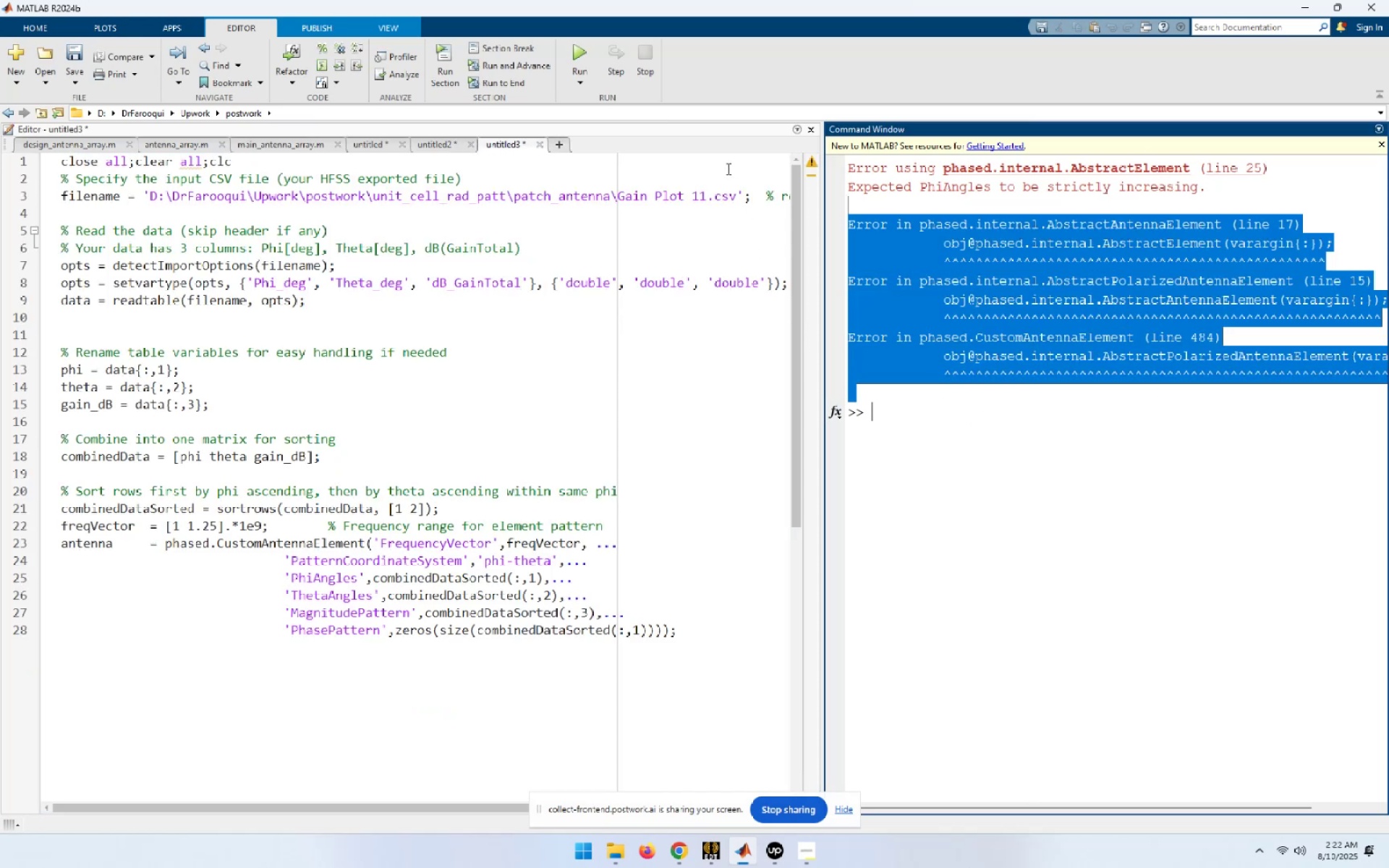 
key(Control+C)
 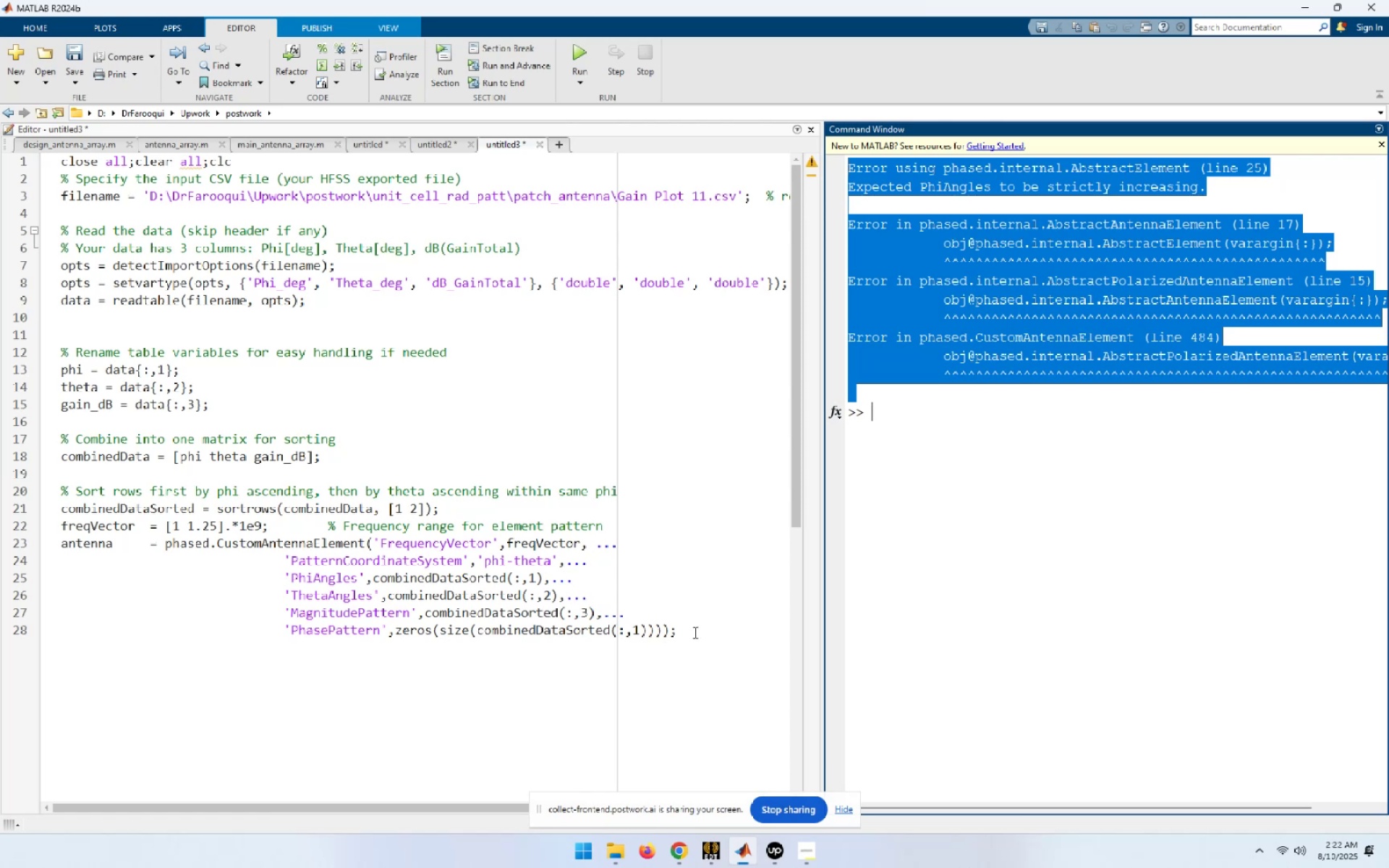 
left_click([695, 635])
 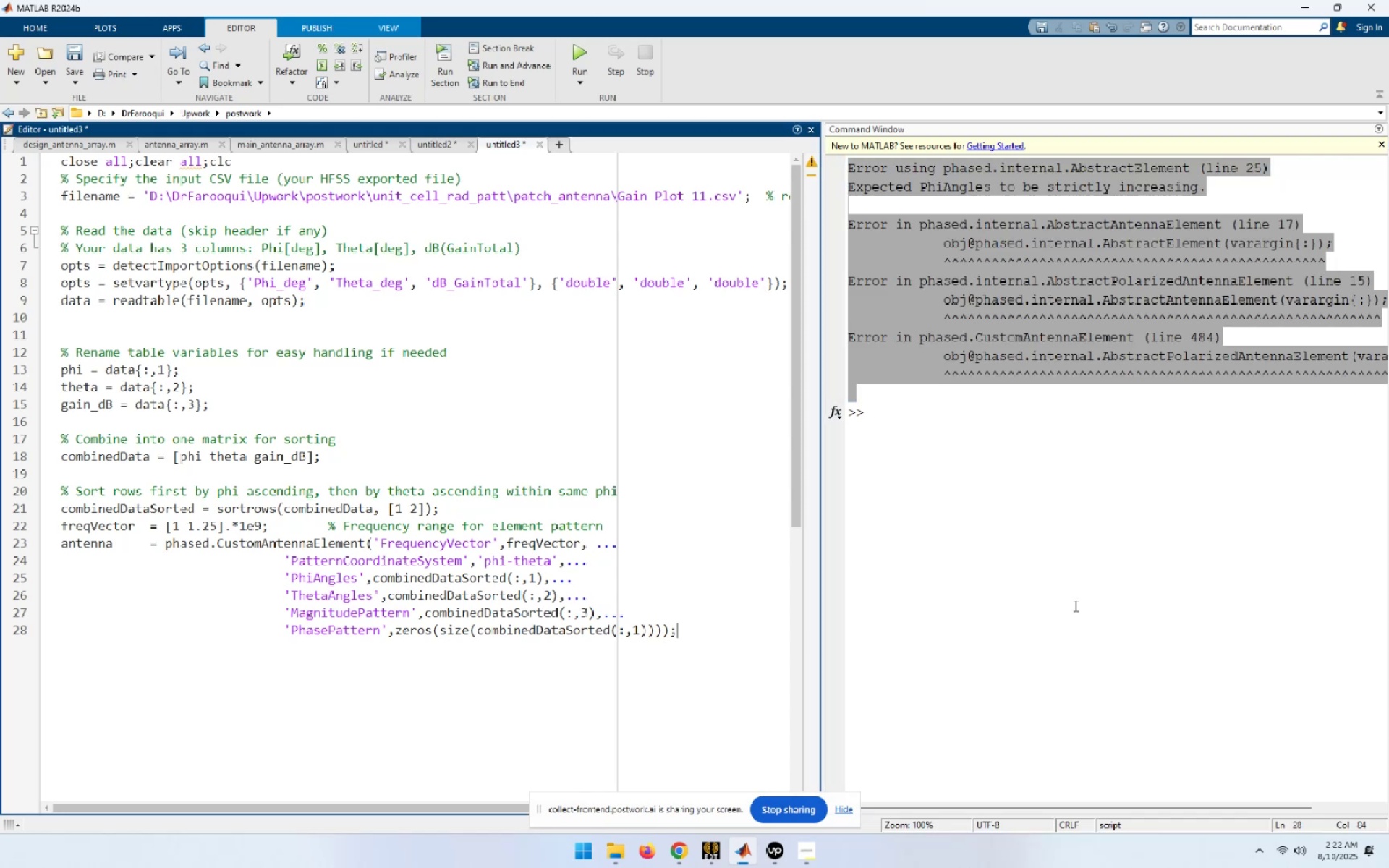 
key(NumpadEnter)
 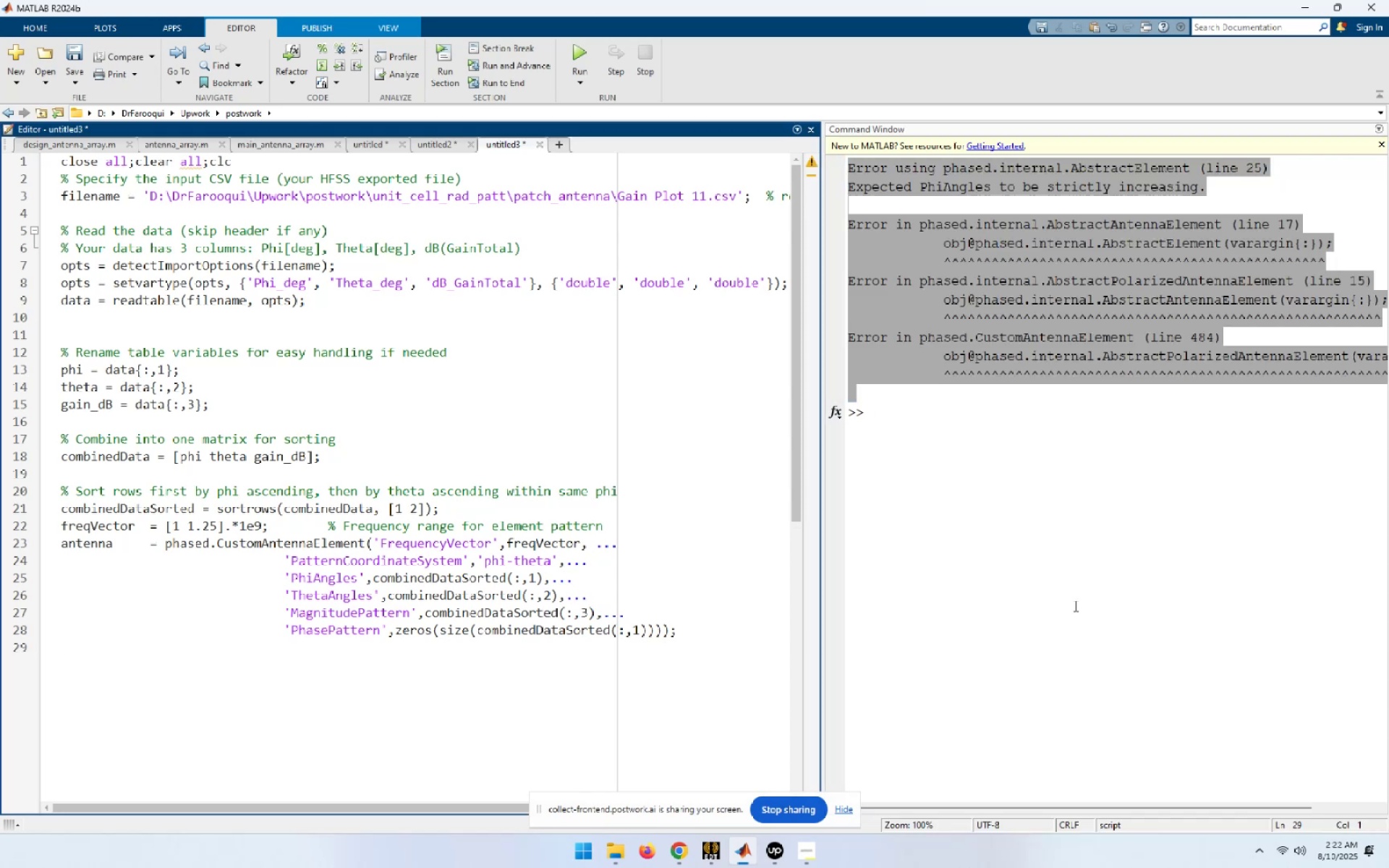 
key(Control+V)
 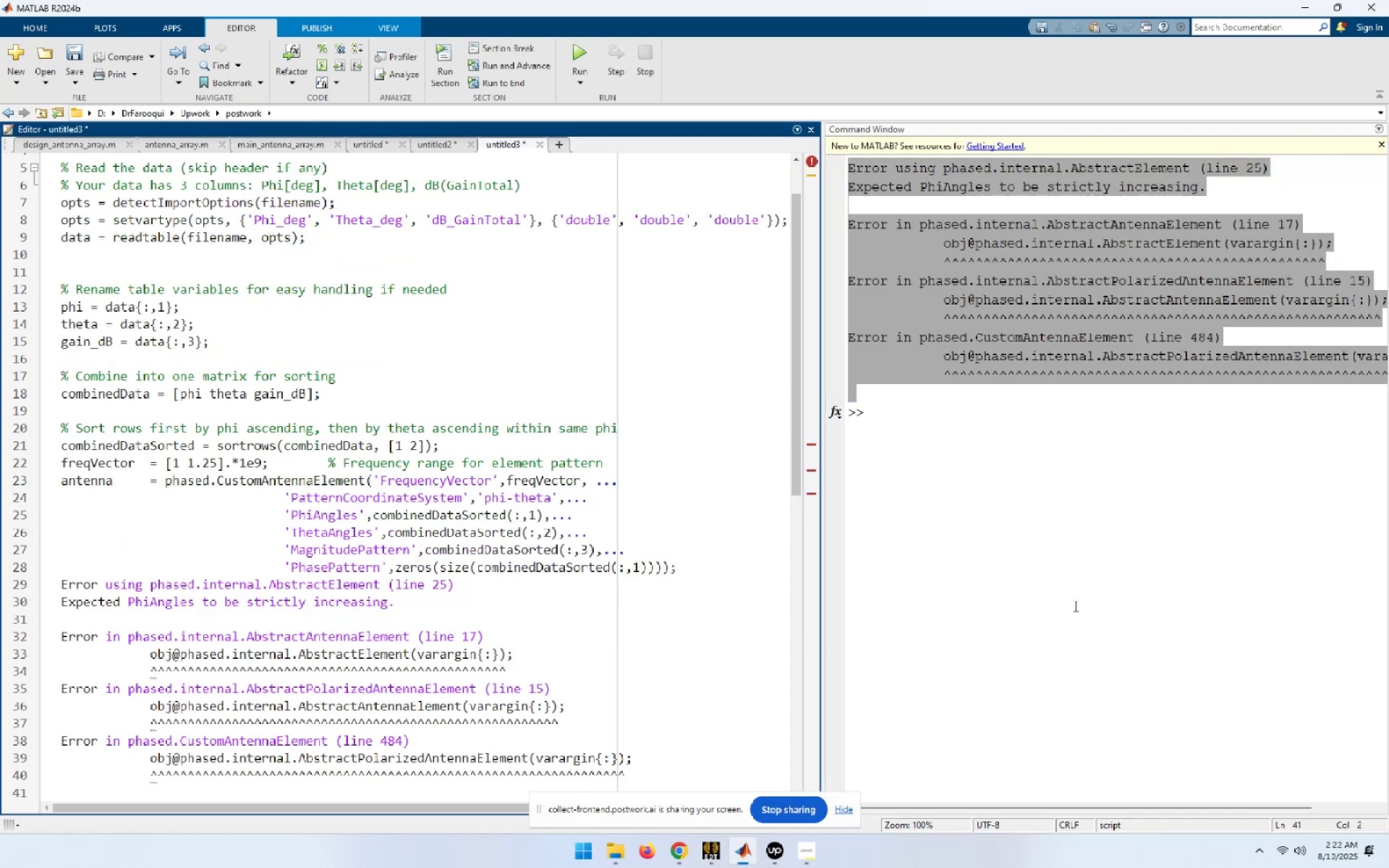 
key(Control+A)
 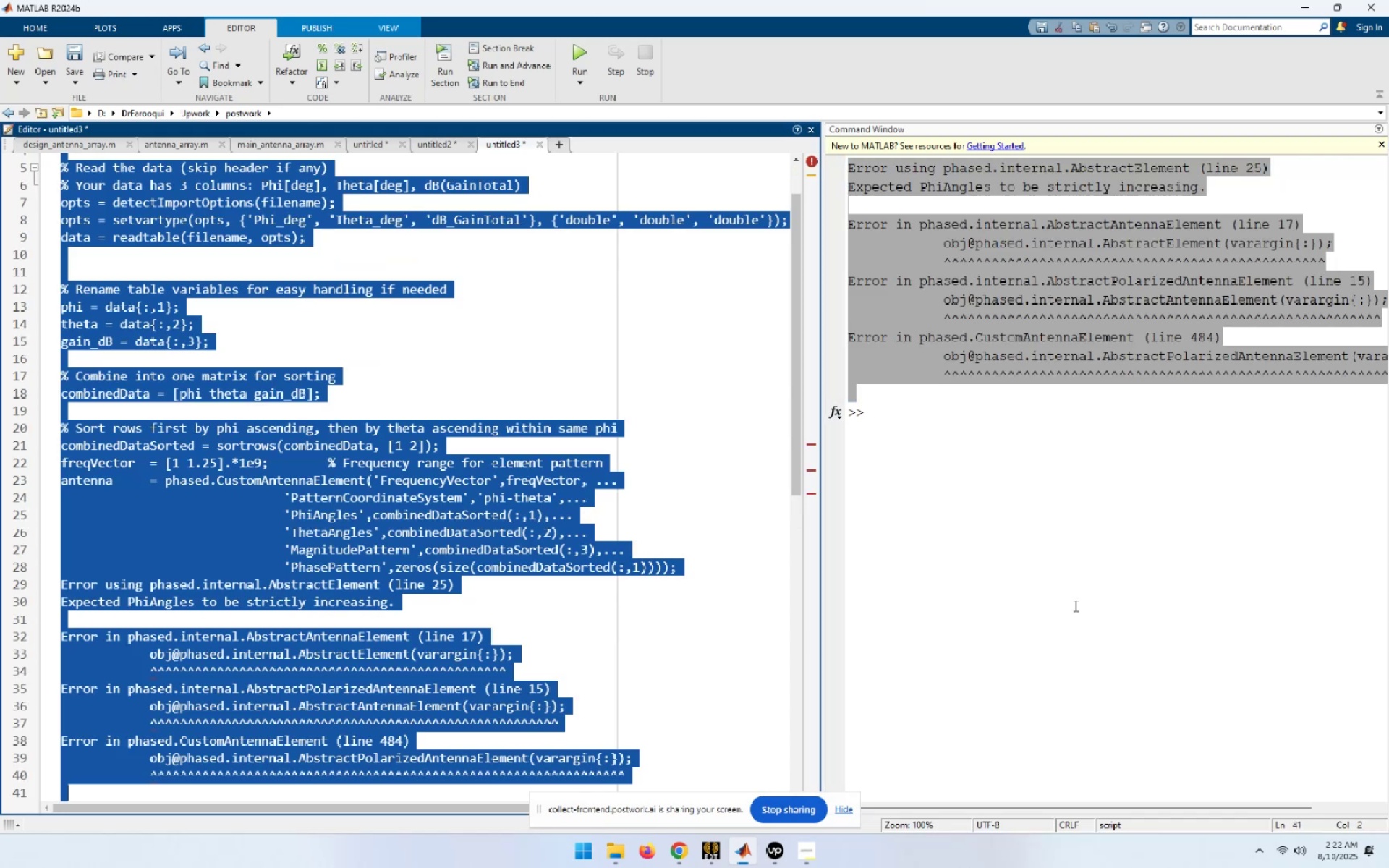 
key(Control+C)
 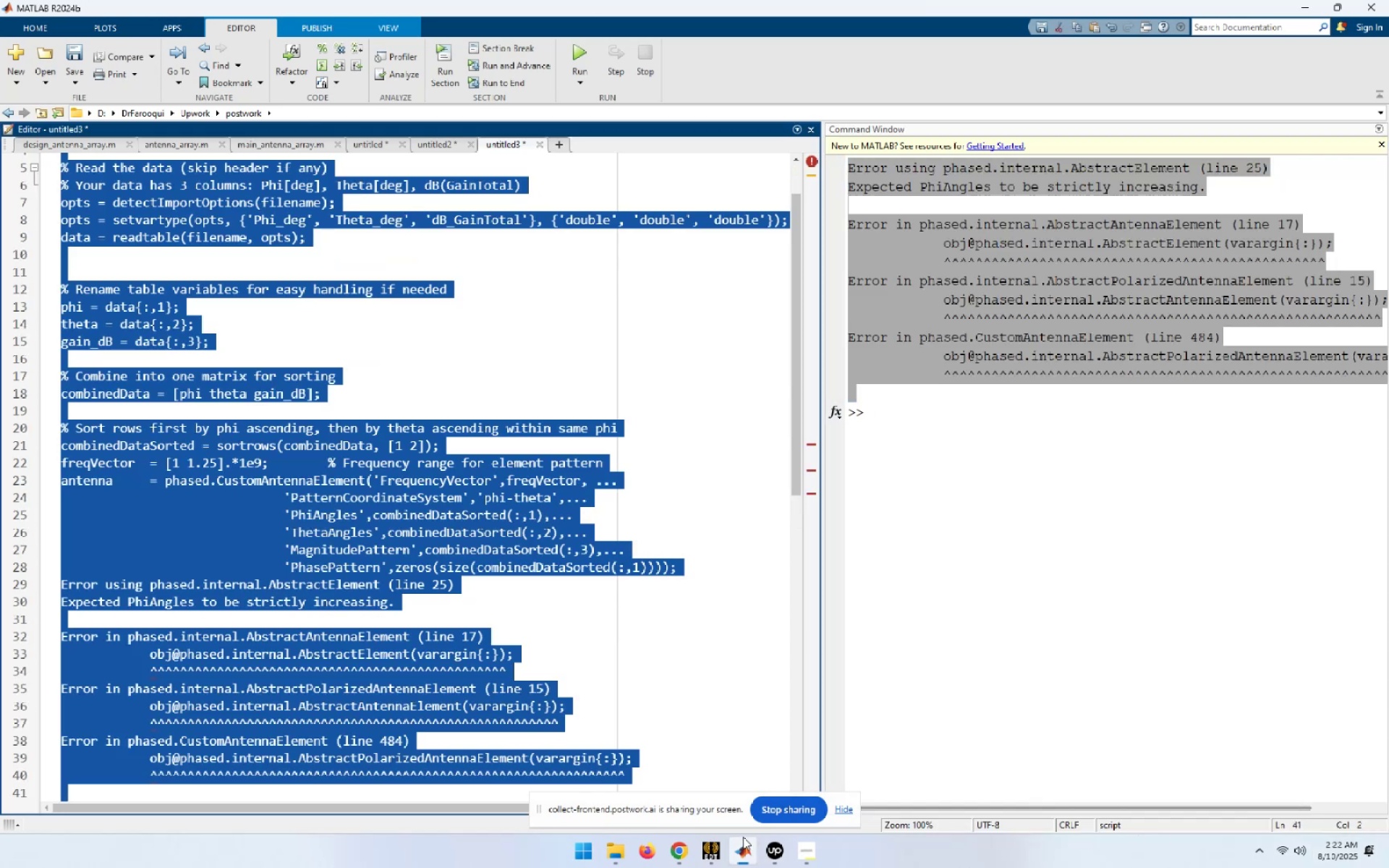 
left_click([682, 843])
 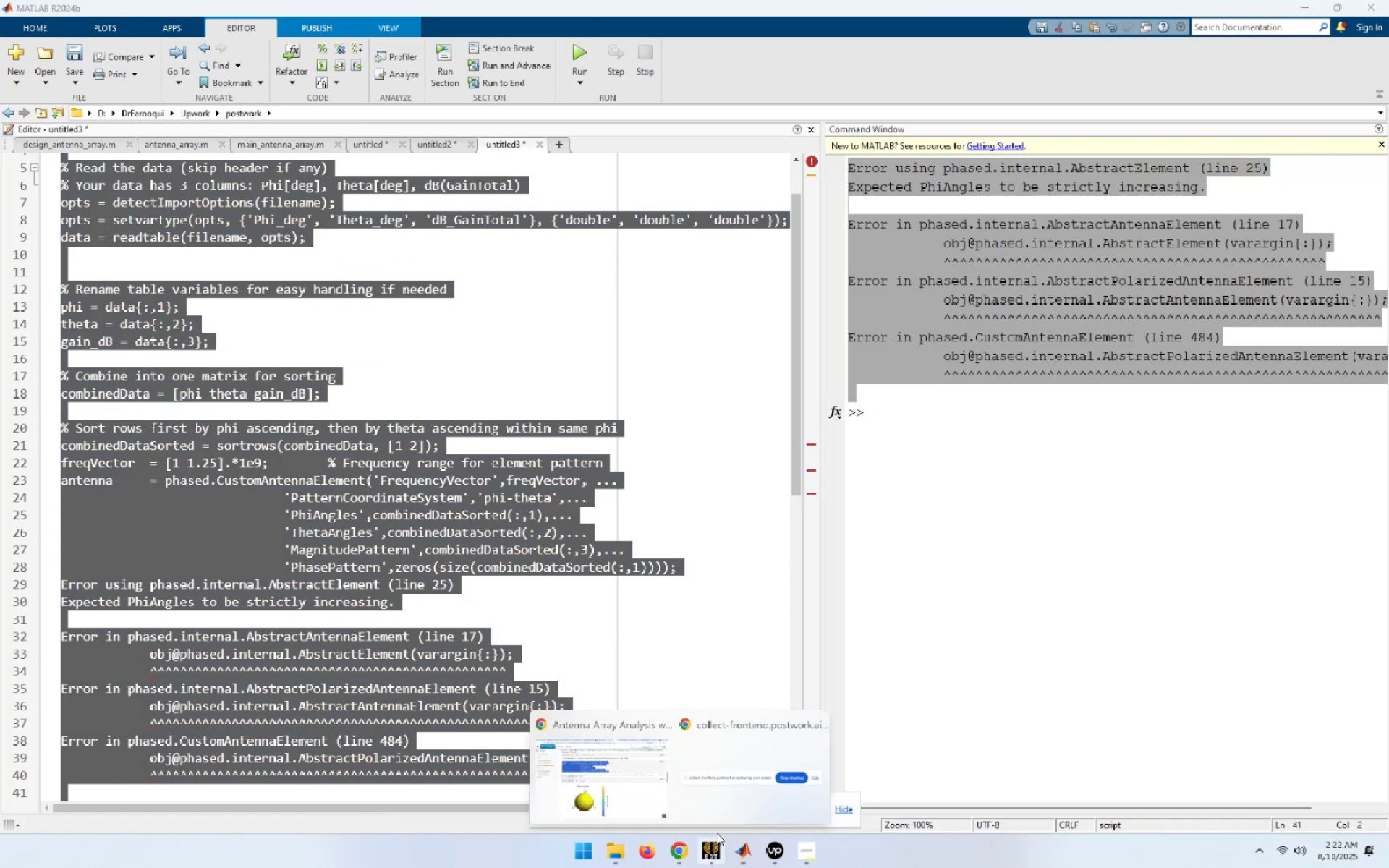 
left_click([621, 782])
 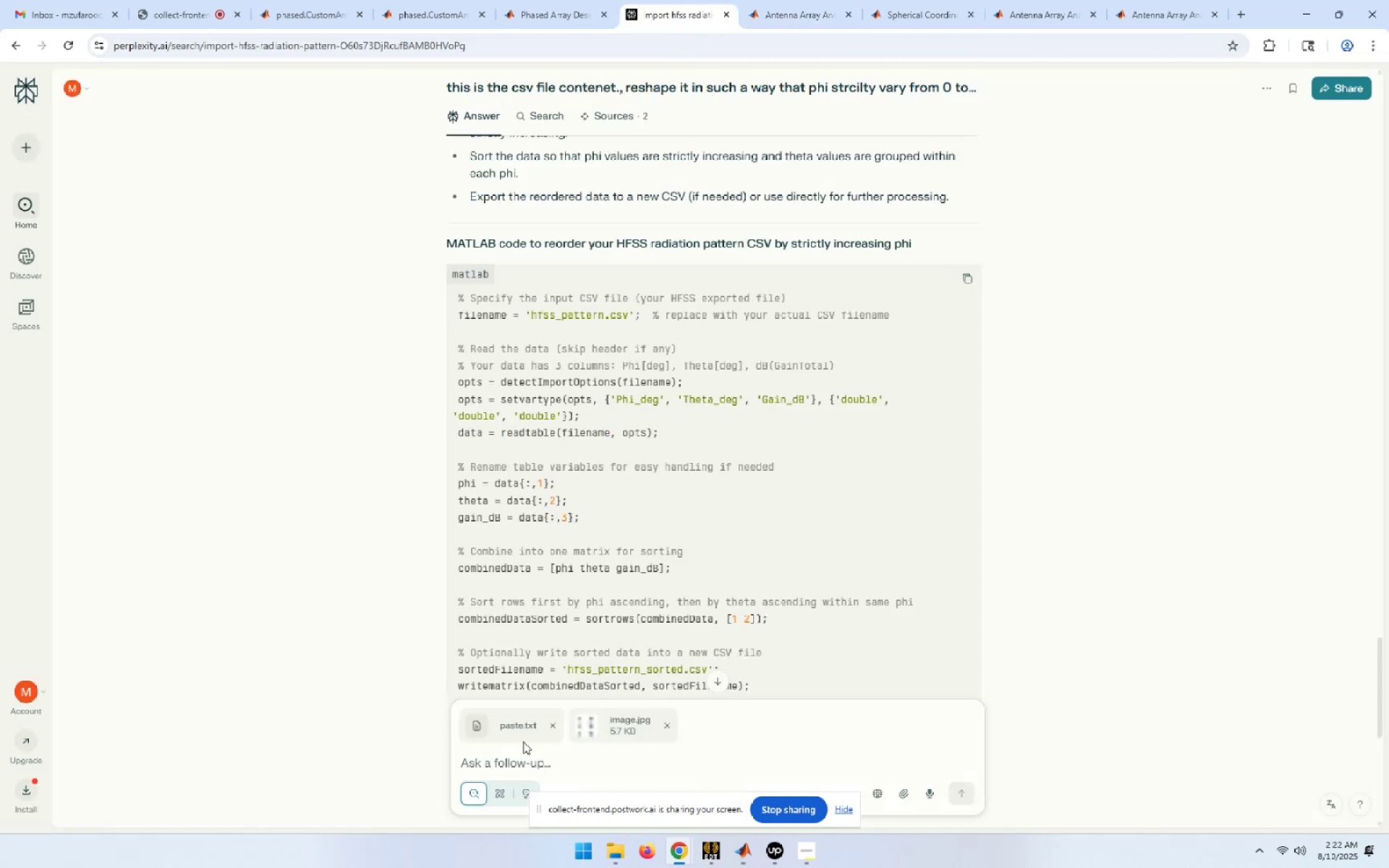 
left_click([504, 759])
 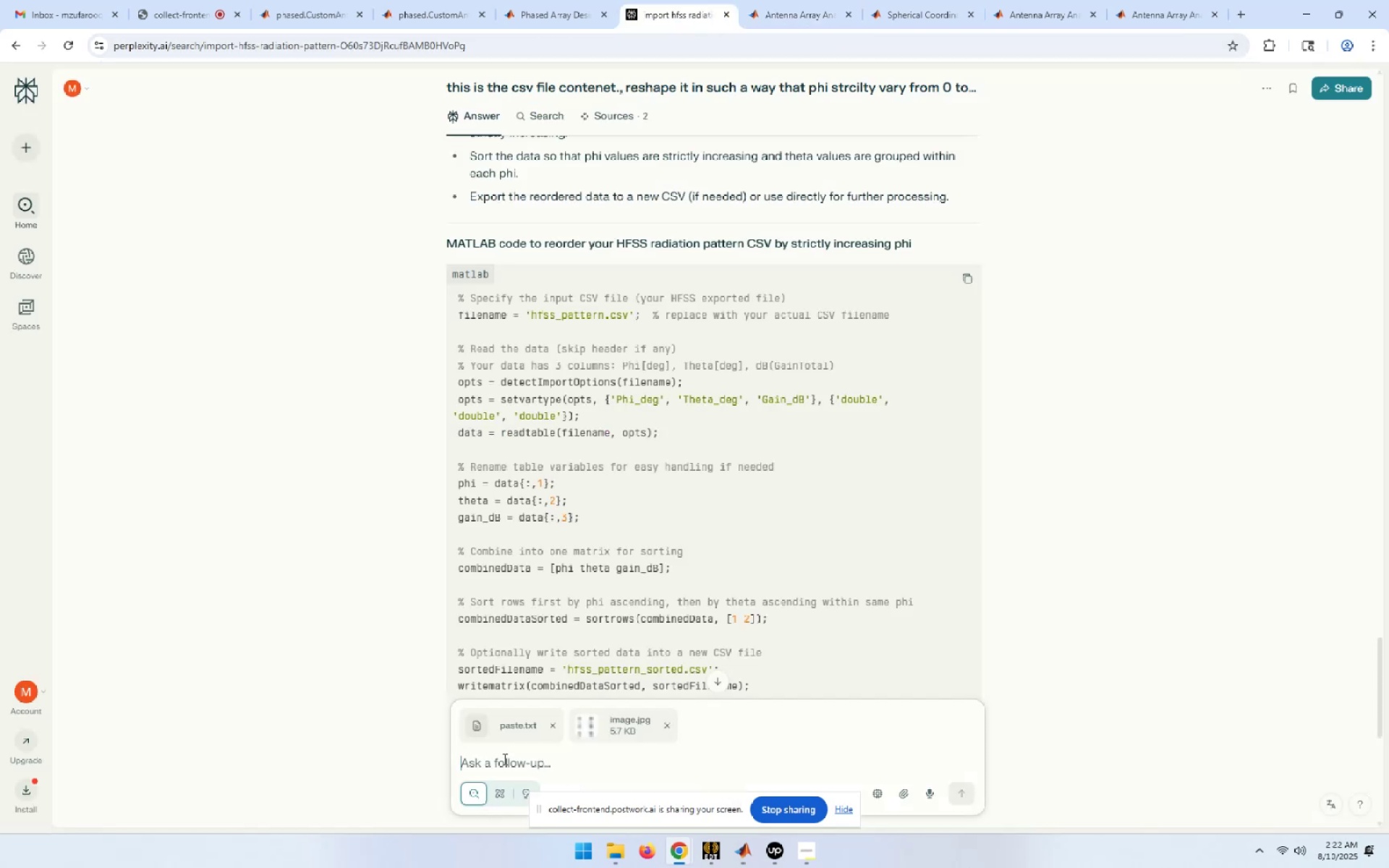 
key(Control+ControlLeft)
 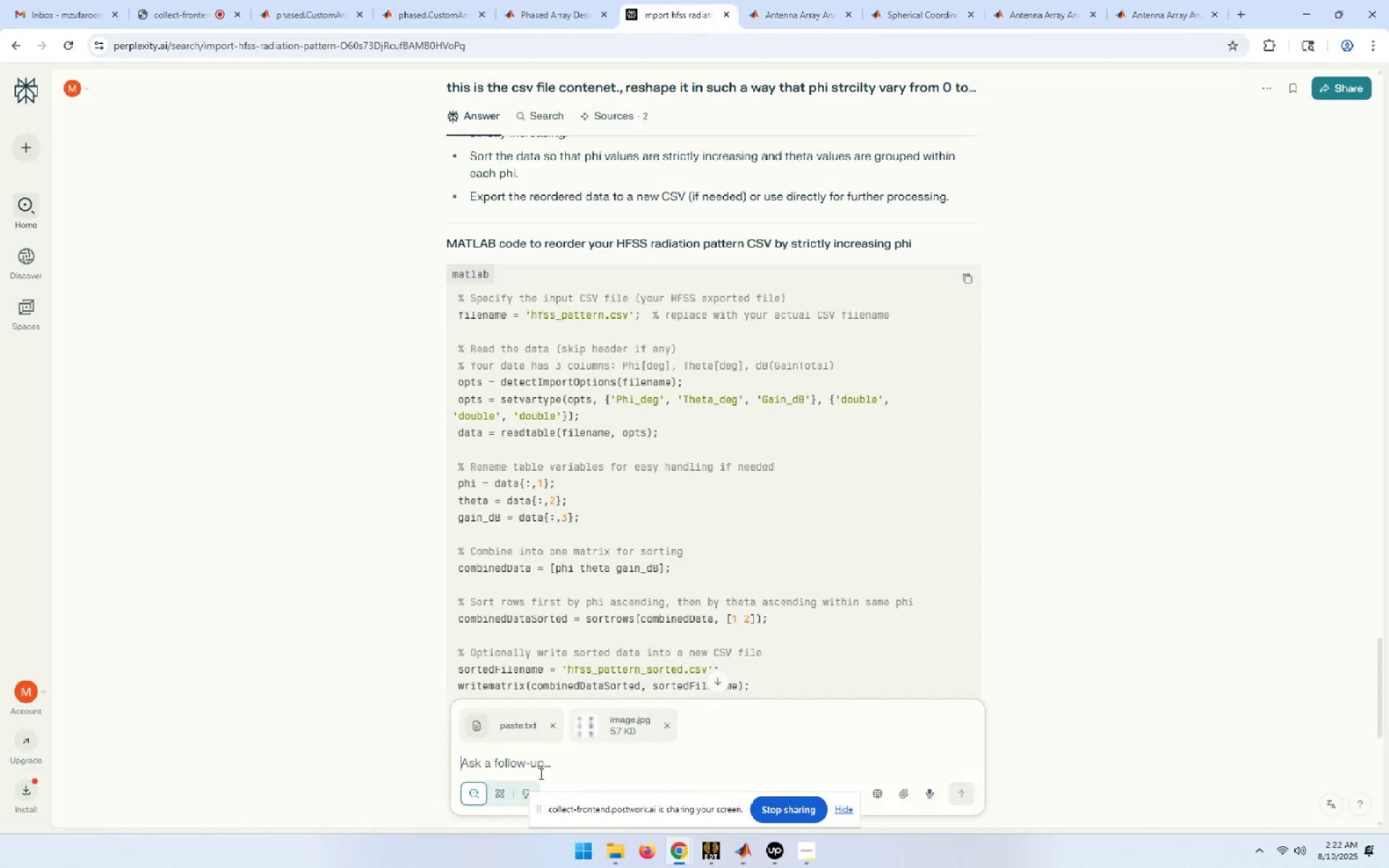 
key(Control+V)
 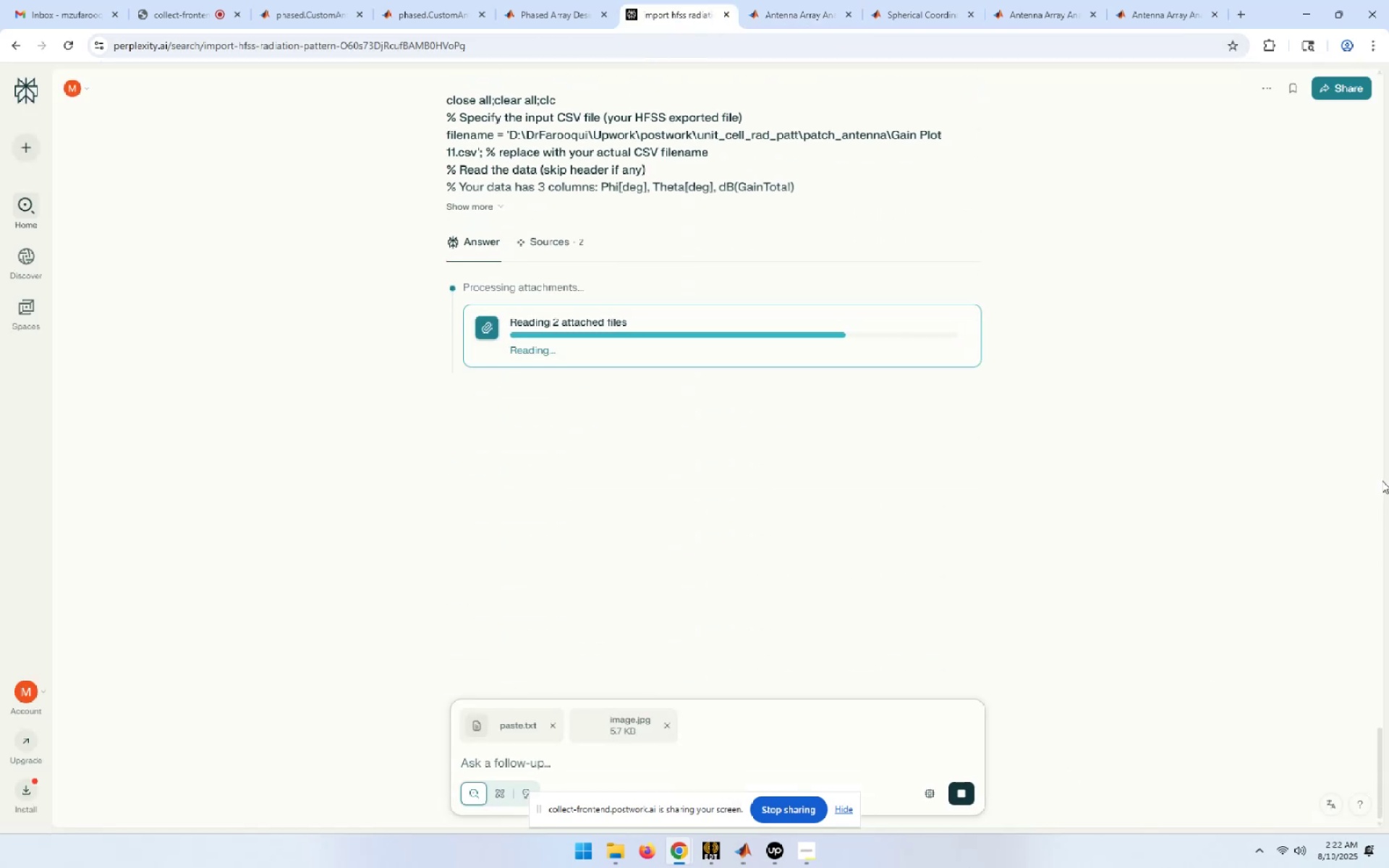 
wait(6.5)
 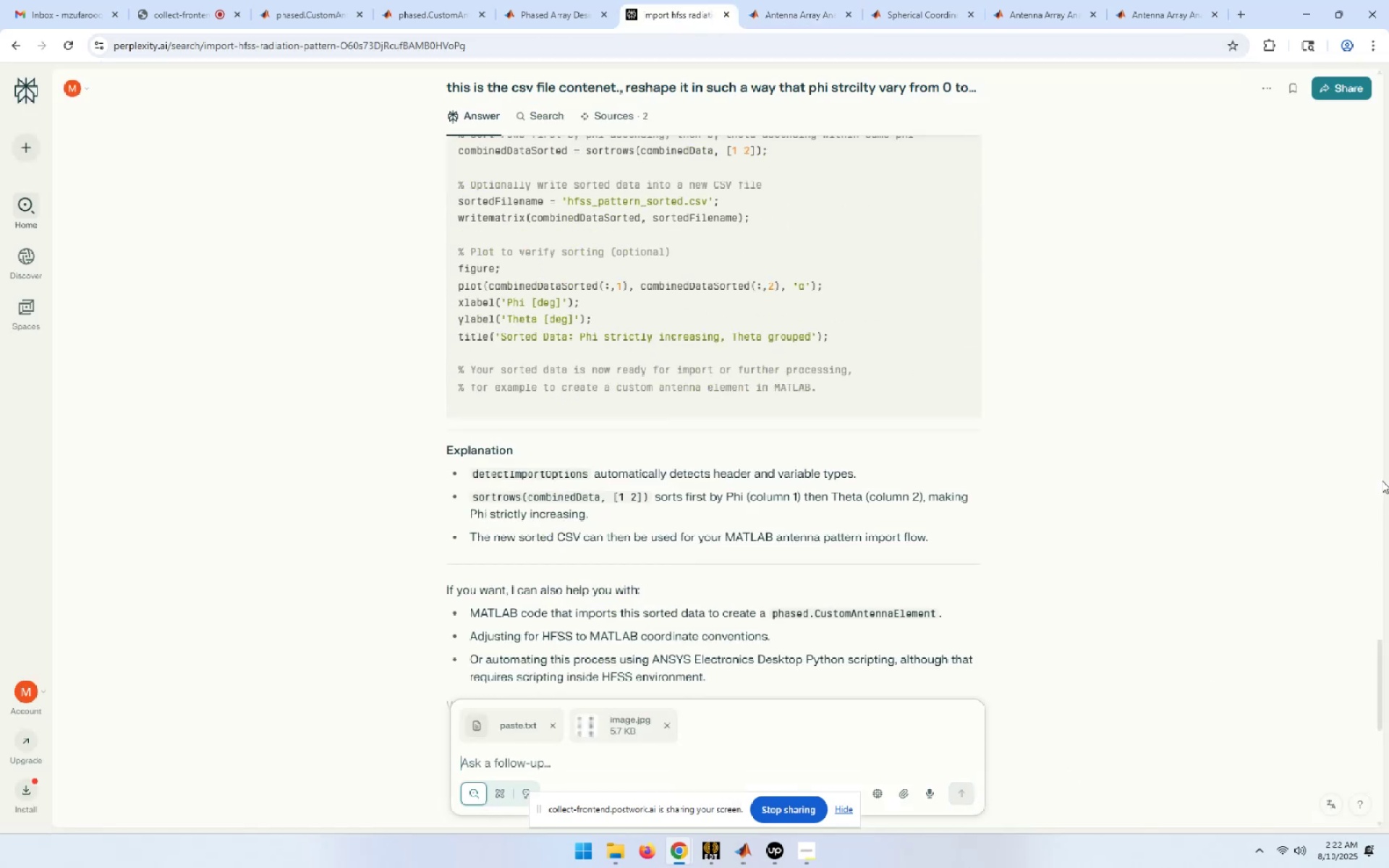 
mouse_move([898, 573])
 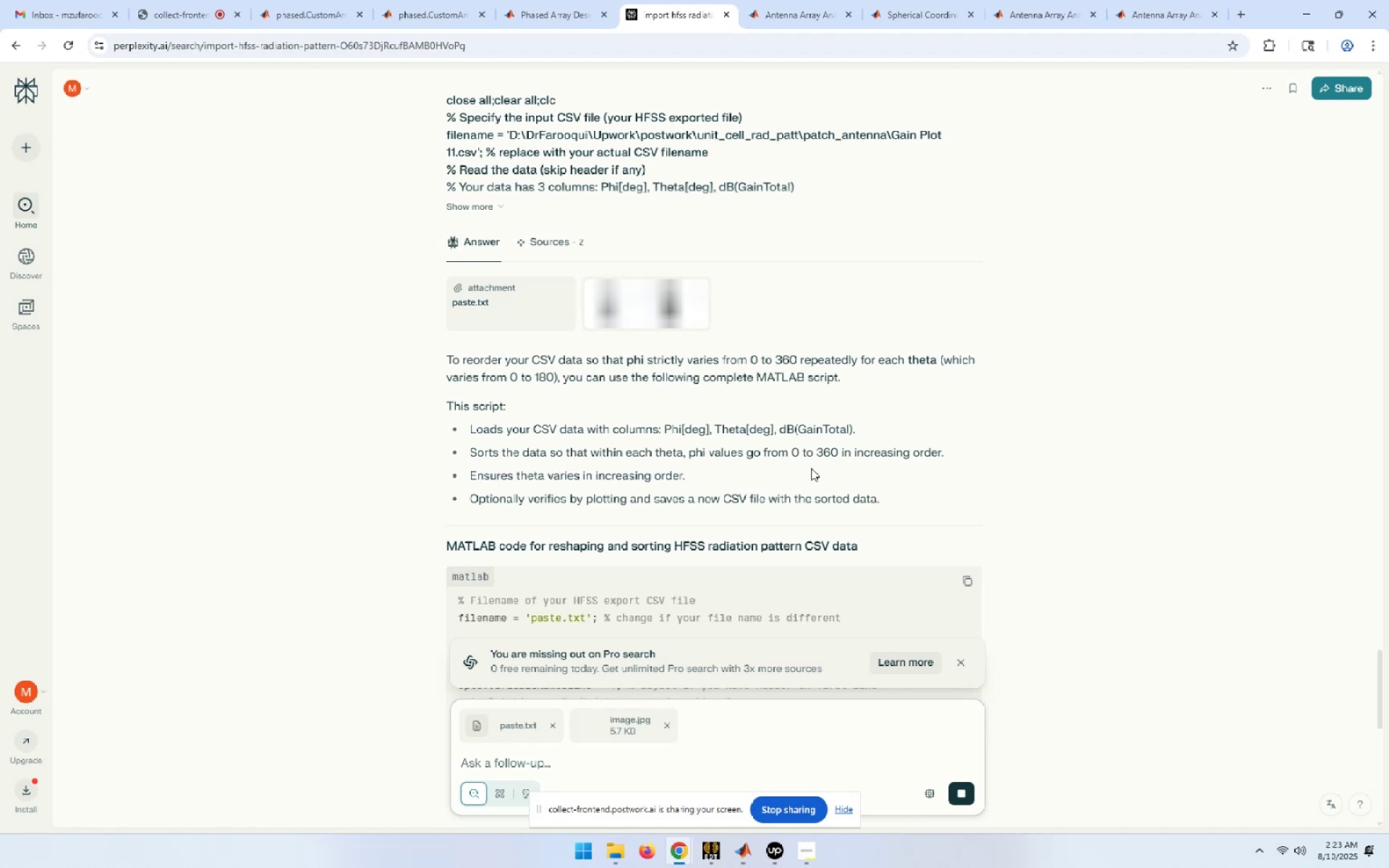 
wait(7.41)
 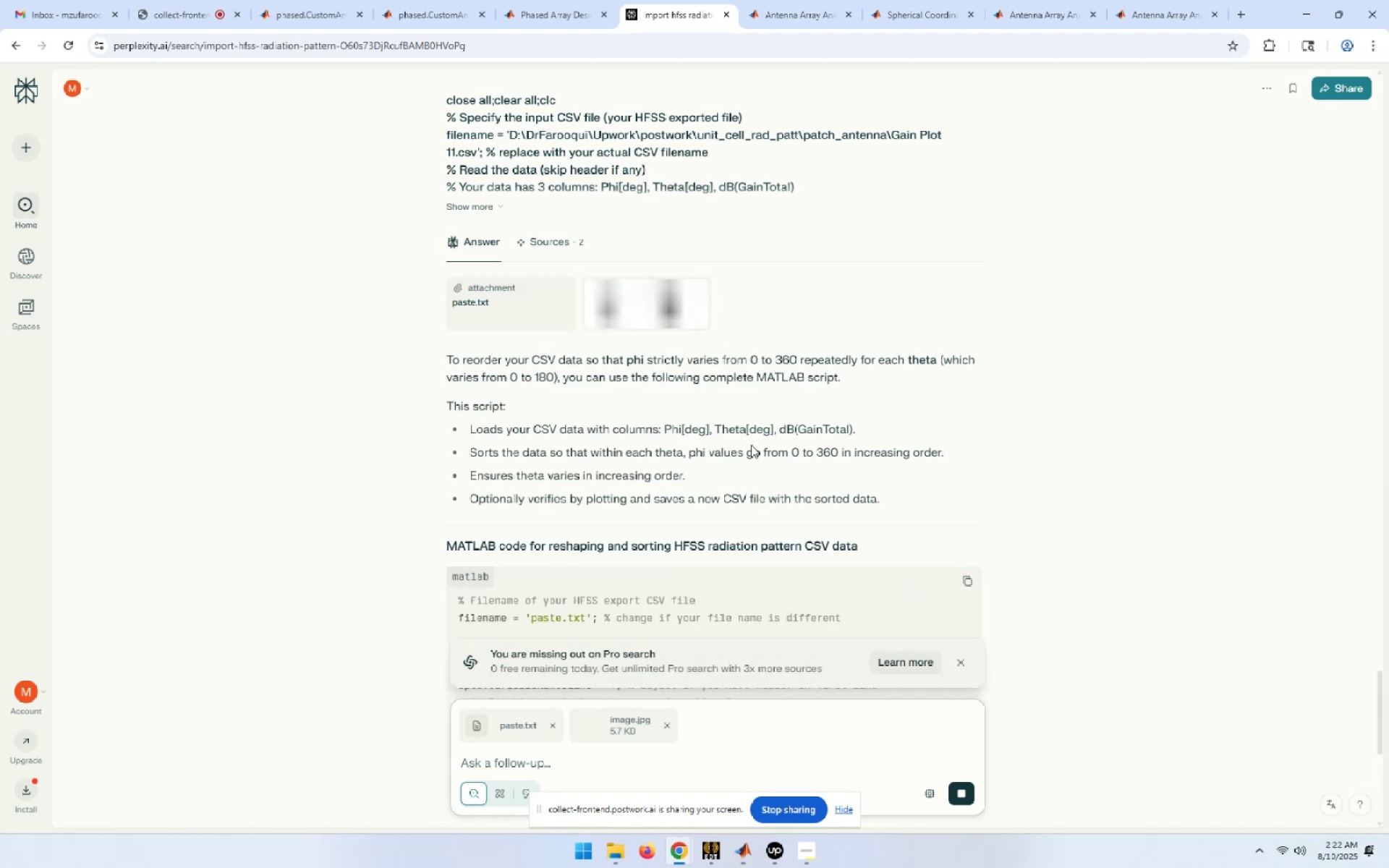 
scroll: coordinate [655, 468], scroll_direction: down, amount: 4.0
 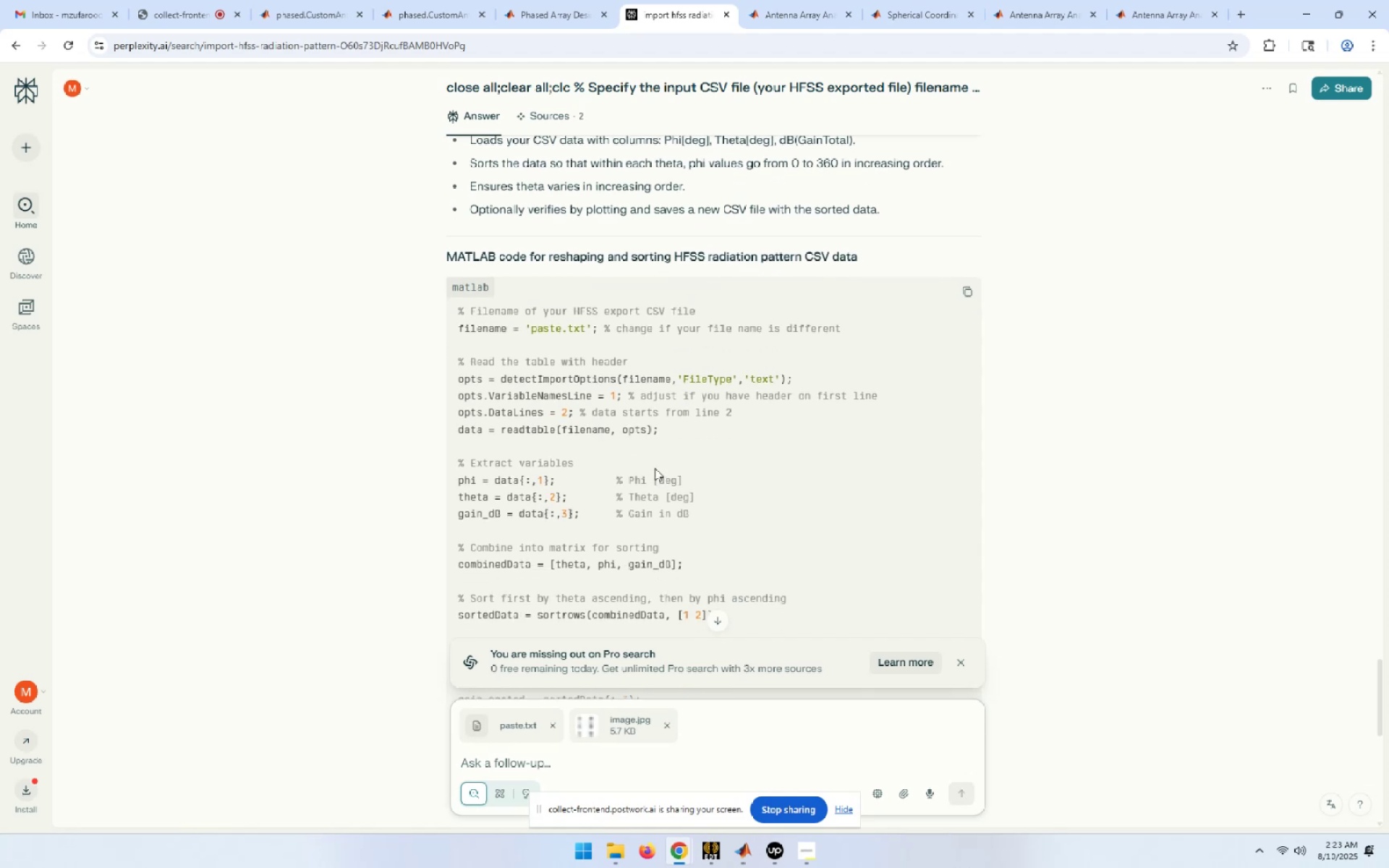 
wait(7.17)
 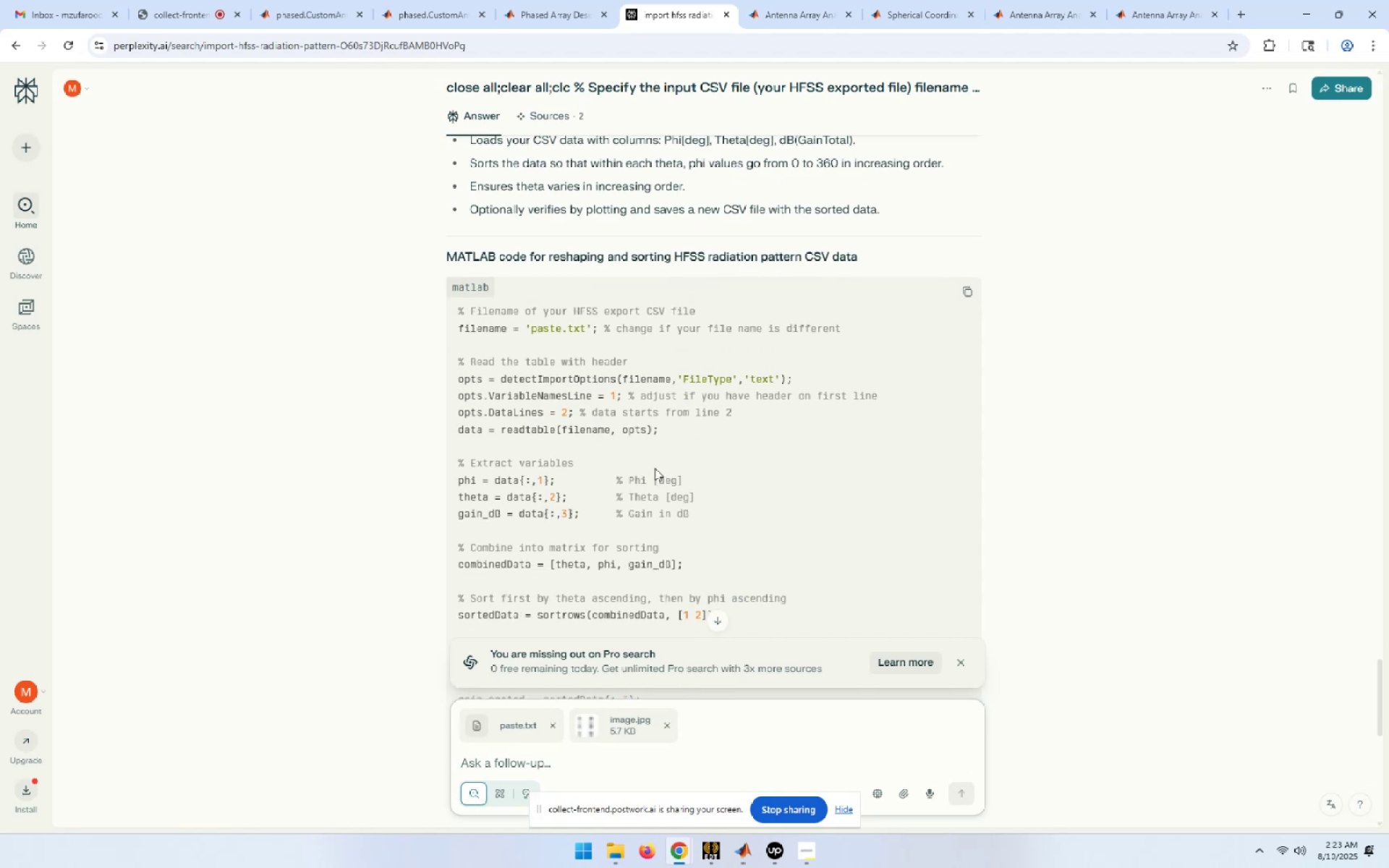 
scroll: coordinate [655, 468], scroll_direction: down, amount: 5.0
 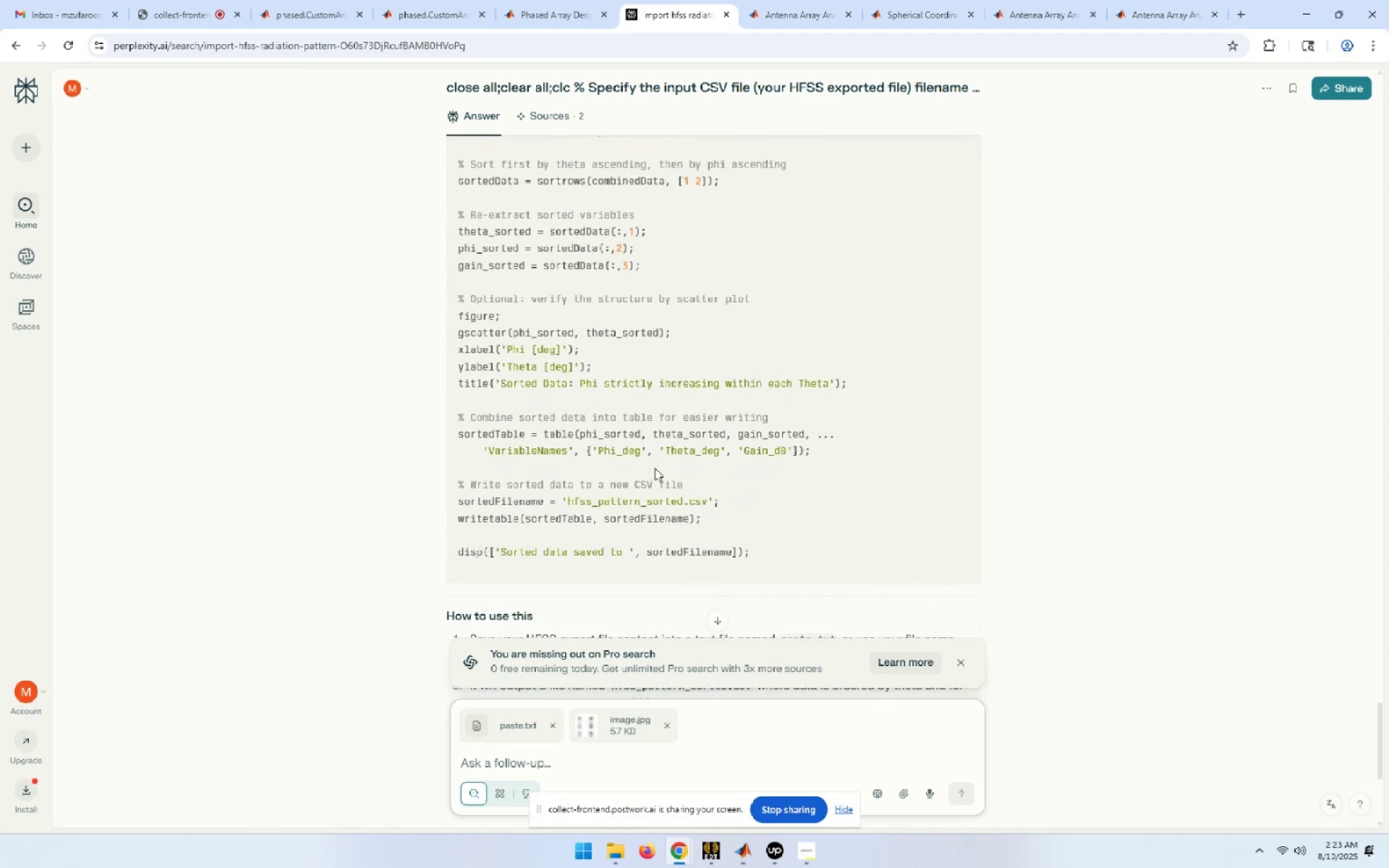 
scroll: coordinate [655, 468], scroll_direction: down, amount: 3.0
 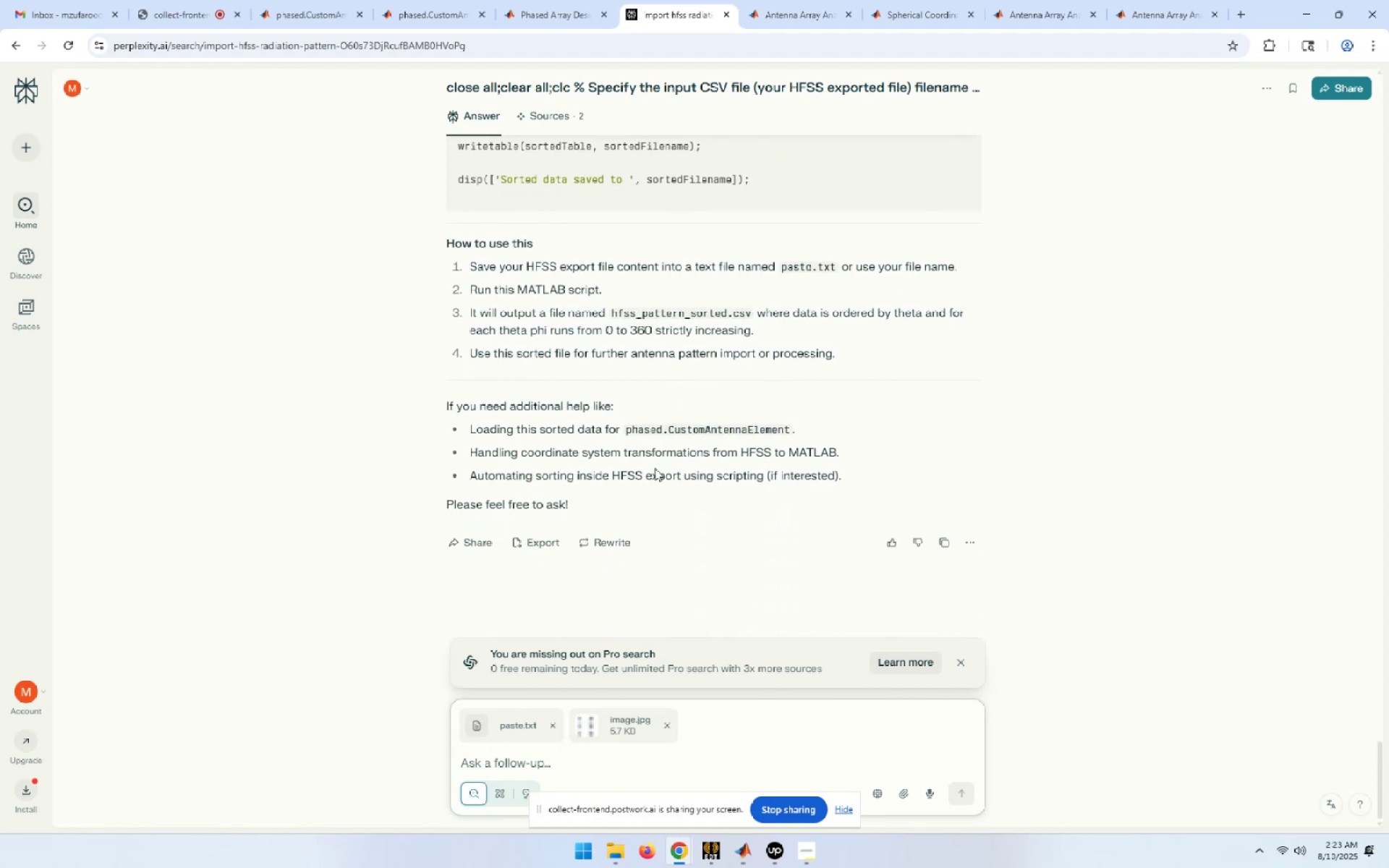 
scroll: coordinate [655, 468], scroll_direction: up, amount: 1.0
 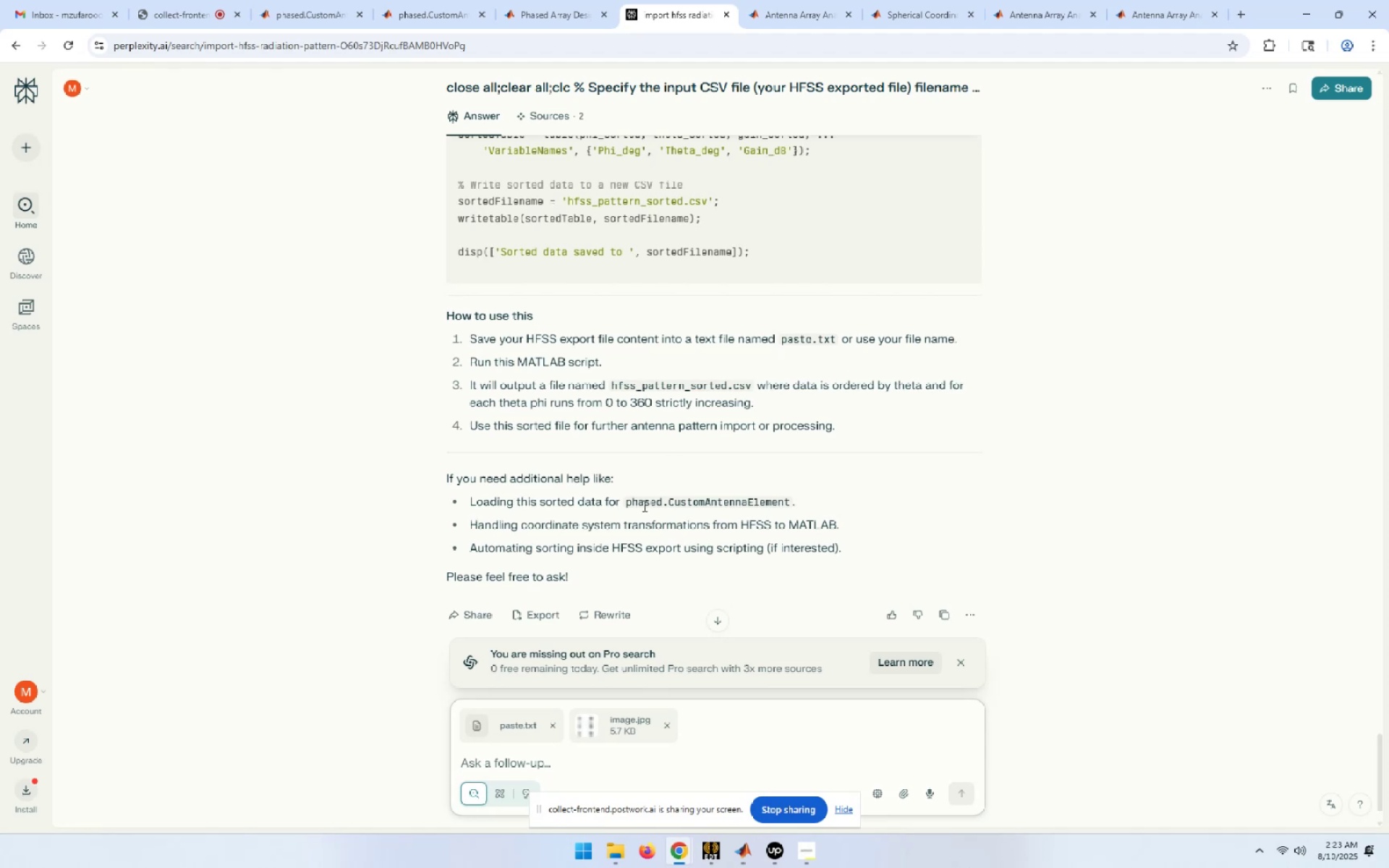 
wait(15.38)
 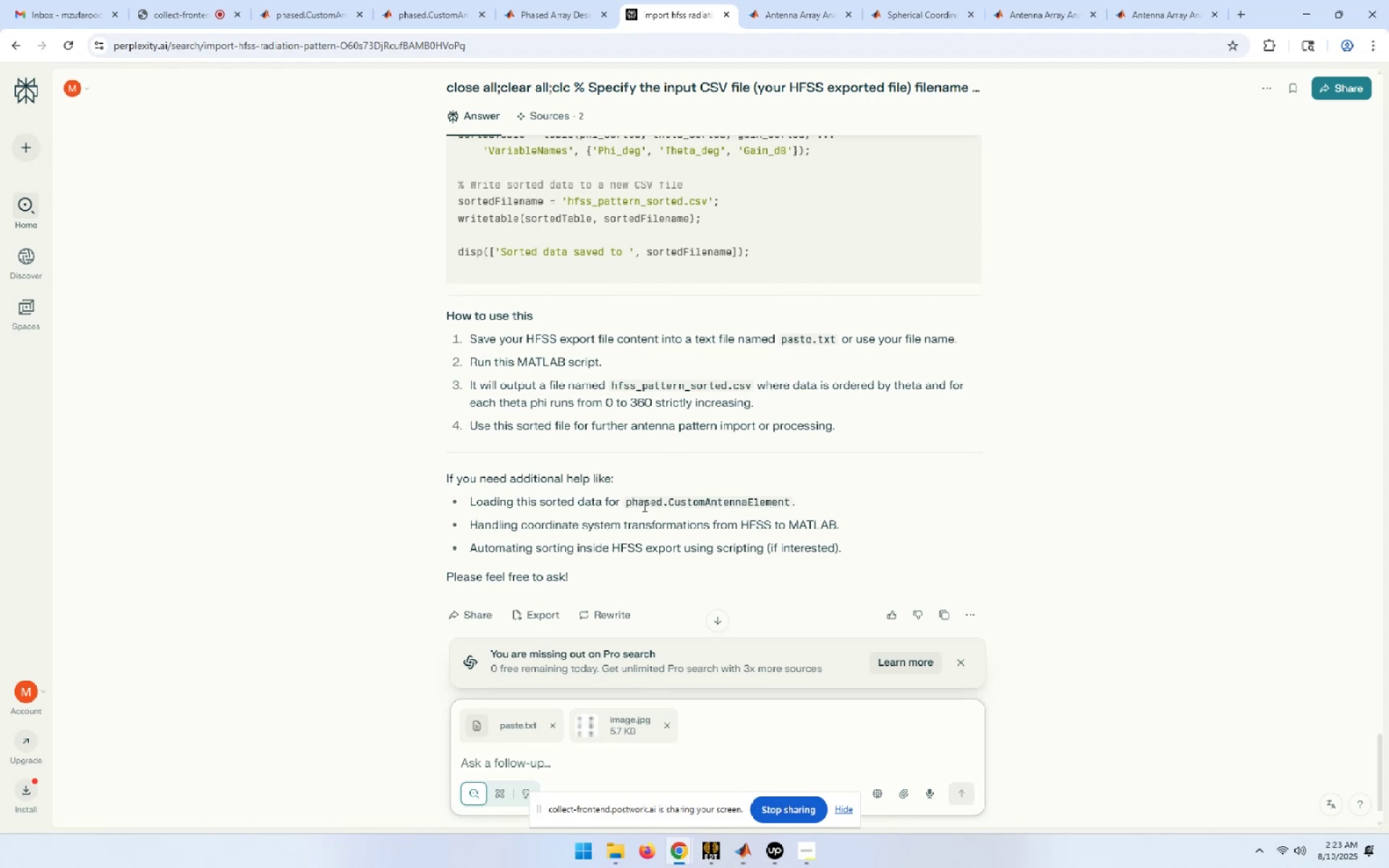 
left_click([535, 764])
 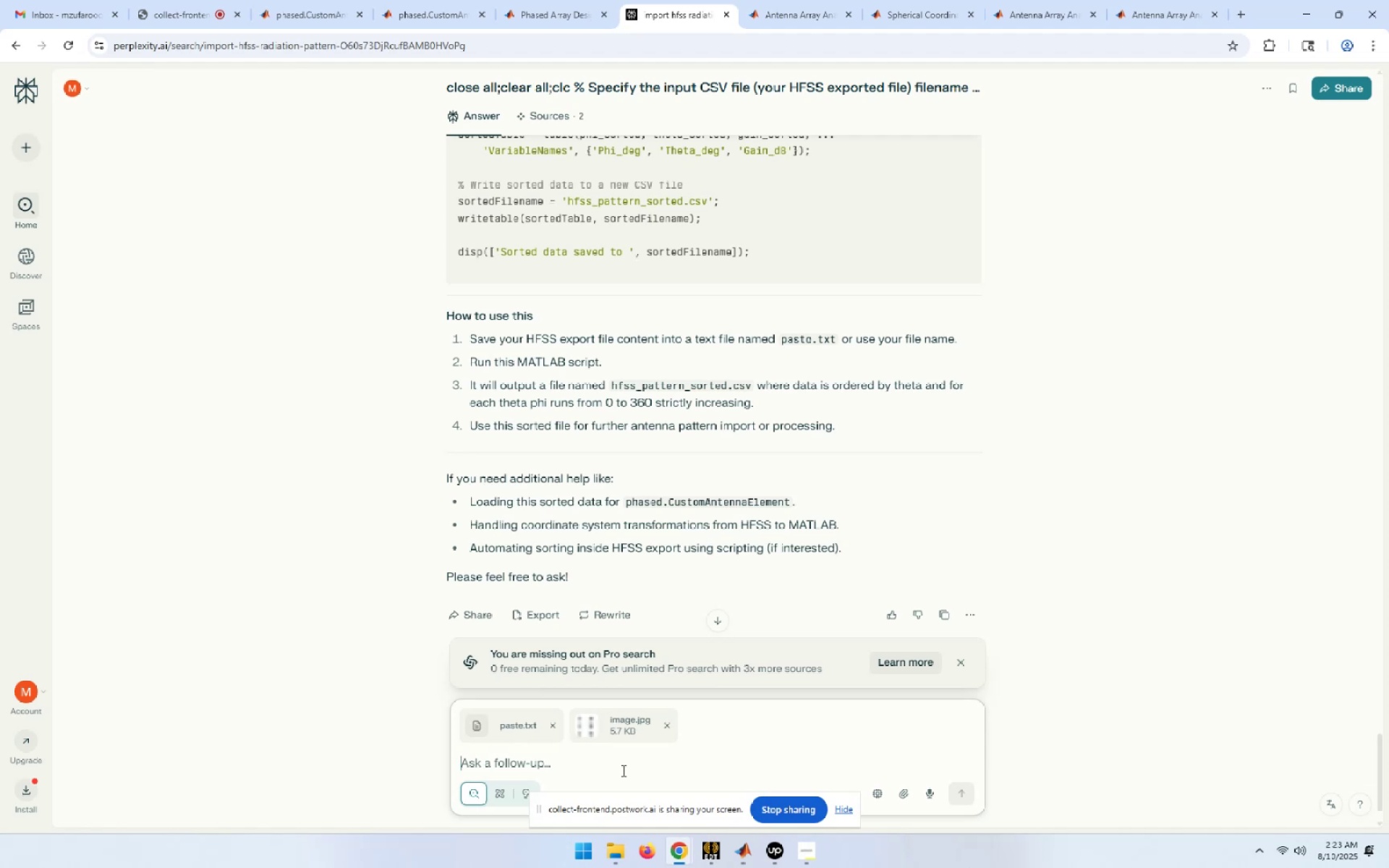 
type(give me the complete matlab code)
 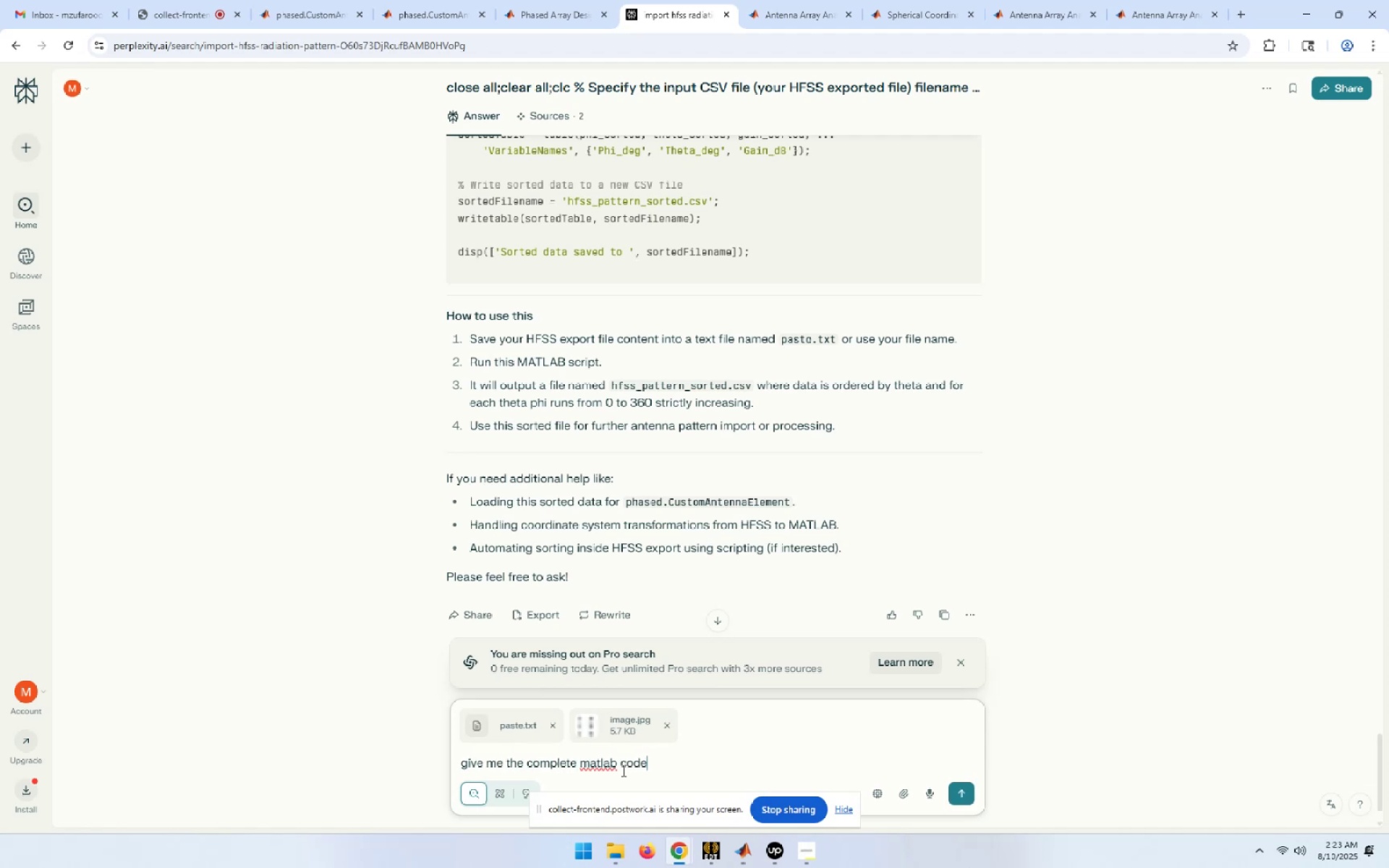 
key(Enter)
 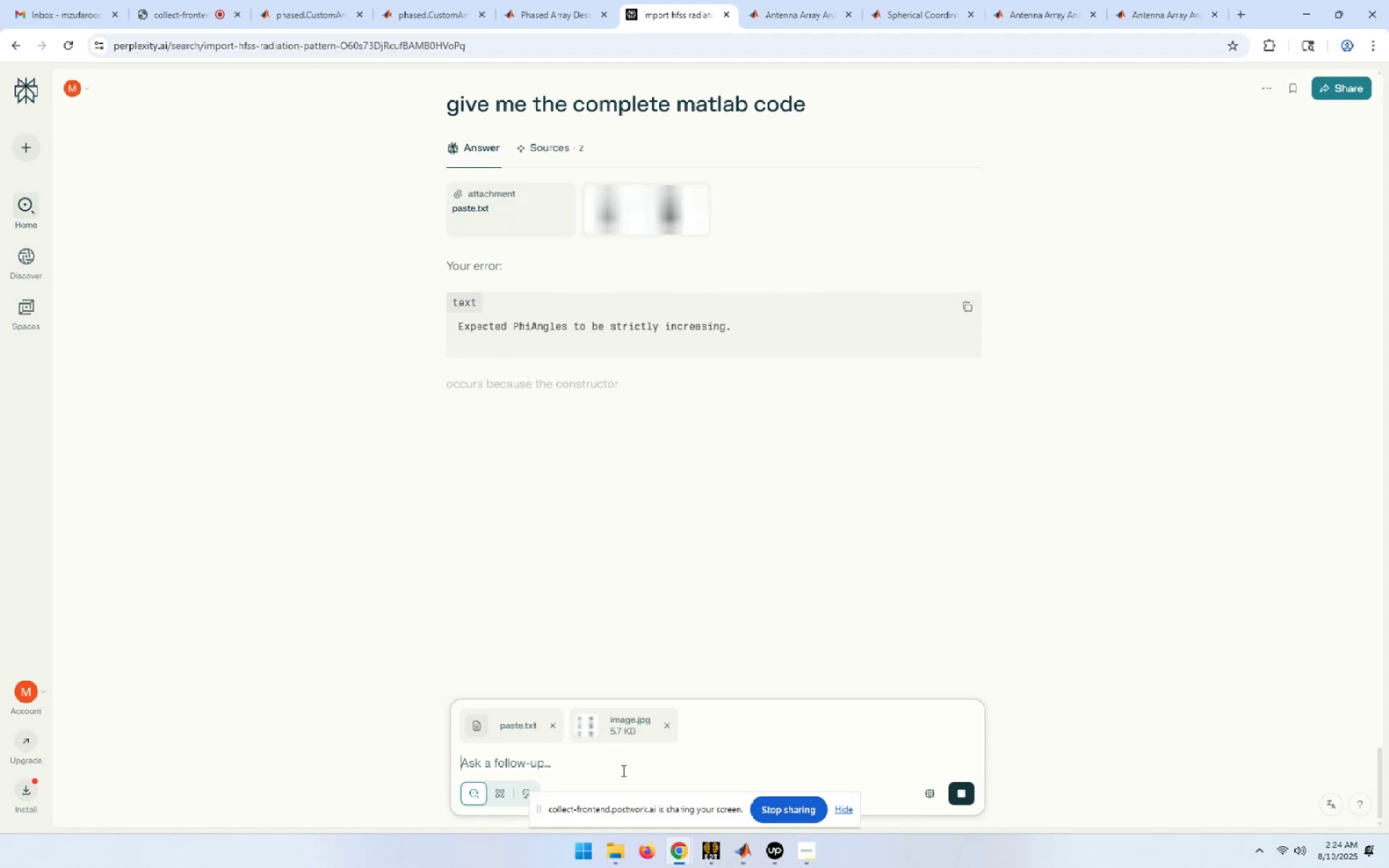 
wait(12.83)
 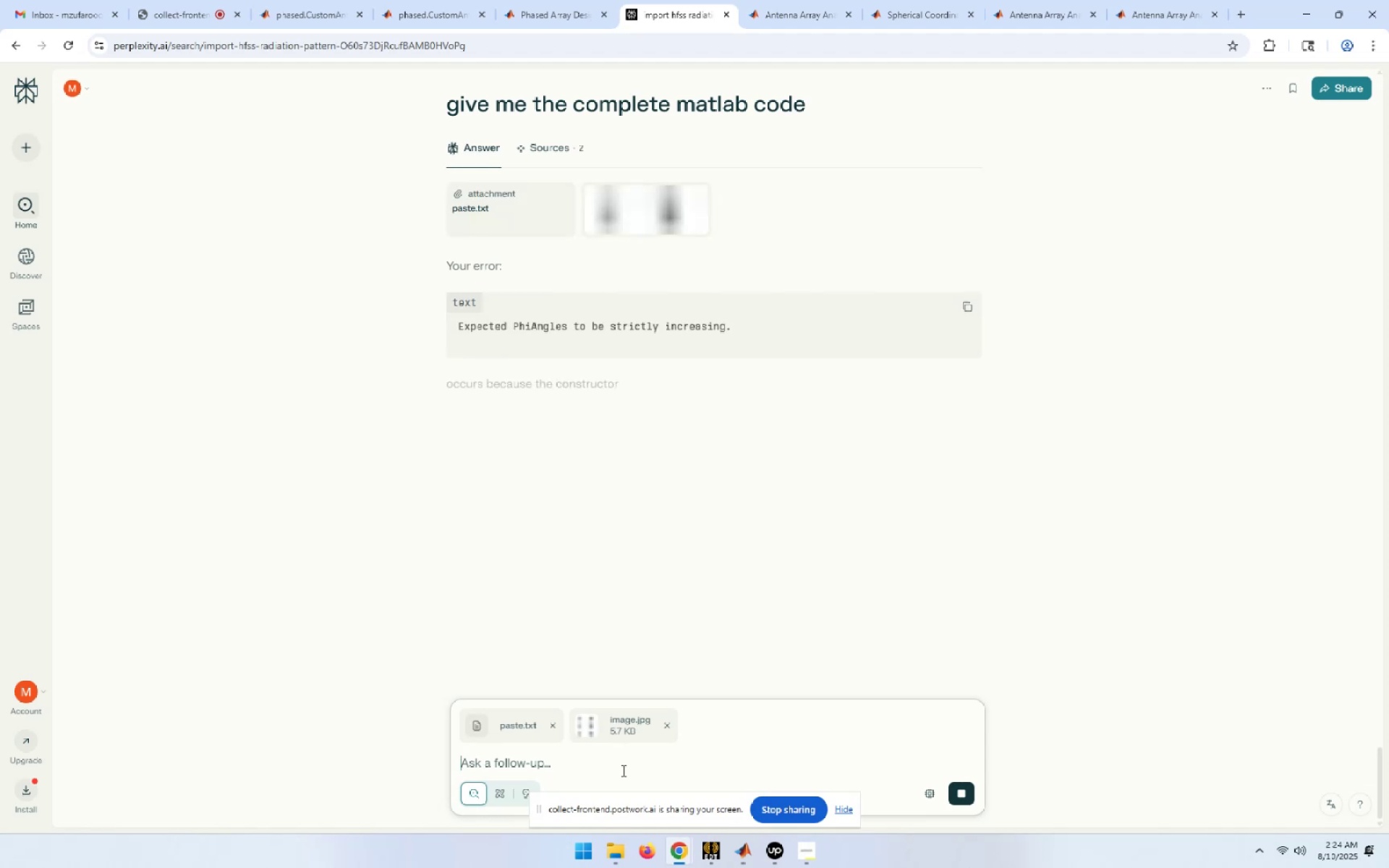 
scroll: coordinate [692, 475], scroll_direction: down, amount: 7.0
 